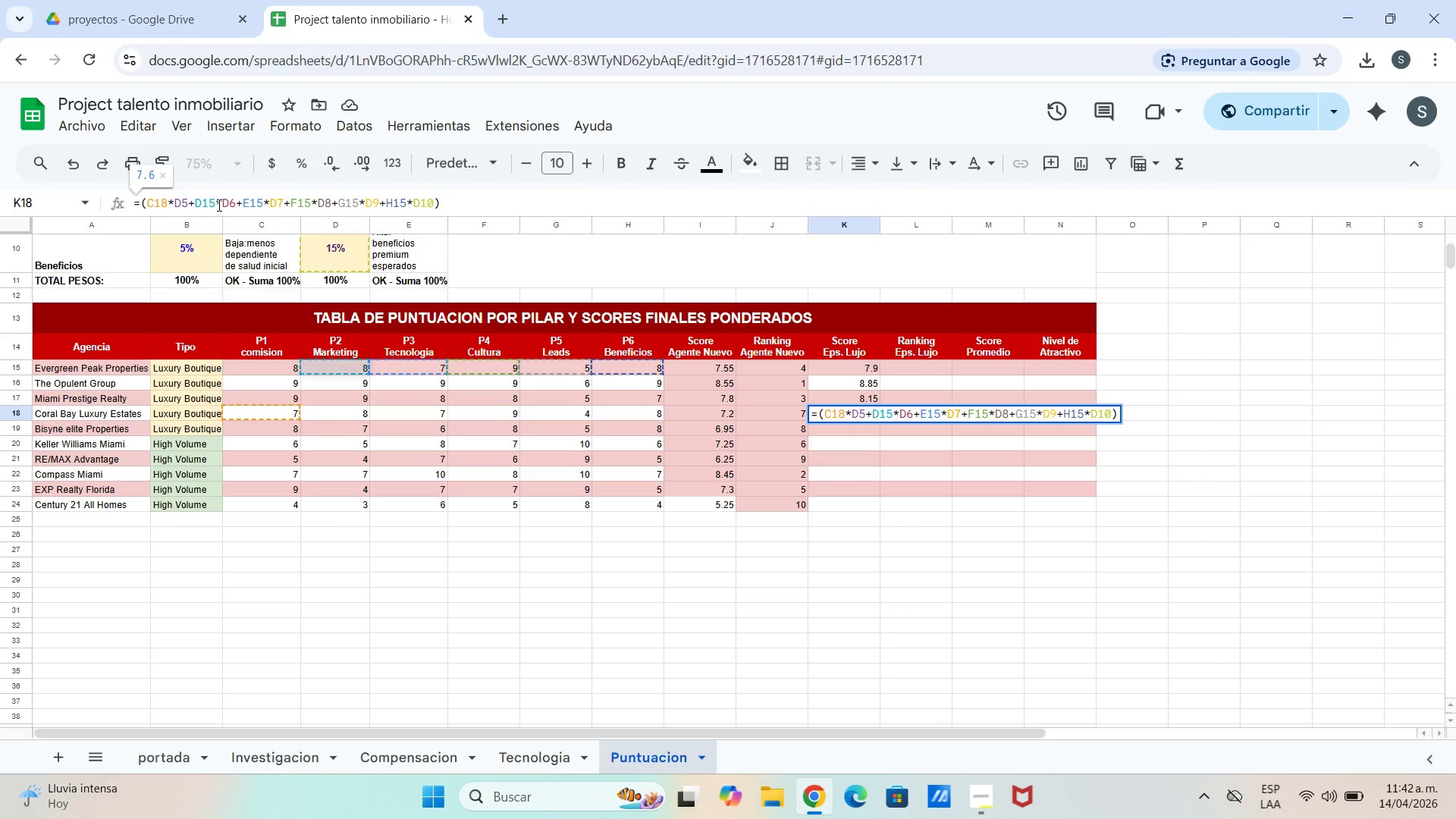 
key(Backspace)
 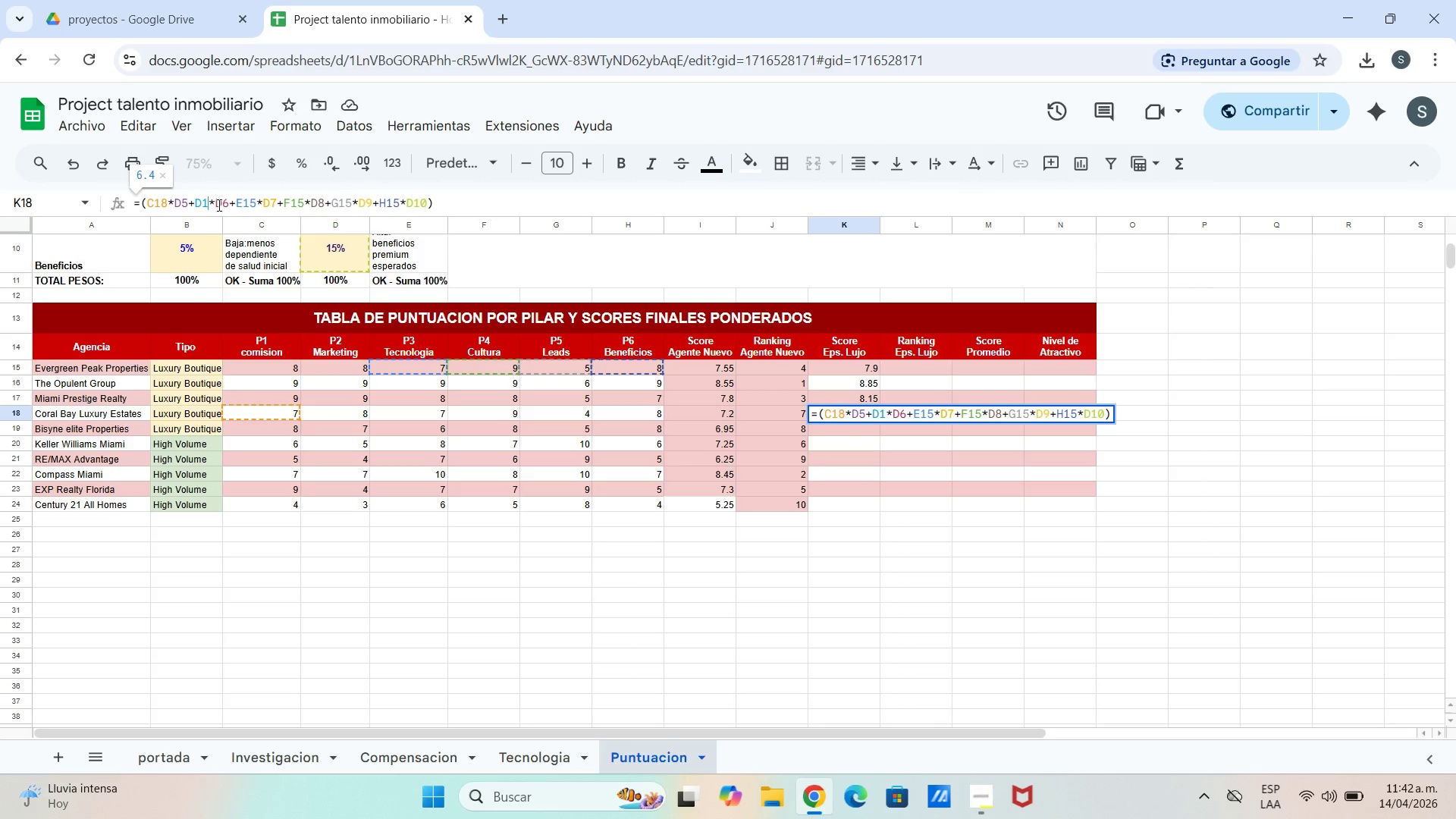 
key(8)
 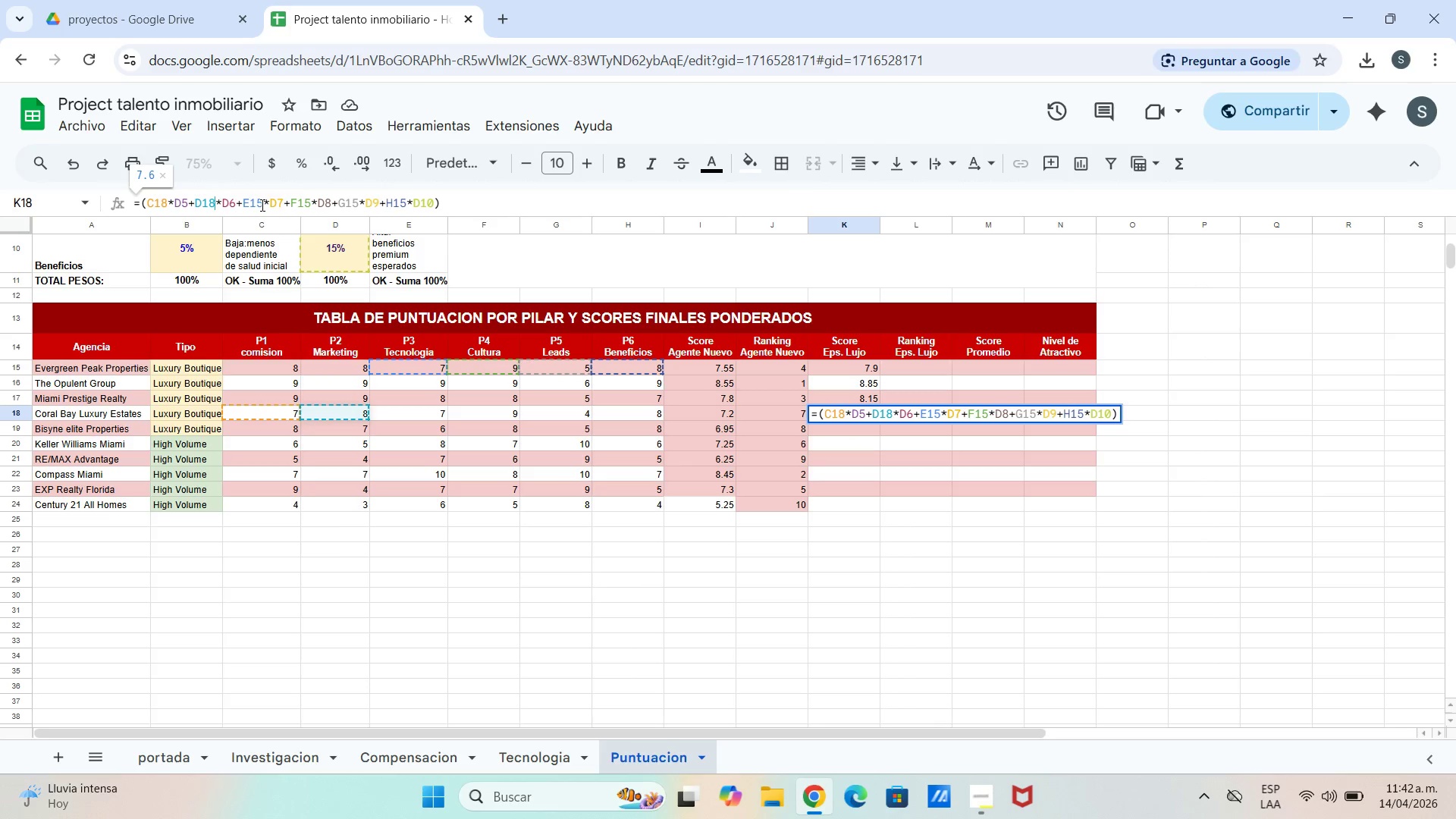 
left_click([262, 204])
 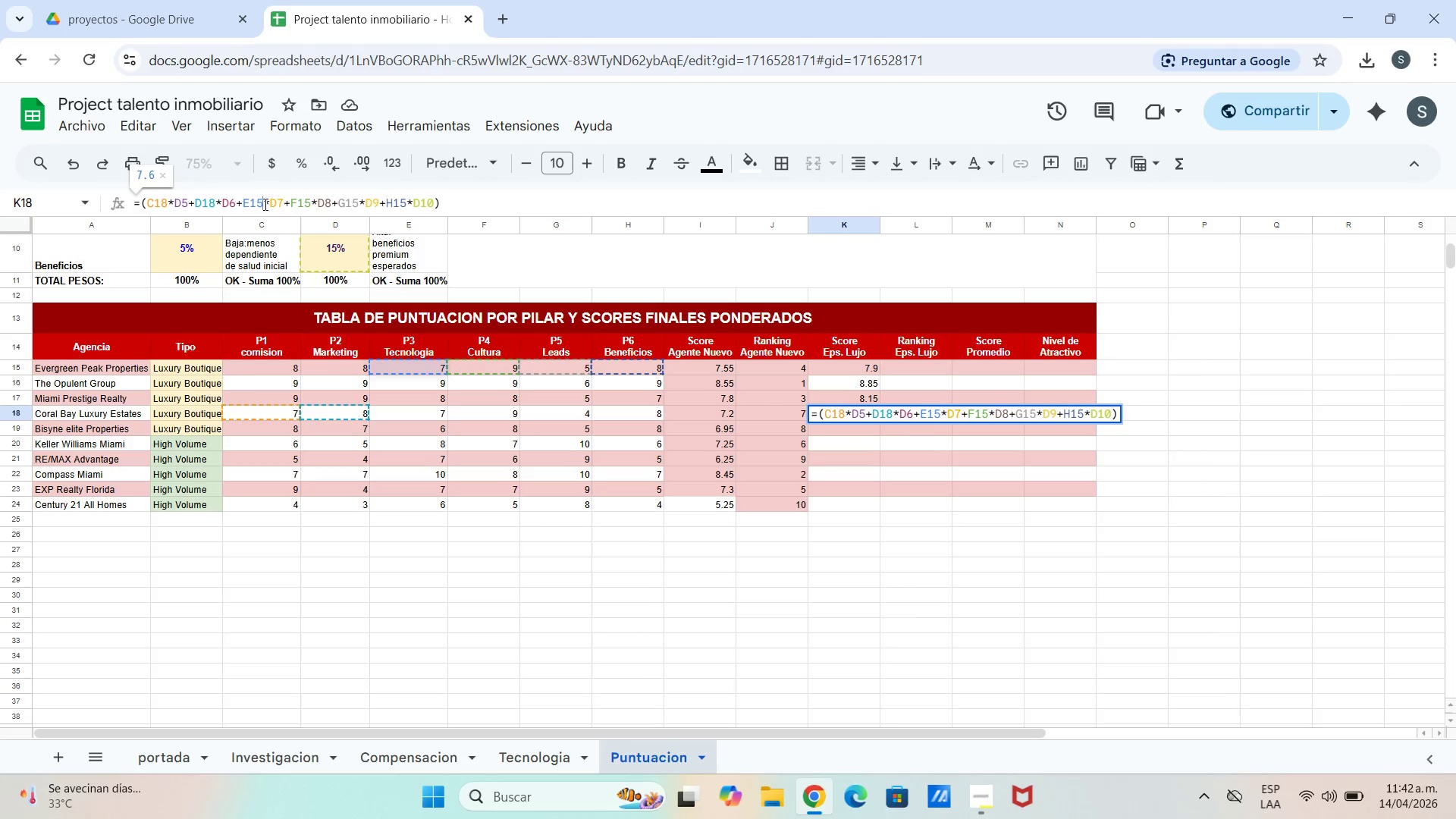 
key(Backspace)
 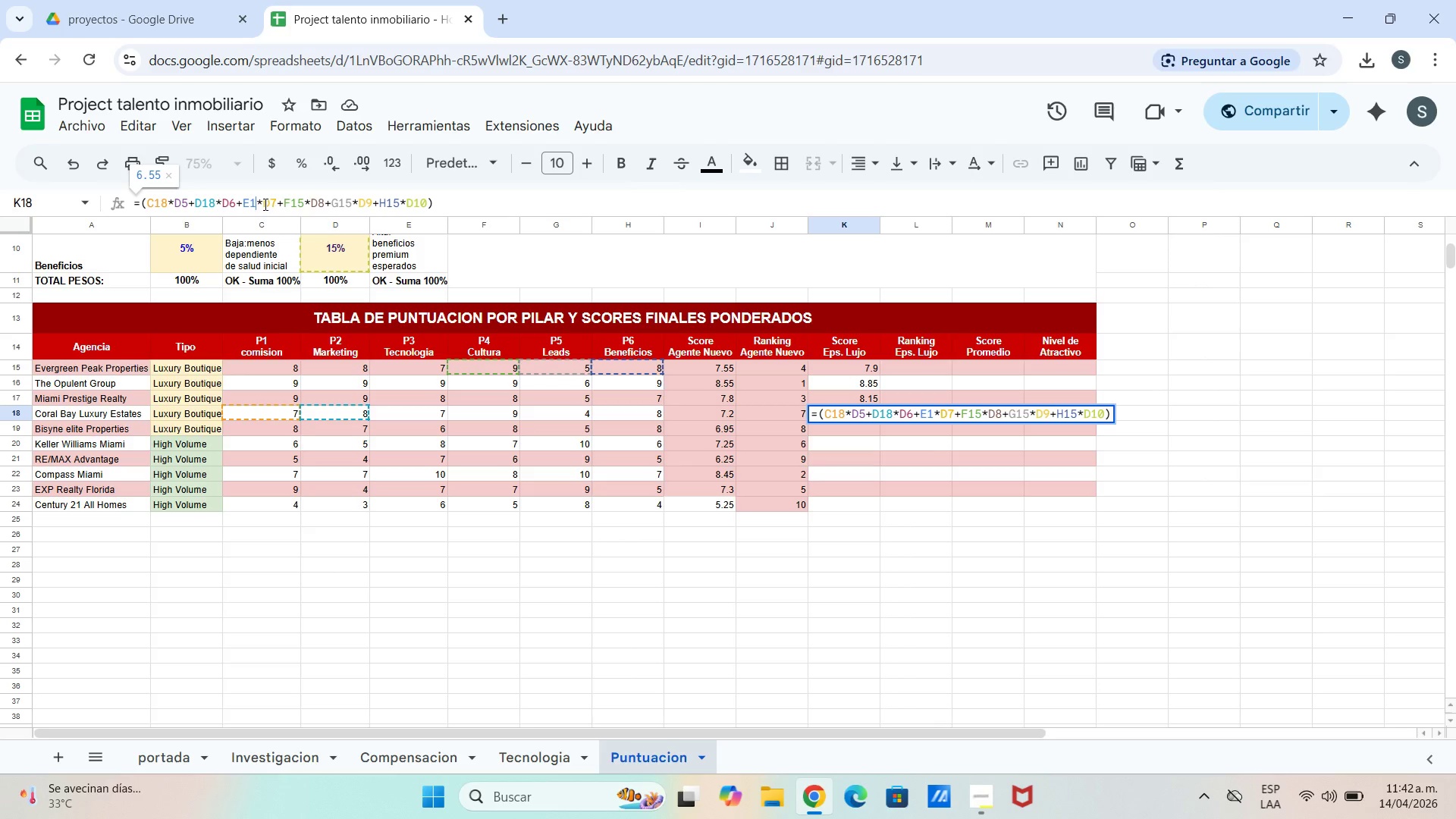 
key(8)
 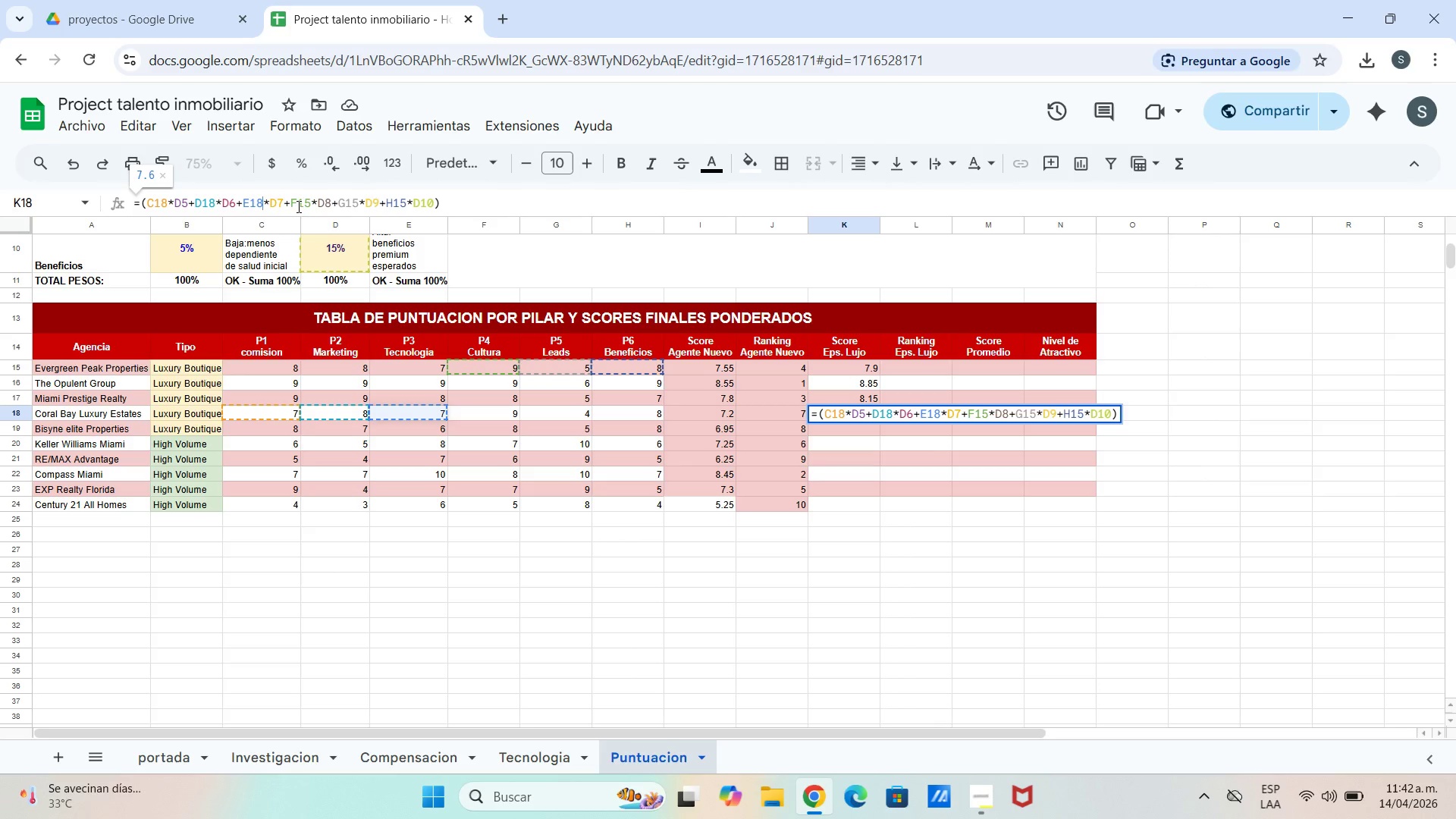 
left_click([306, 206])
 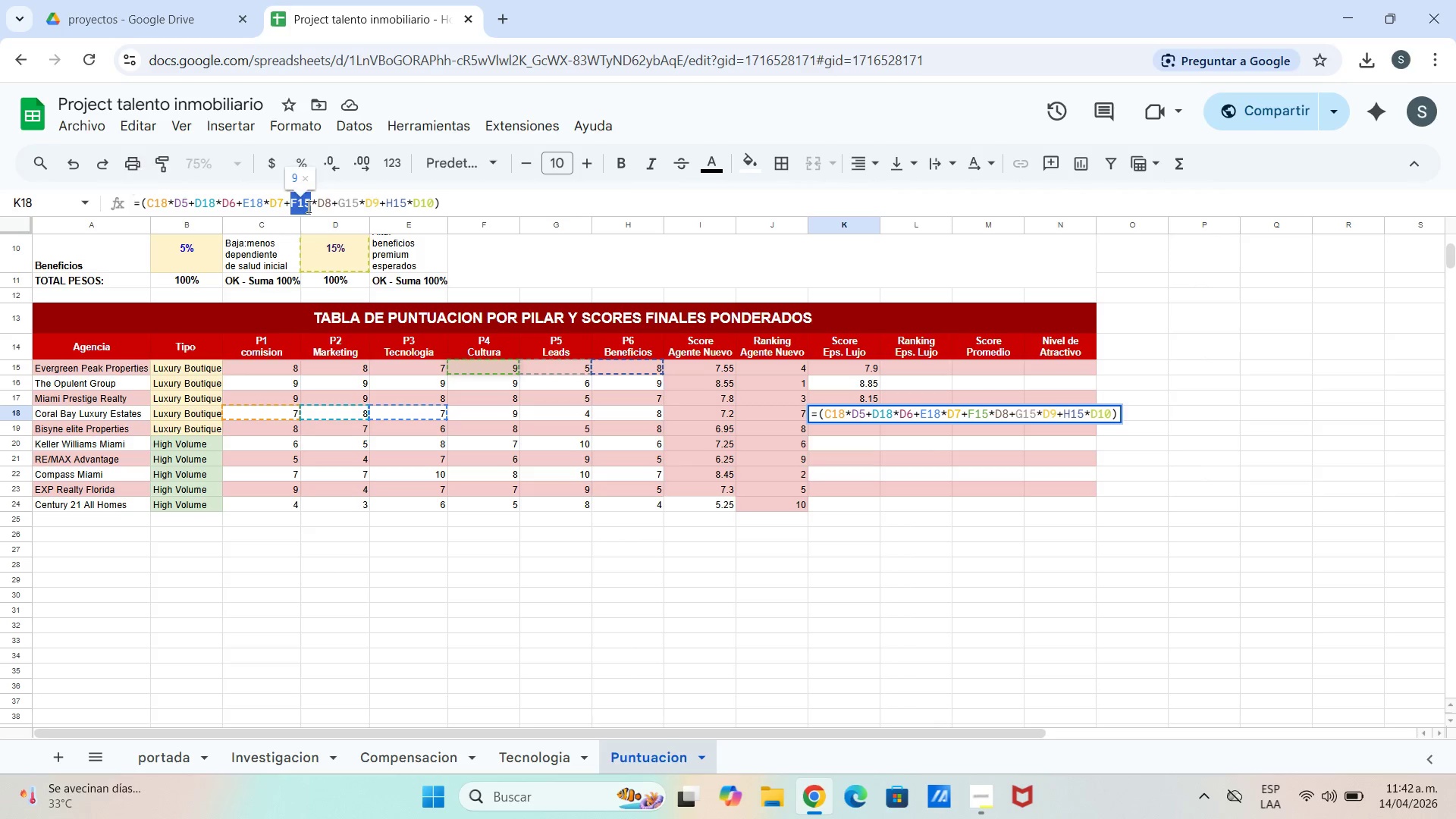 
triple_click([307, 206])
 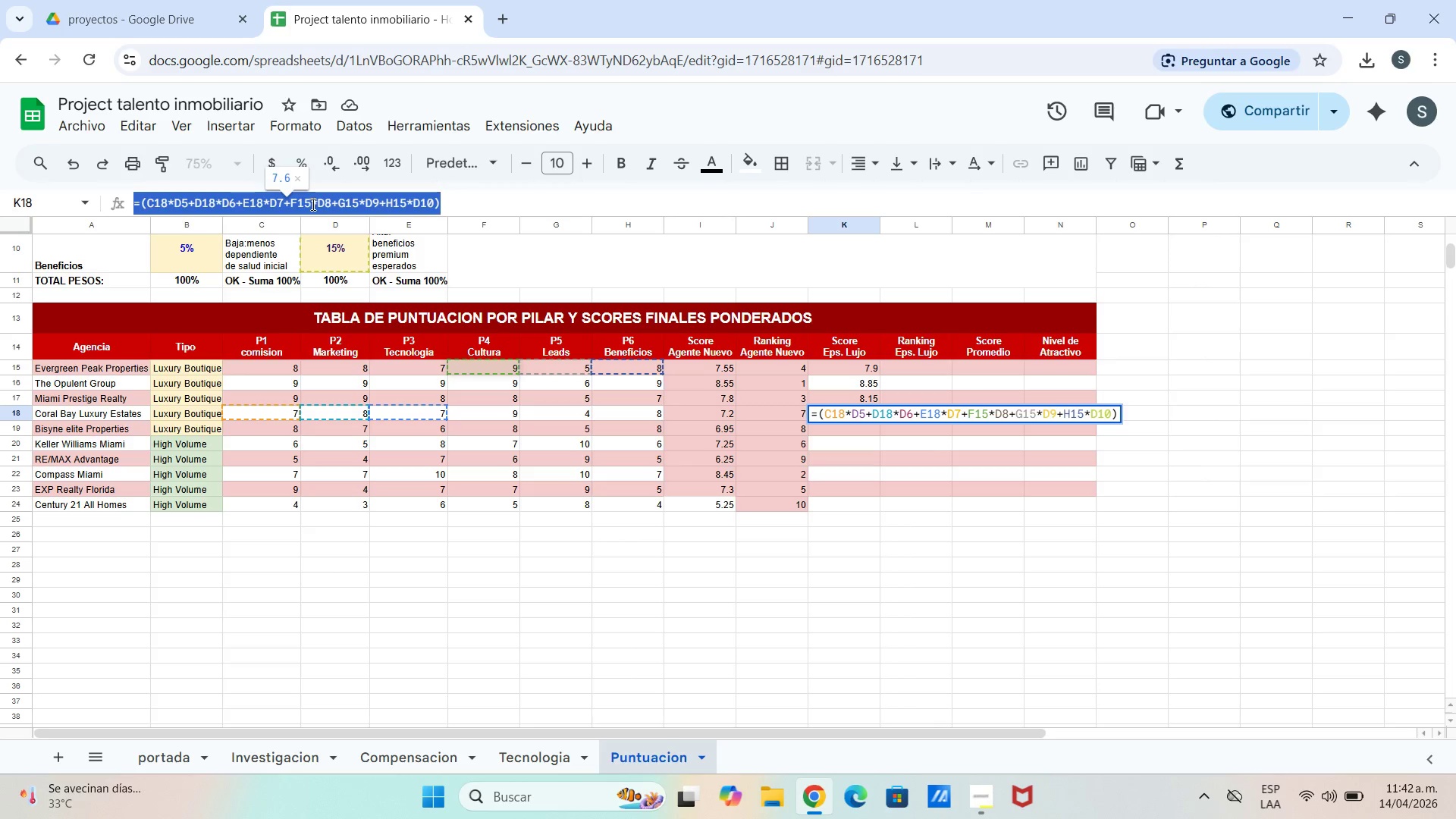 
triple_click([312, 204])
 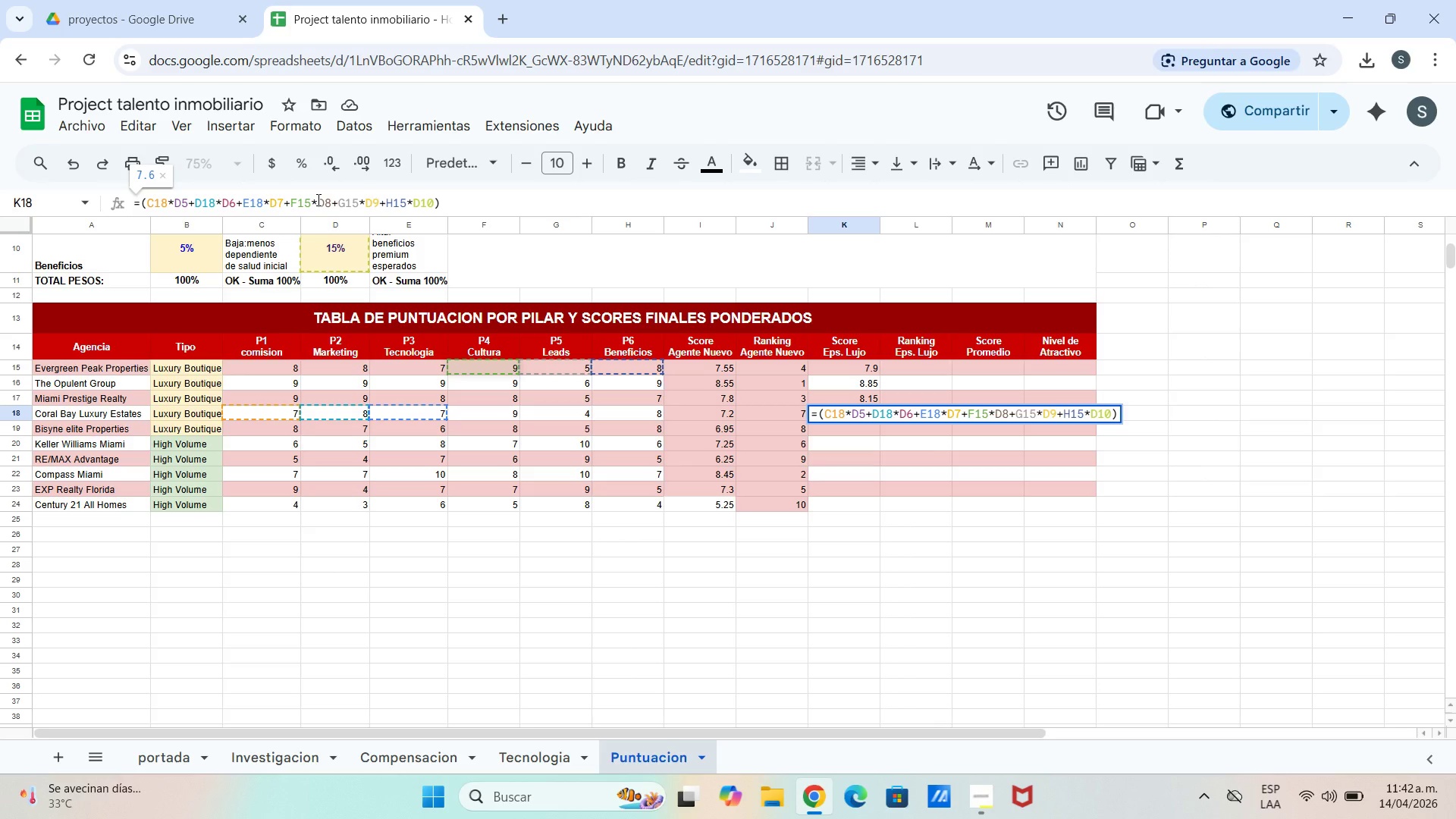 
key(Backspace)
 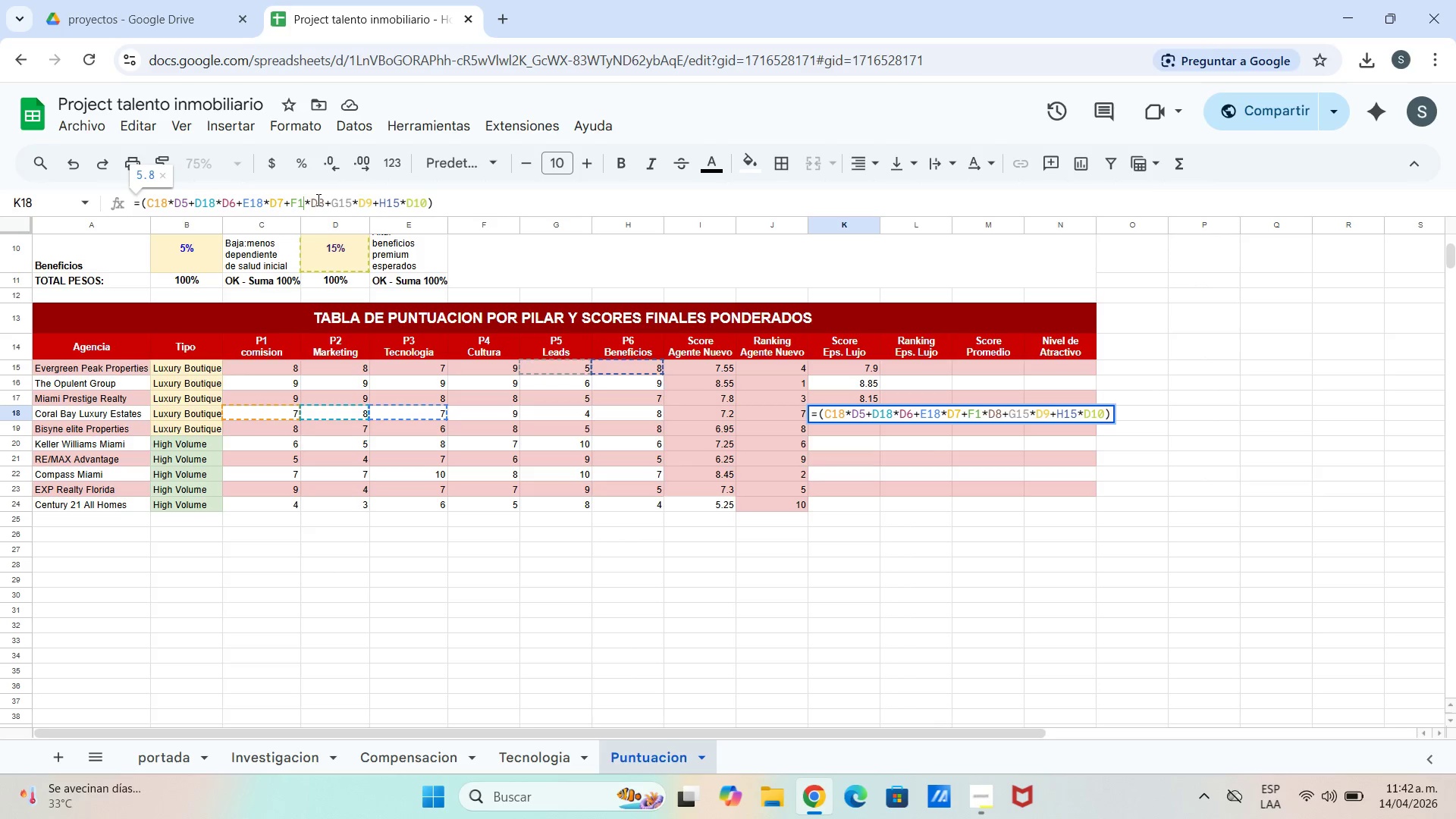 
key(8)
 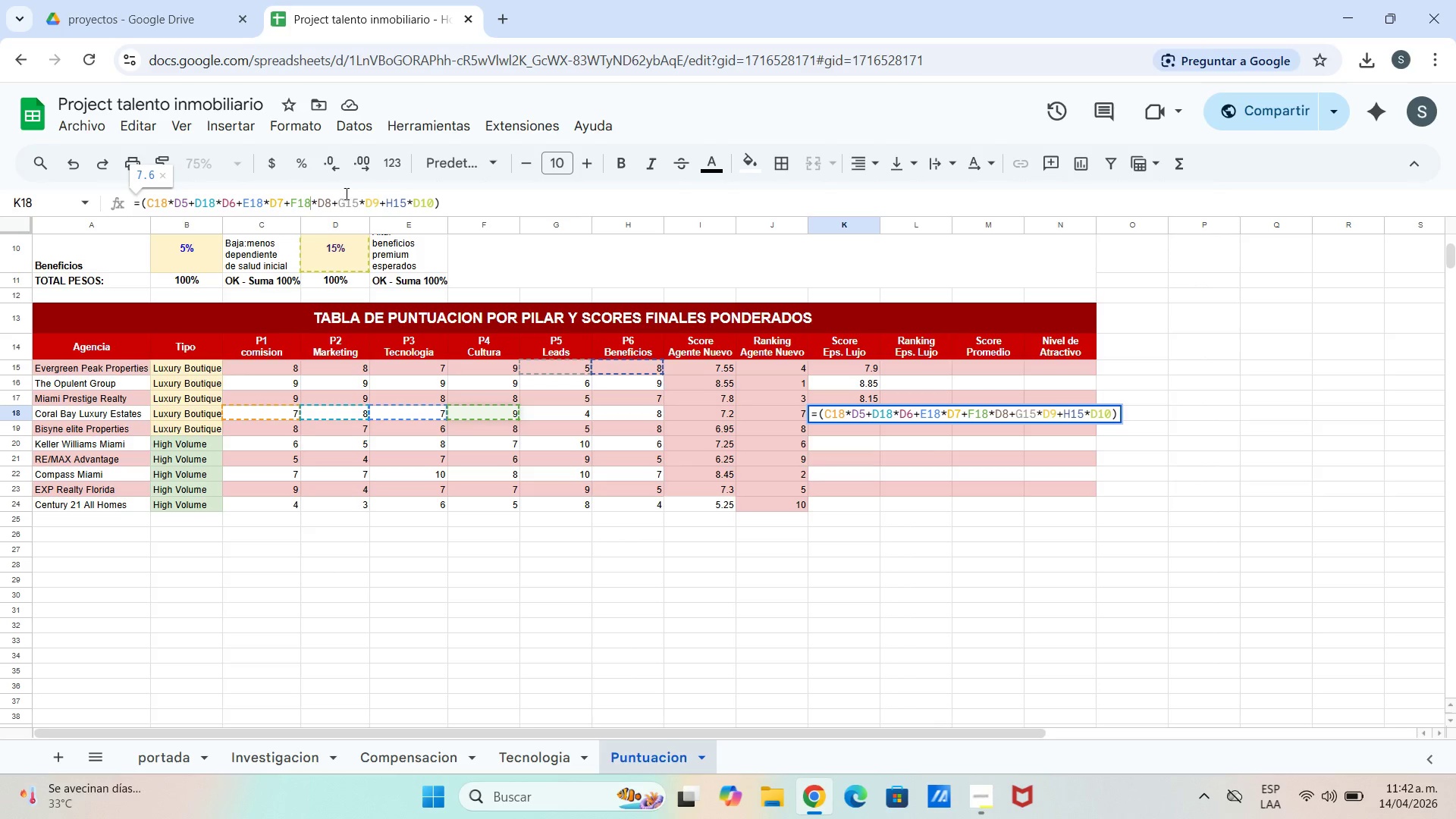 
left_click([362, 202])
 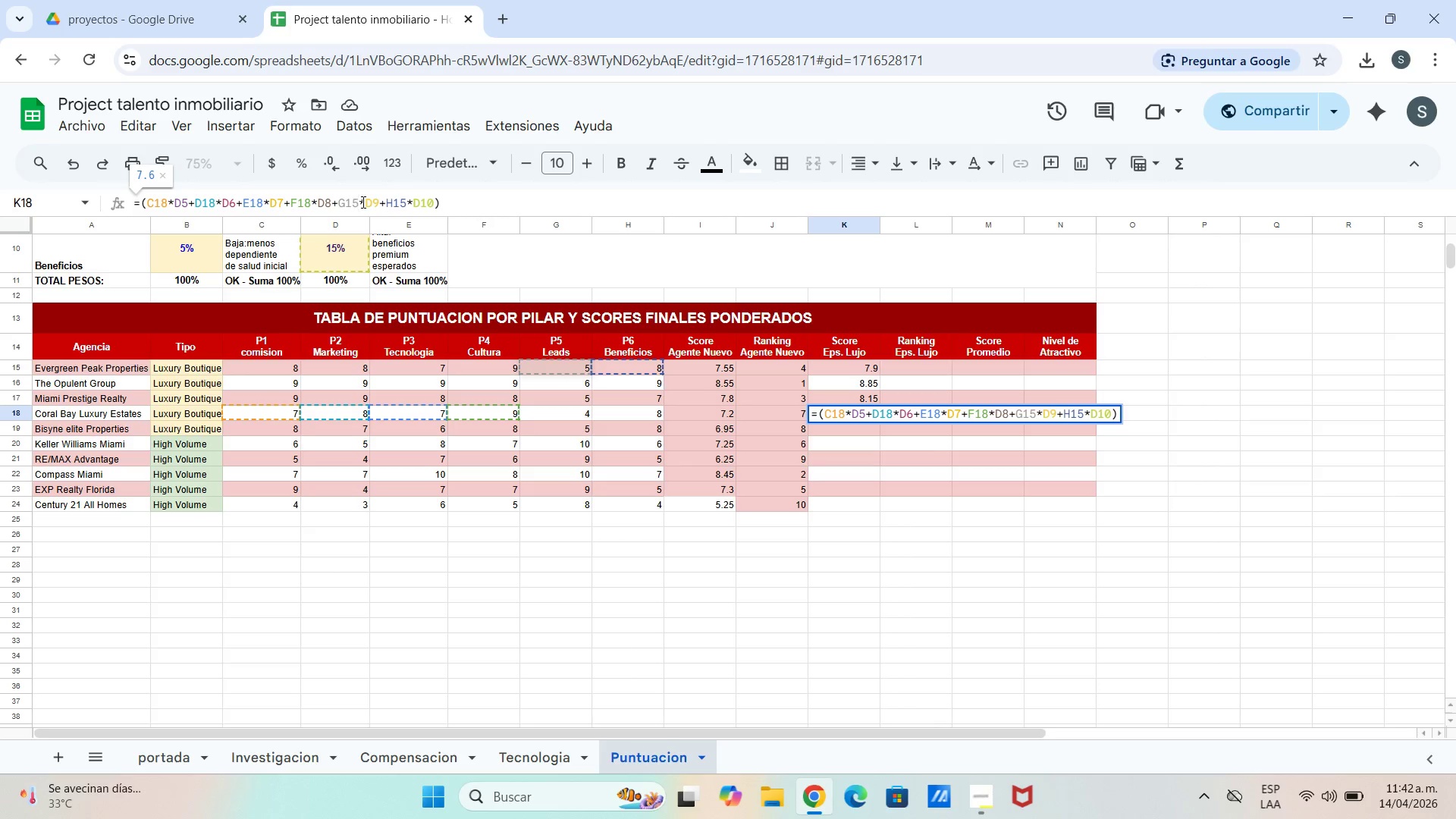 
key(Backspace)
 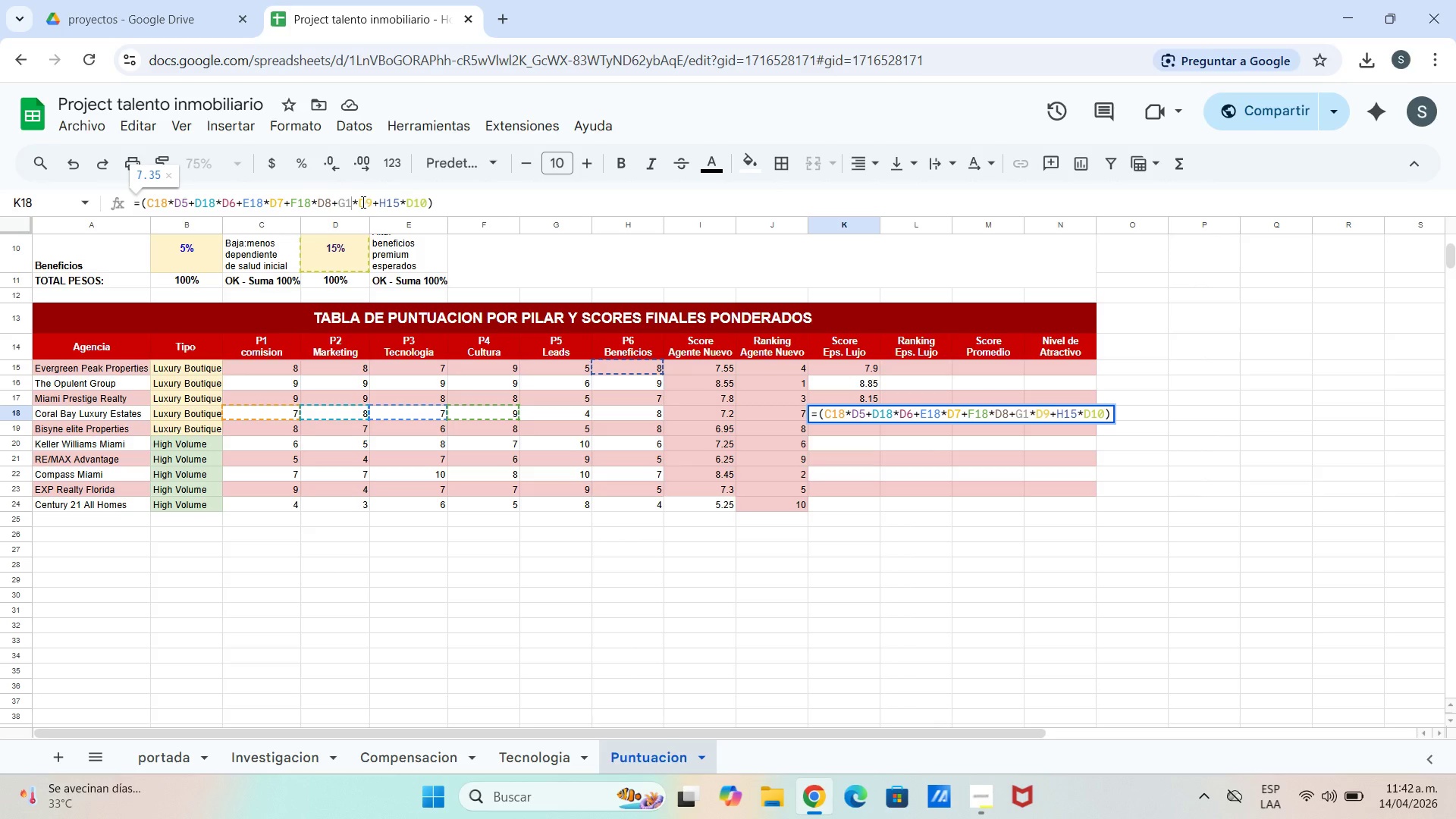 
key(8)
 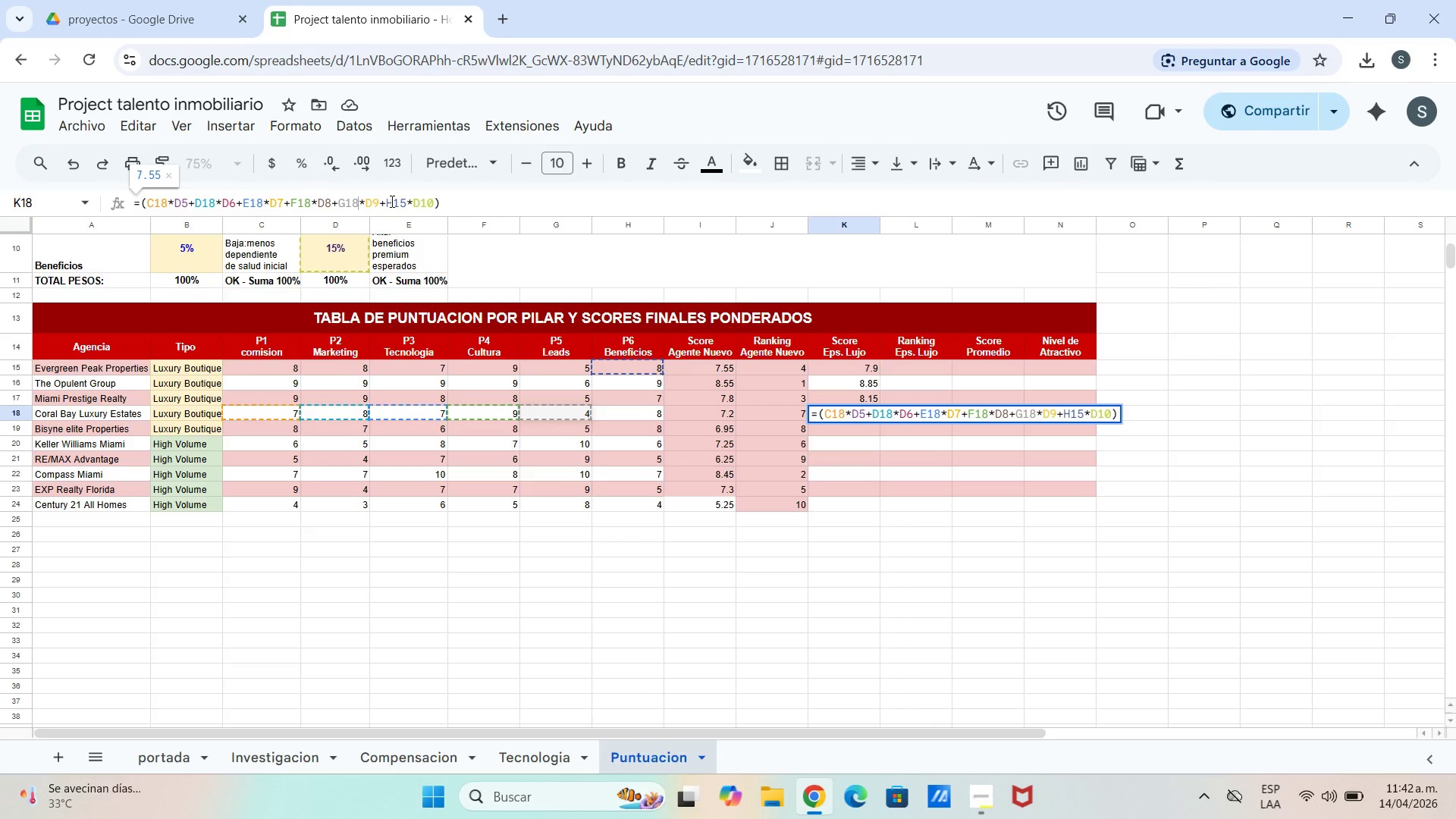 
left_click([406, 201])
 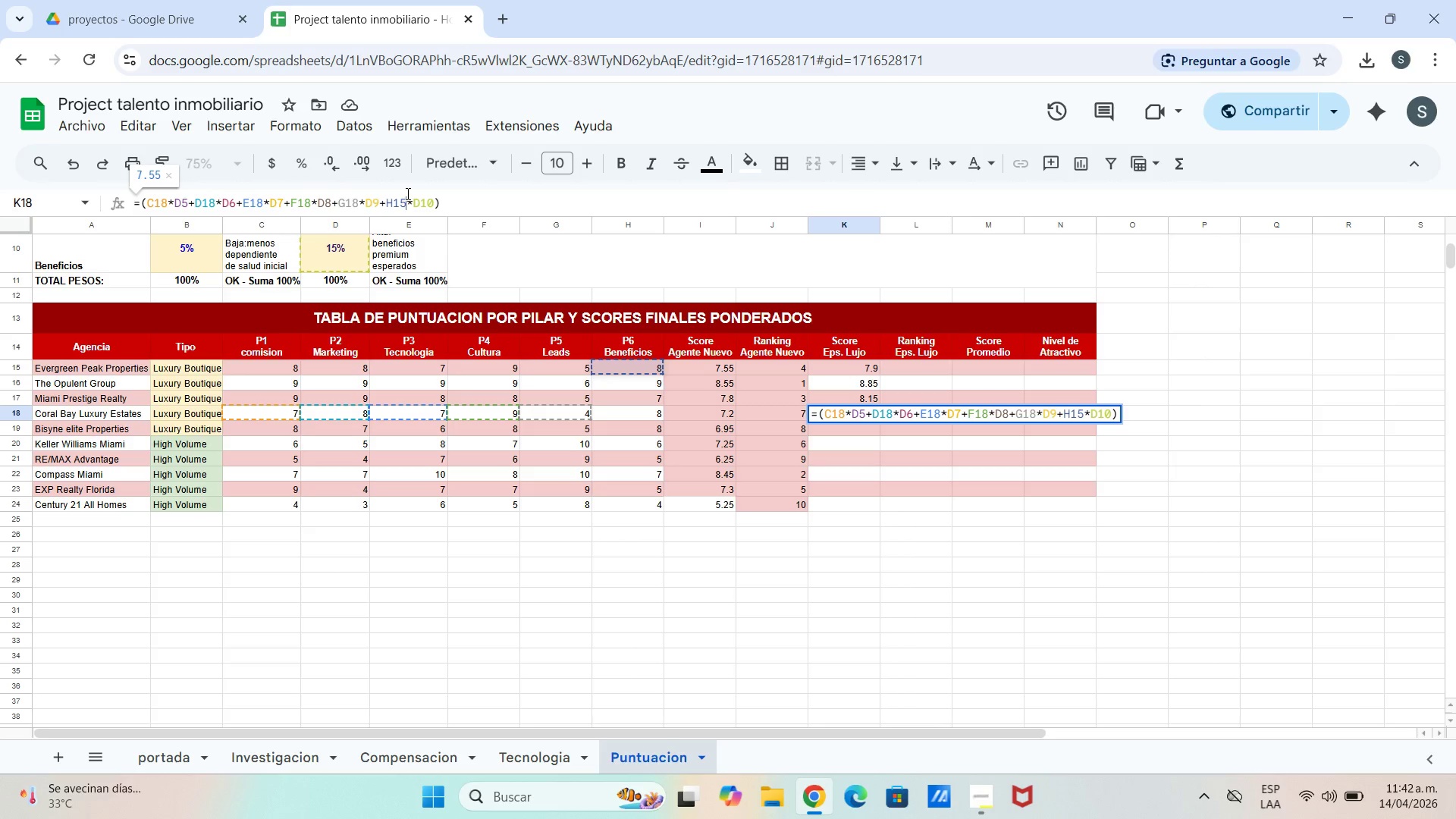 
key(Backspace)
 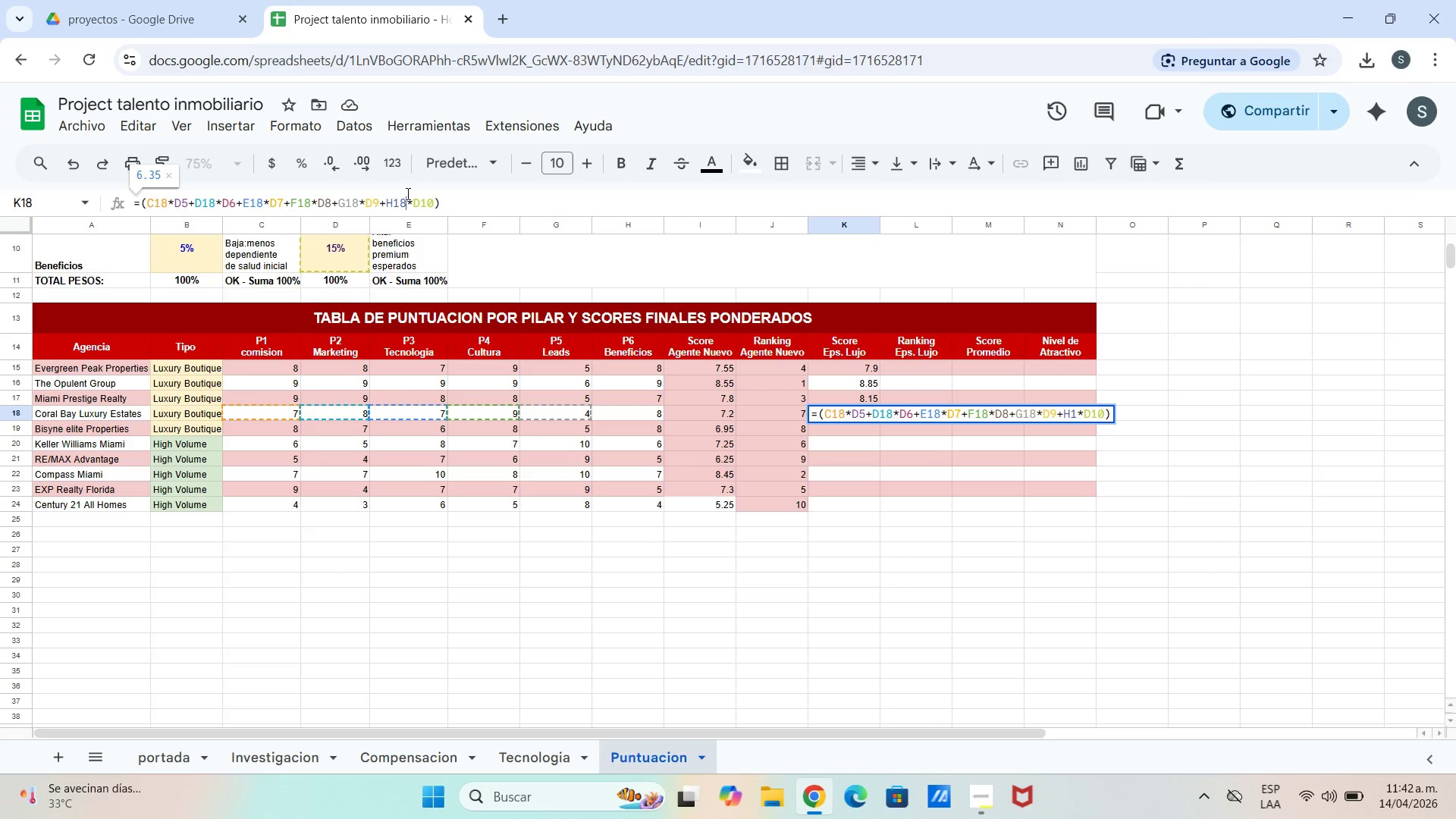 
key(8)
 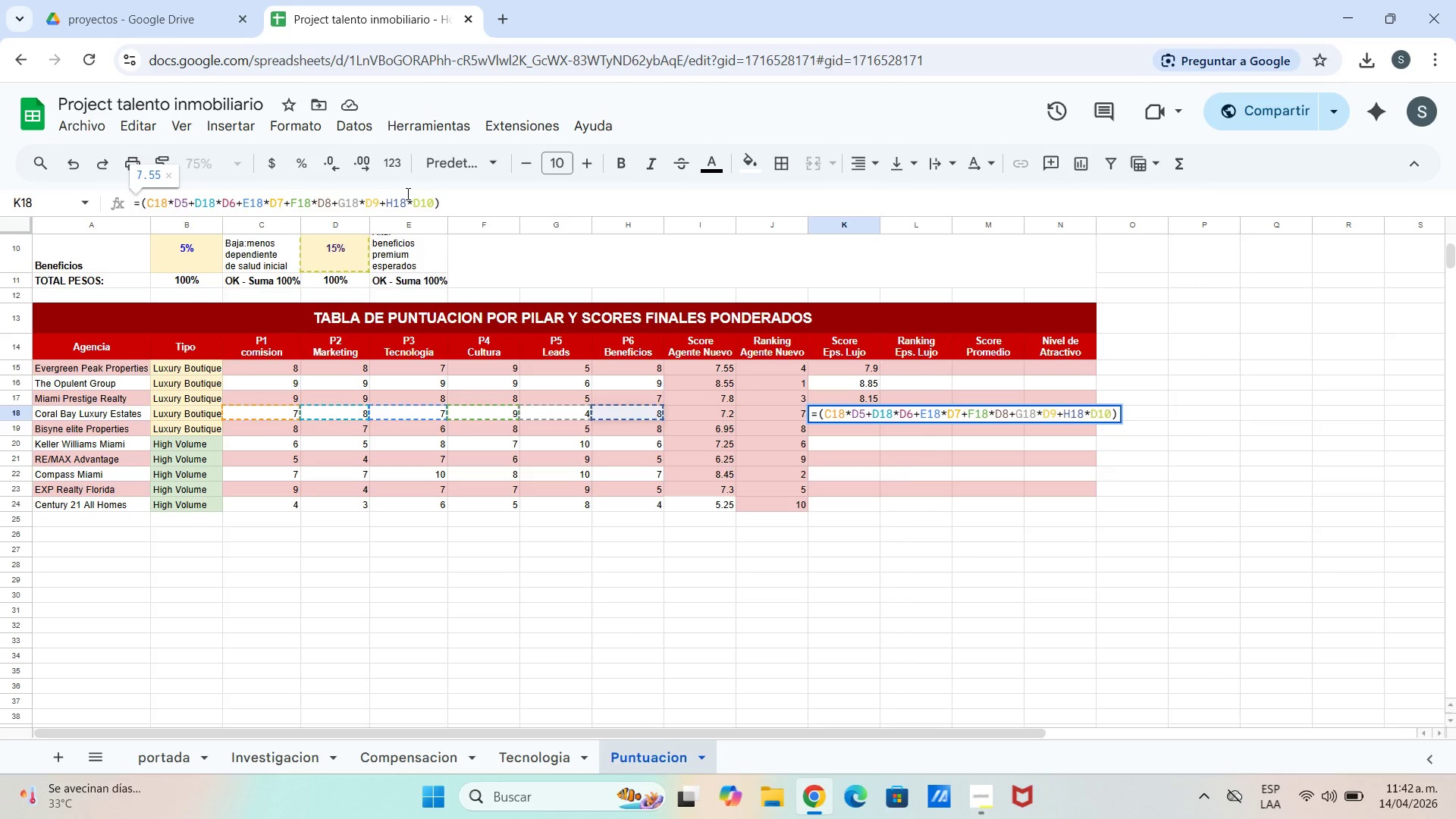 
key(Enter)
 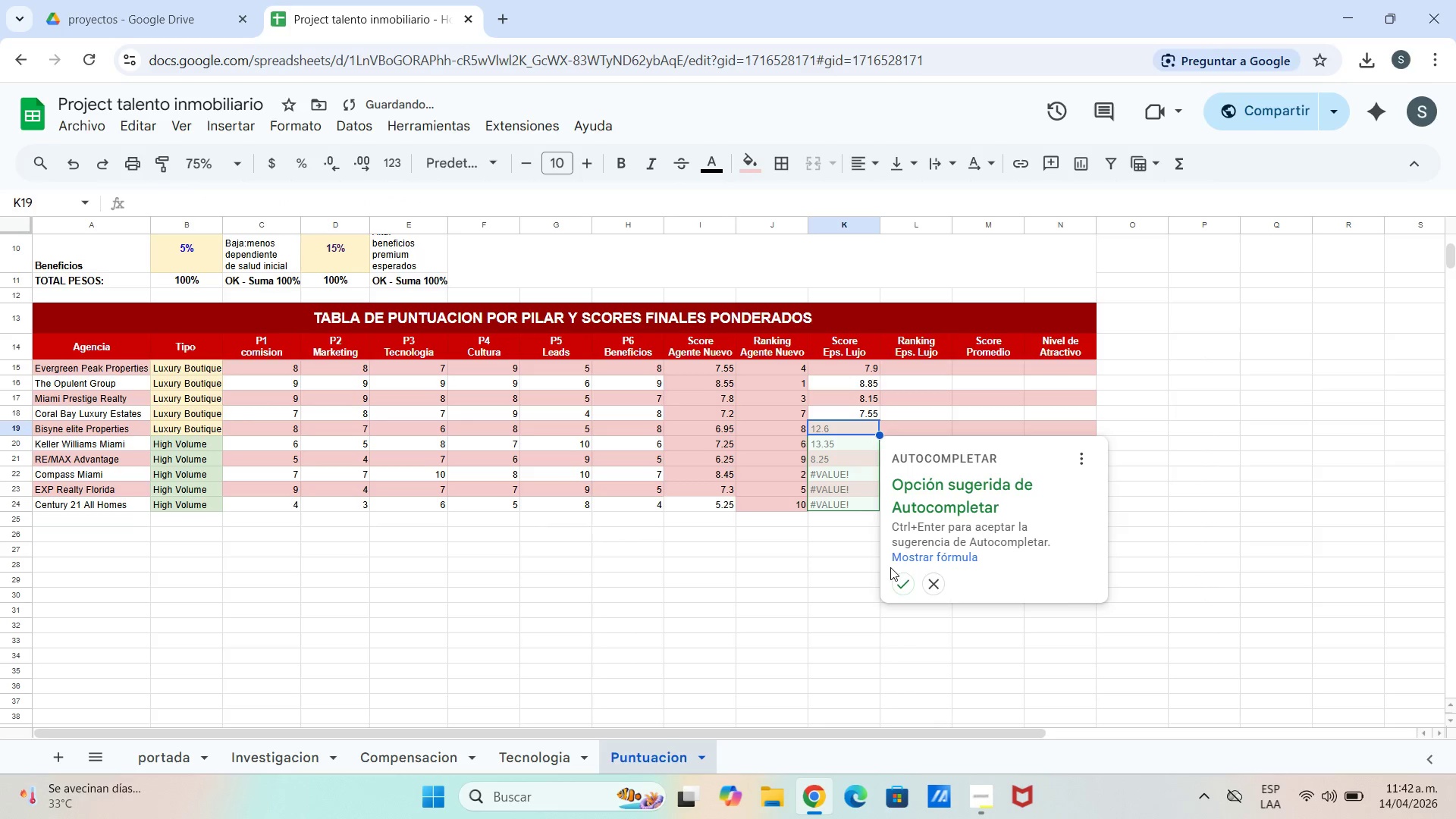 
left_click([911, 580])
 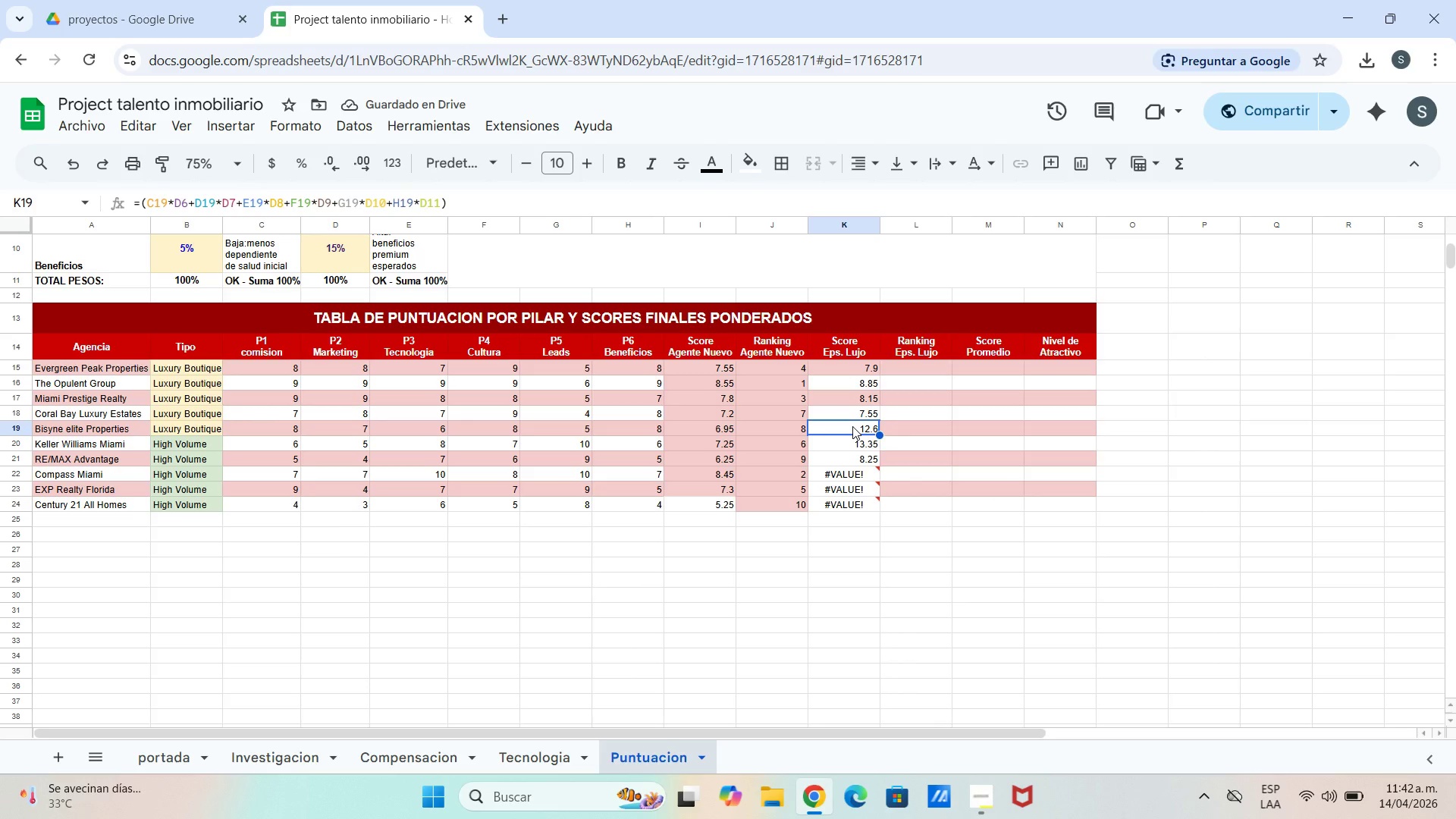 
wait(5.47)
 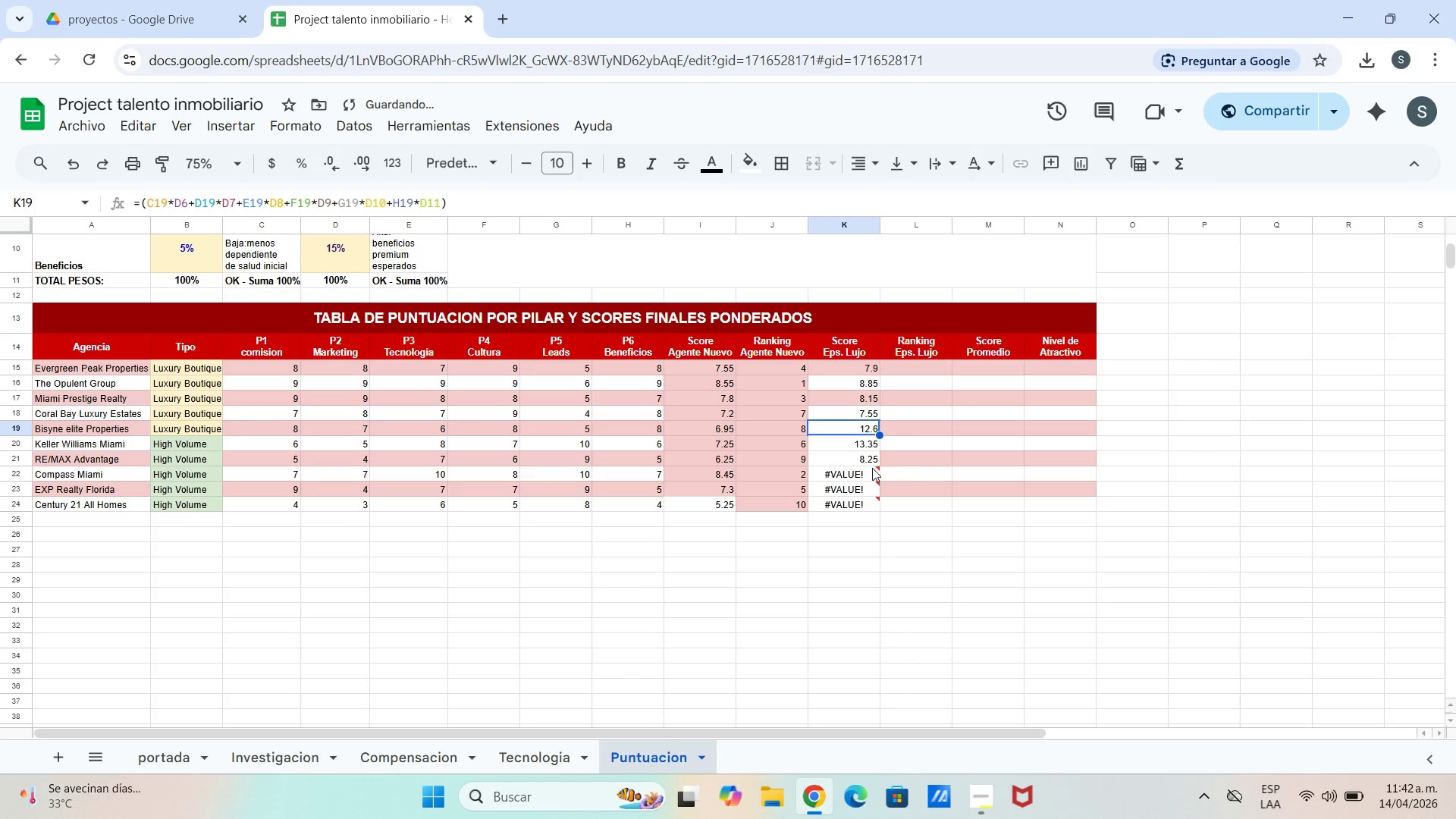 
hold_key(key=ControlLeft, duration=1.5)
 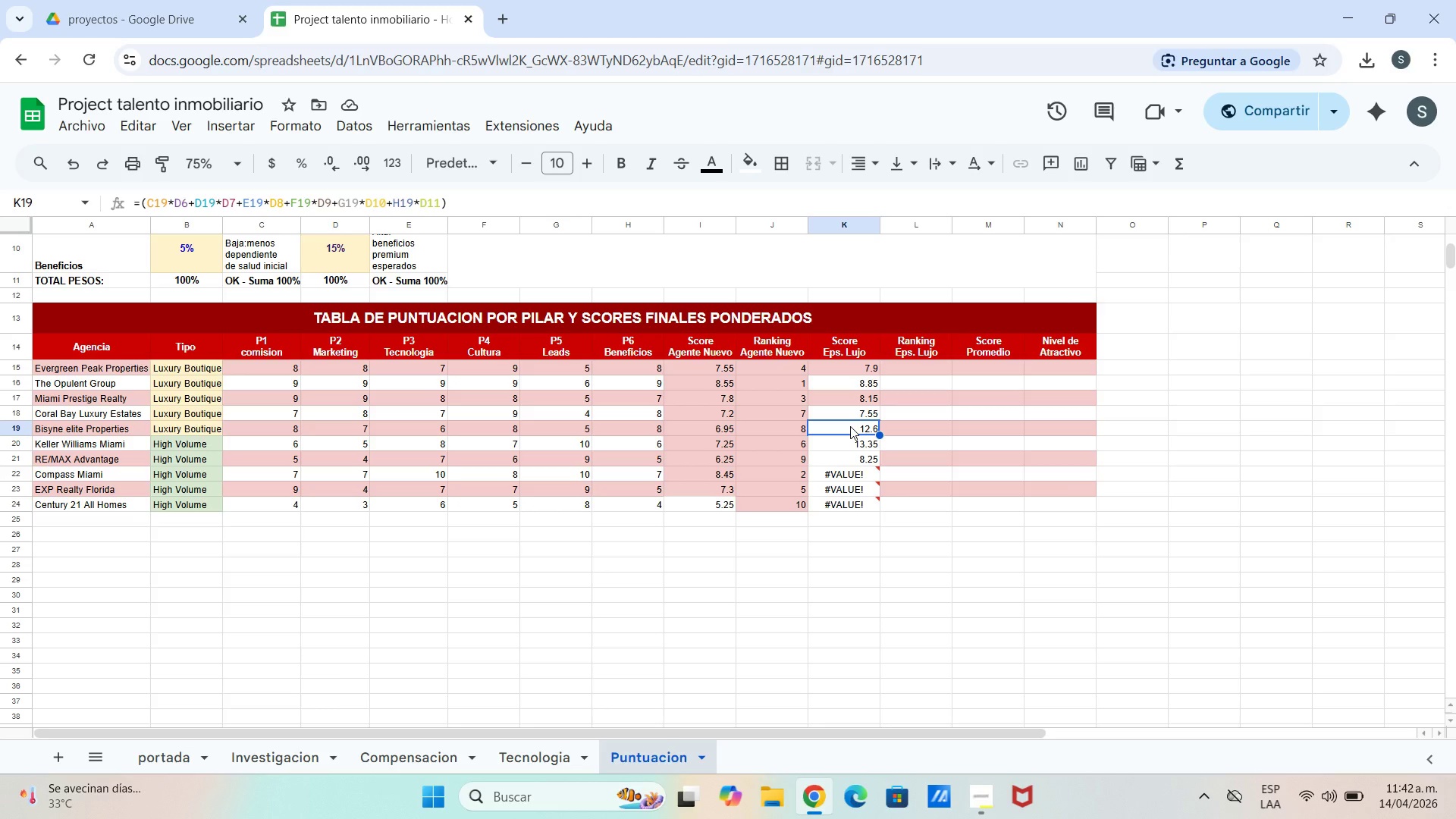 
hold_key(key=ControlLeft, duration=1.52)
 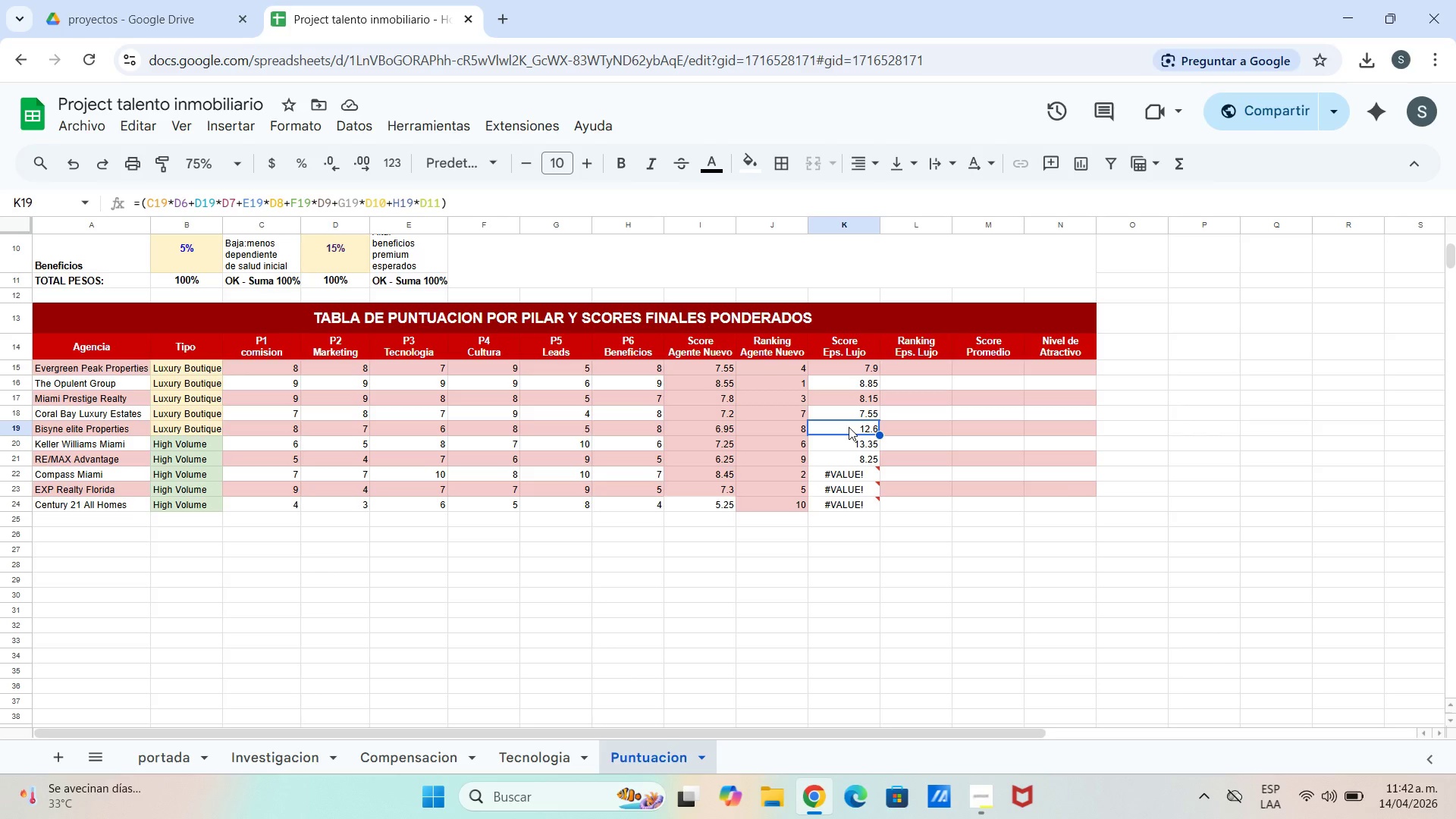 
hold_key(key=ControlLeft, duration=1.09)
 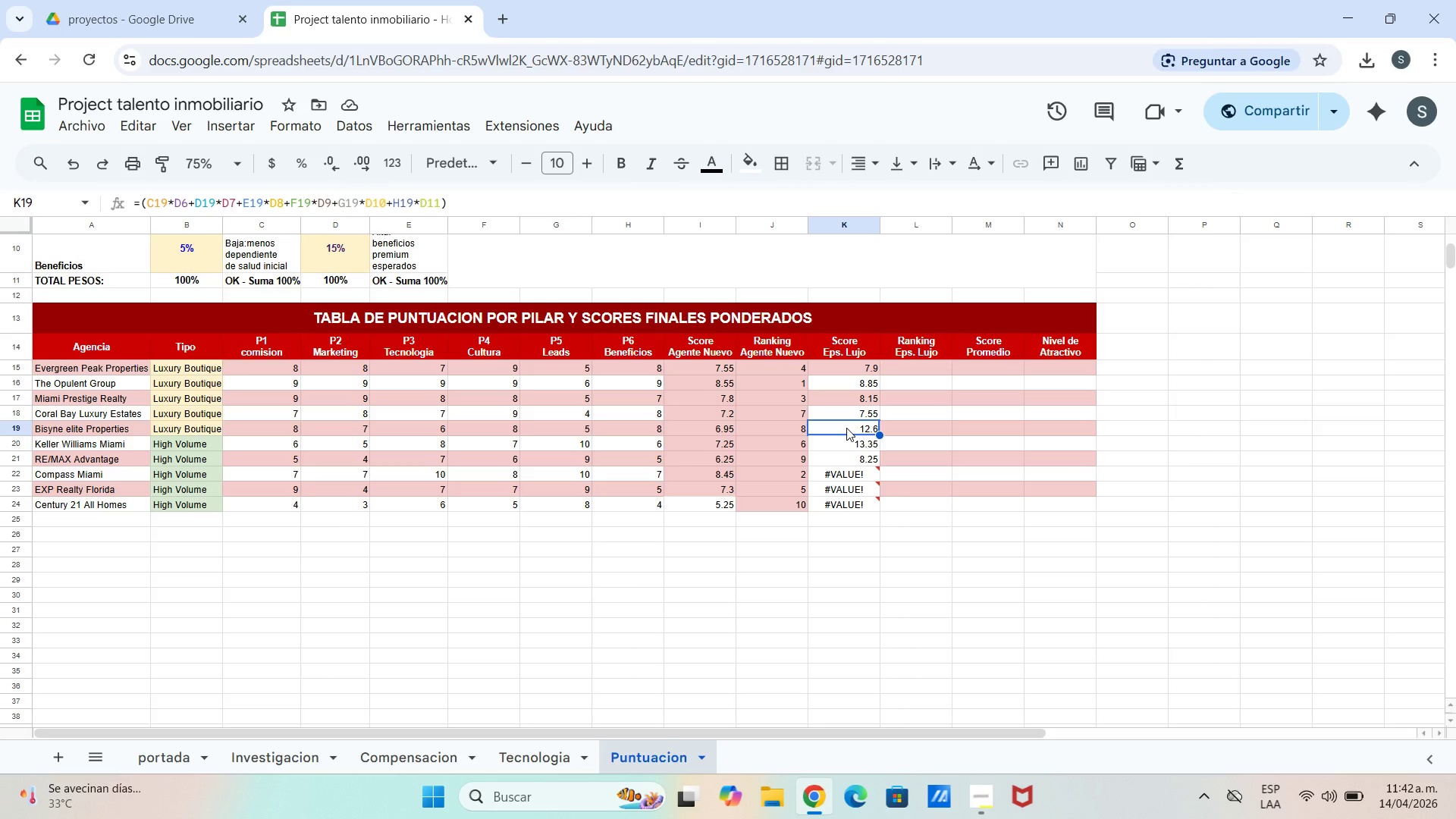 
key(Control+V)
 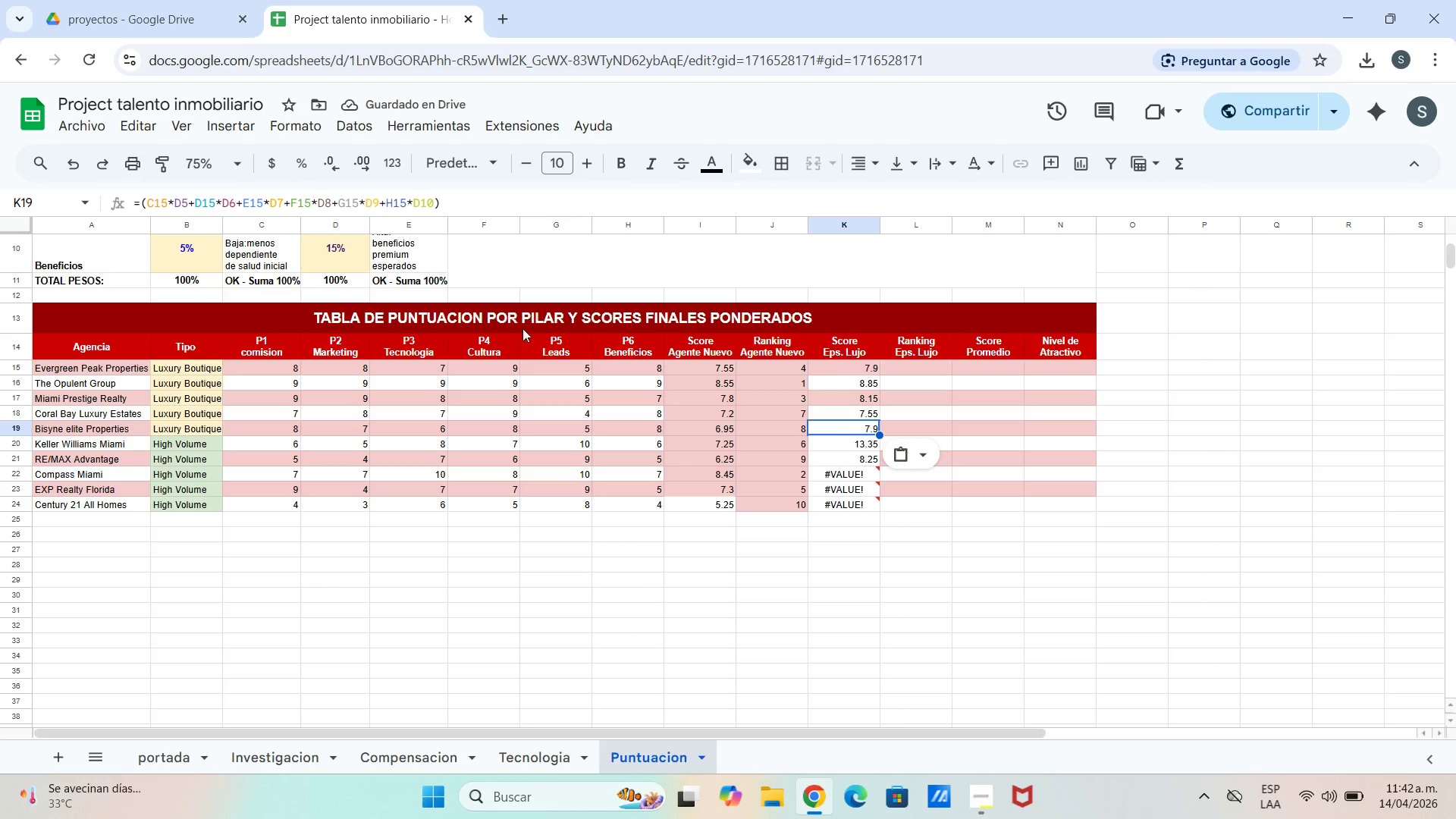 
left_click([165, 199])
 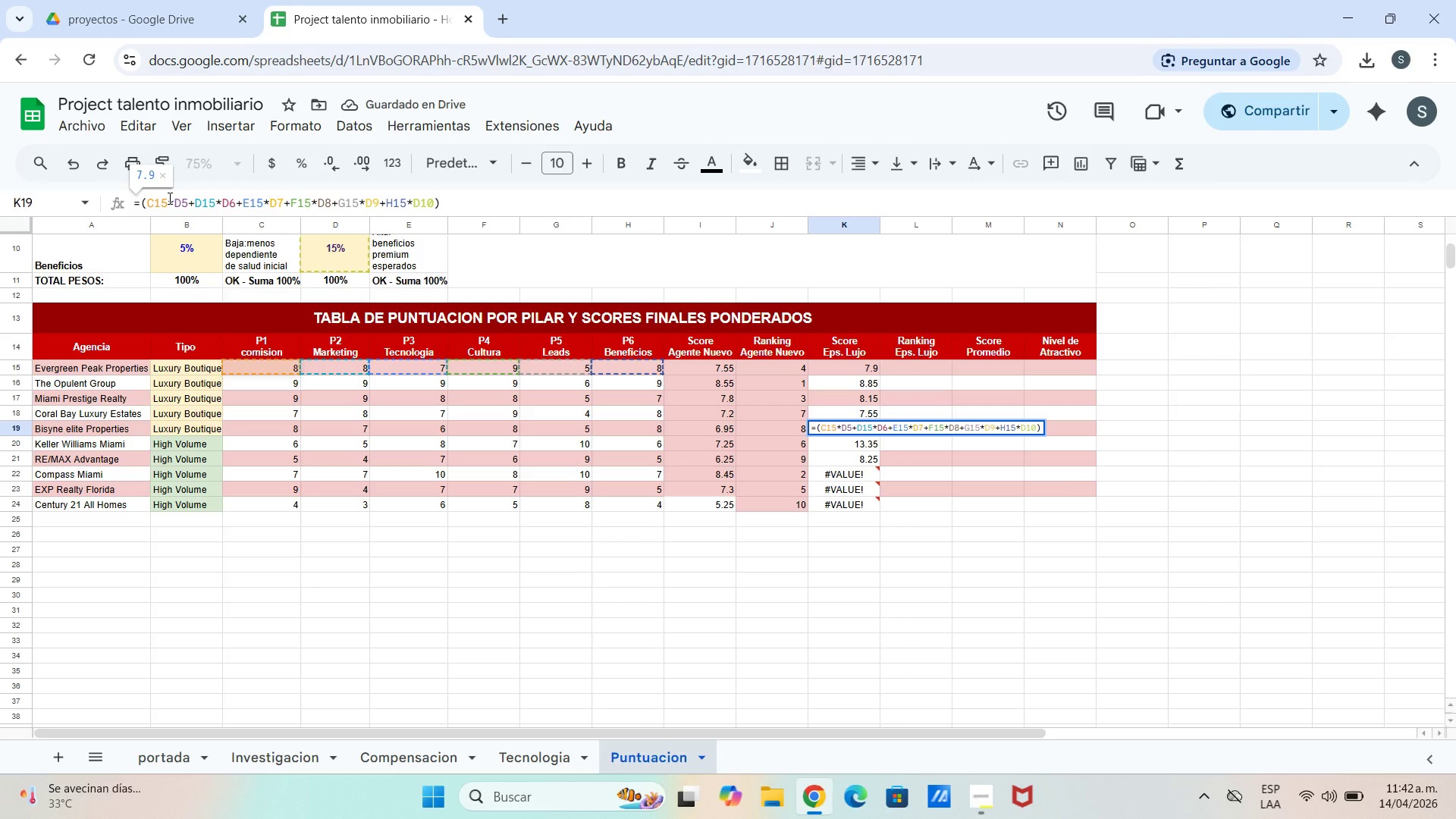 
key(Backspace)
 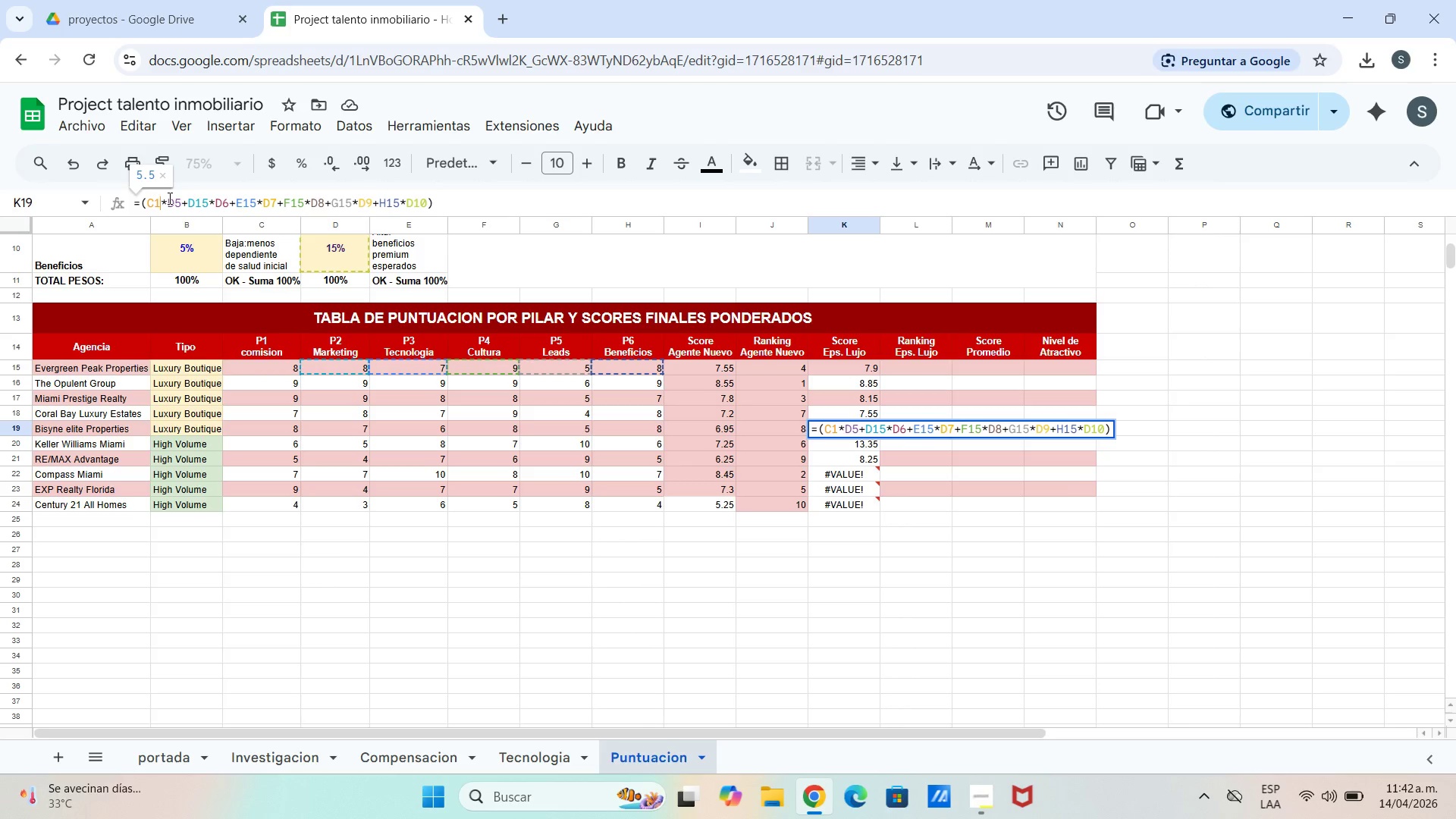 
key(9)
 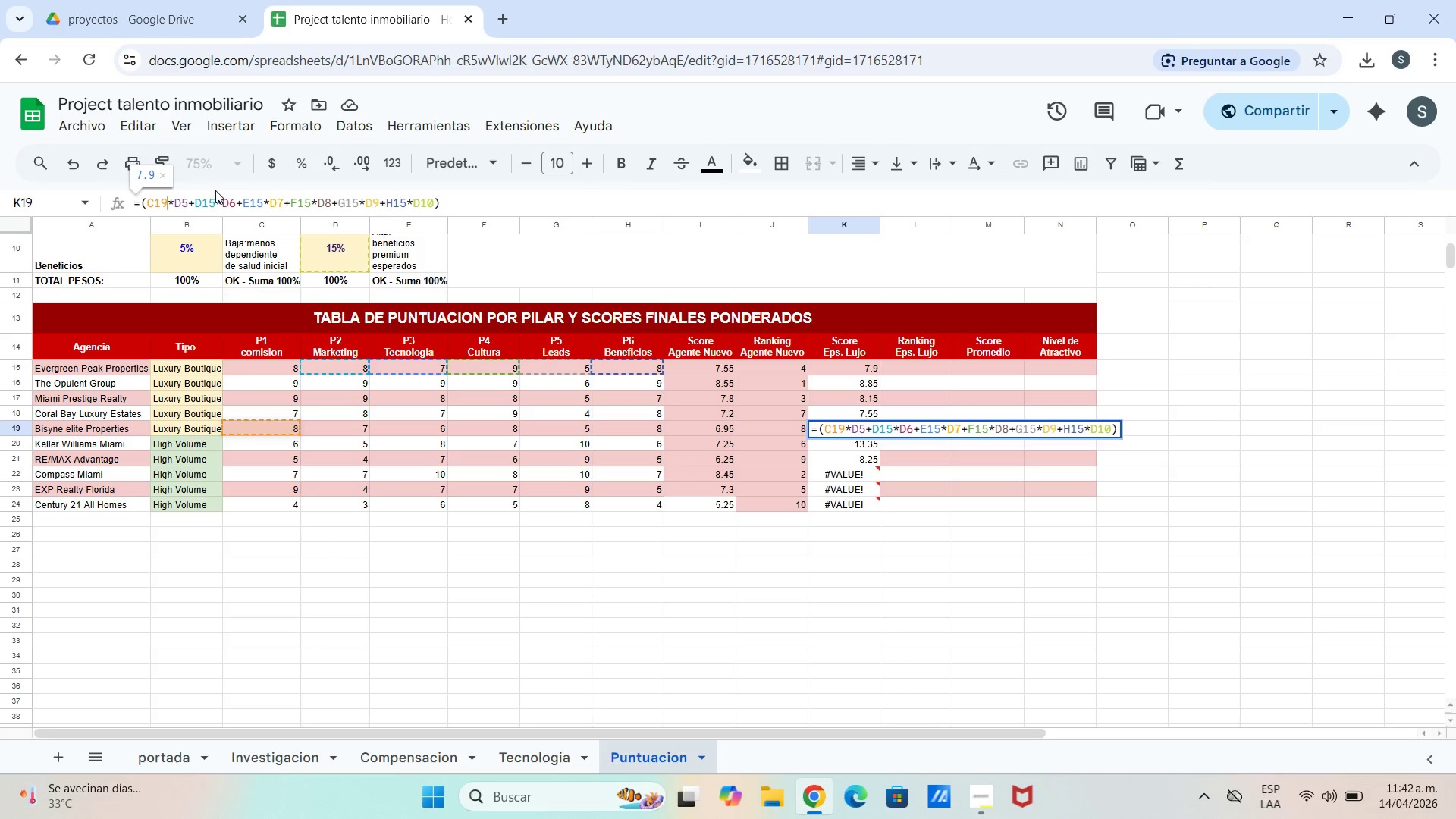 
left_click([217, 202])
 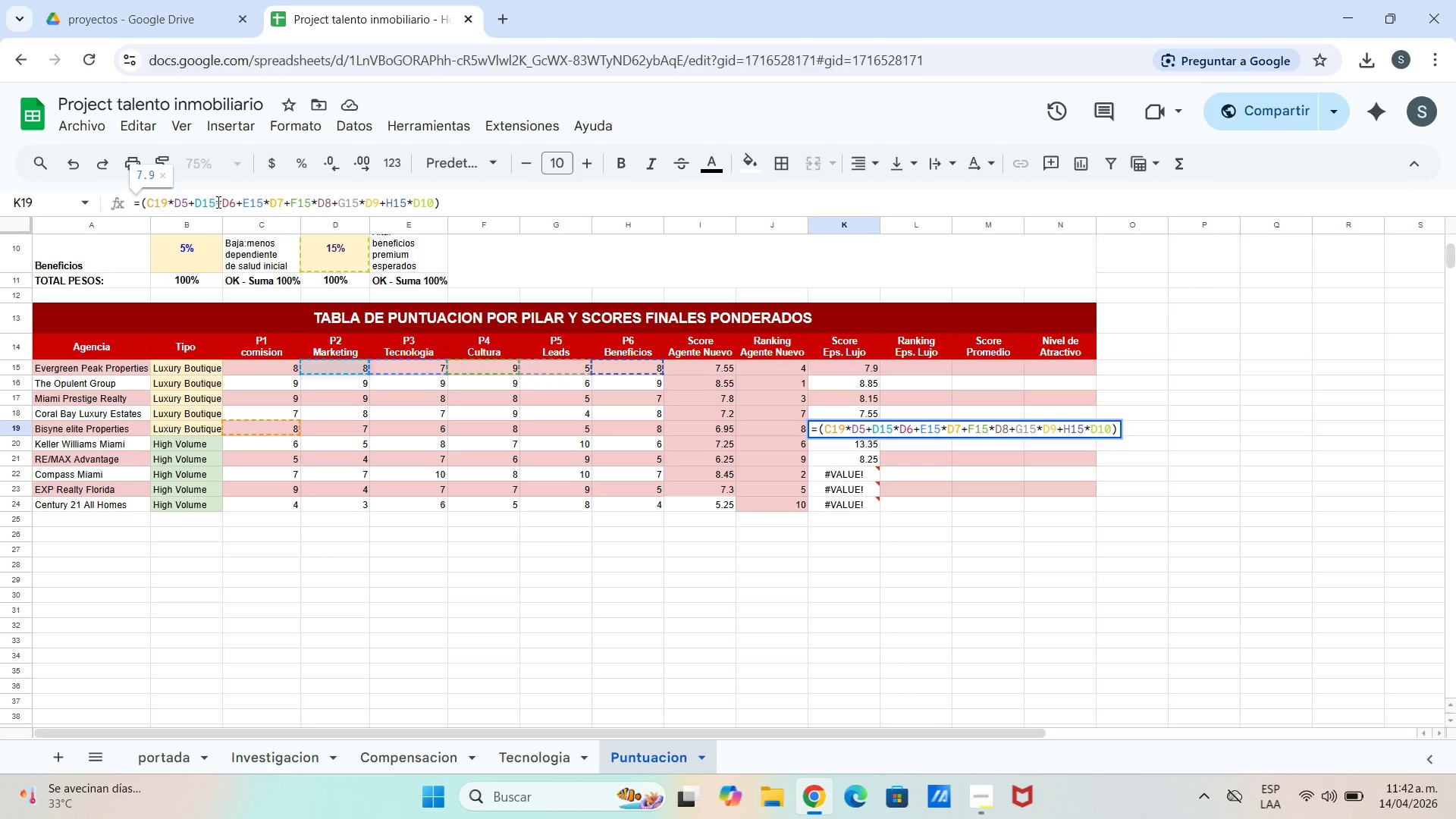 
key(Backspace)
 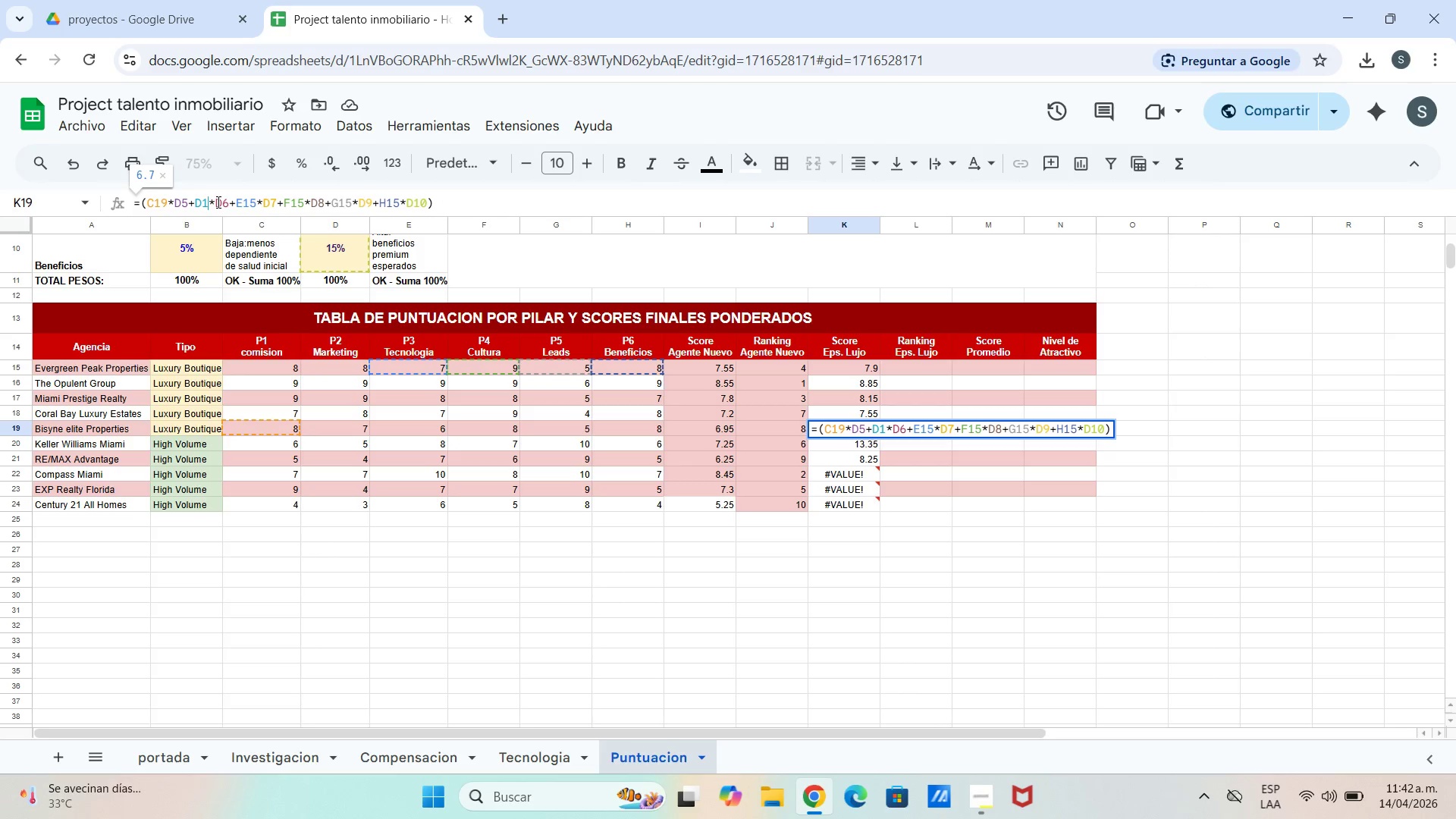 
key(9)
 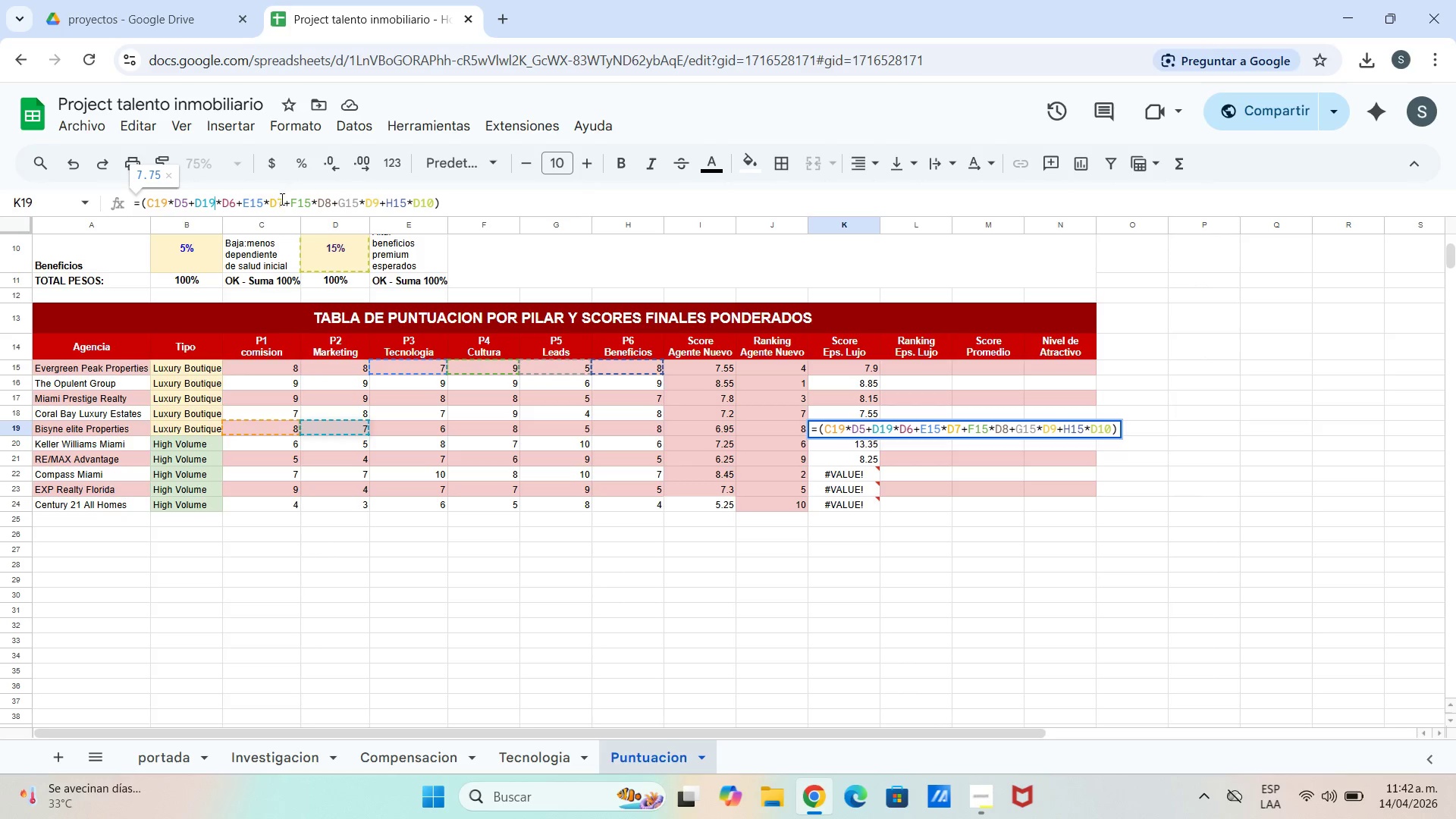 
left_click([265, 202])
 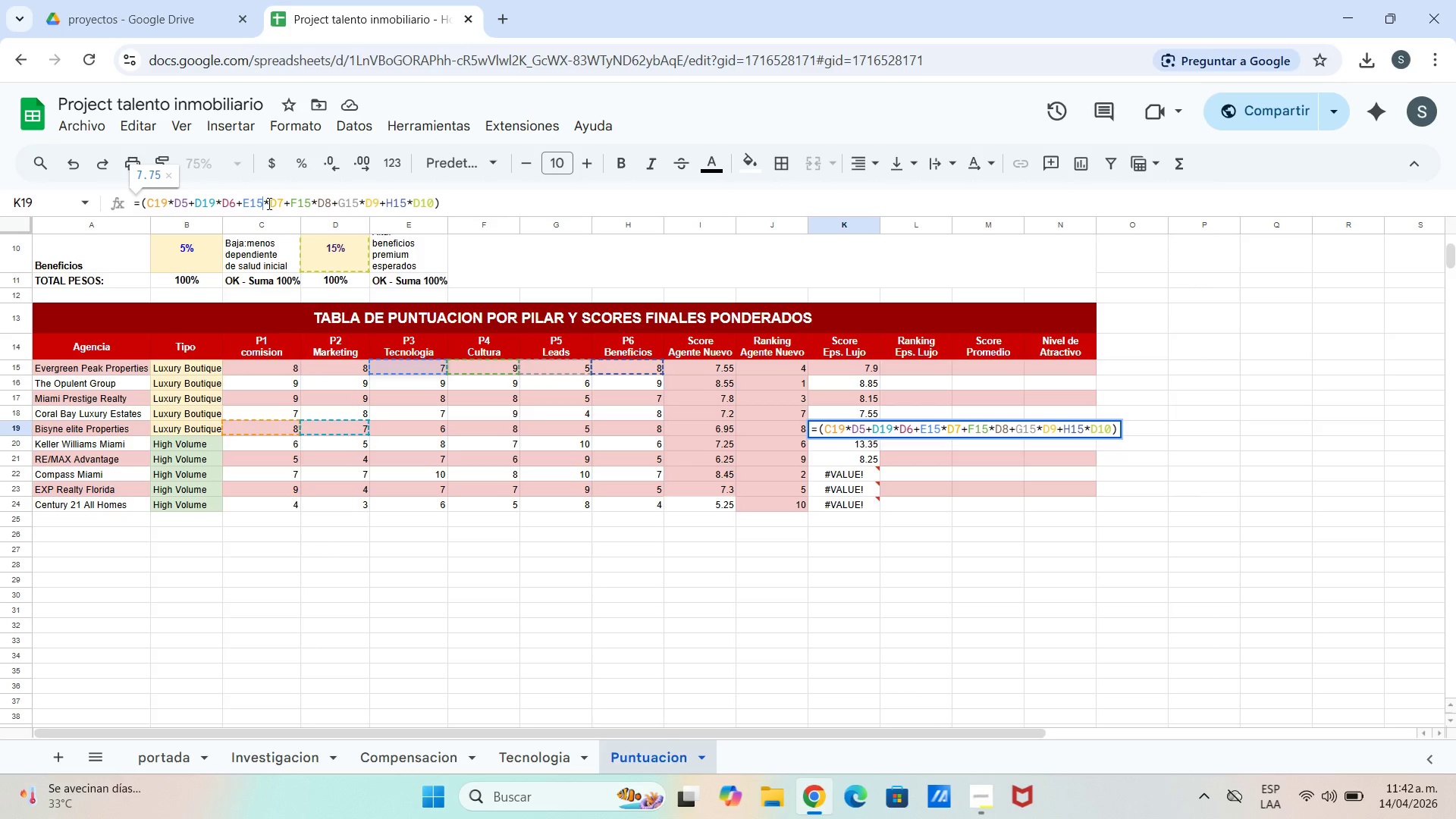 
key(Backspace)
 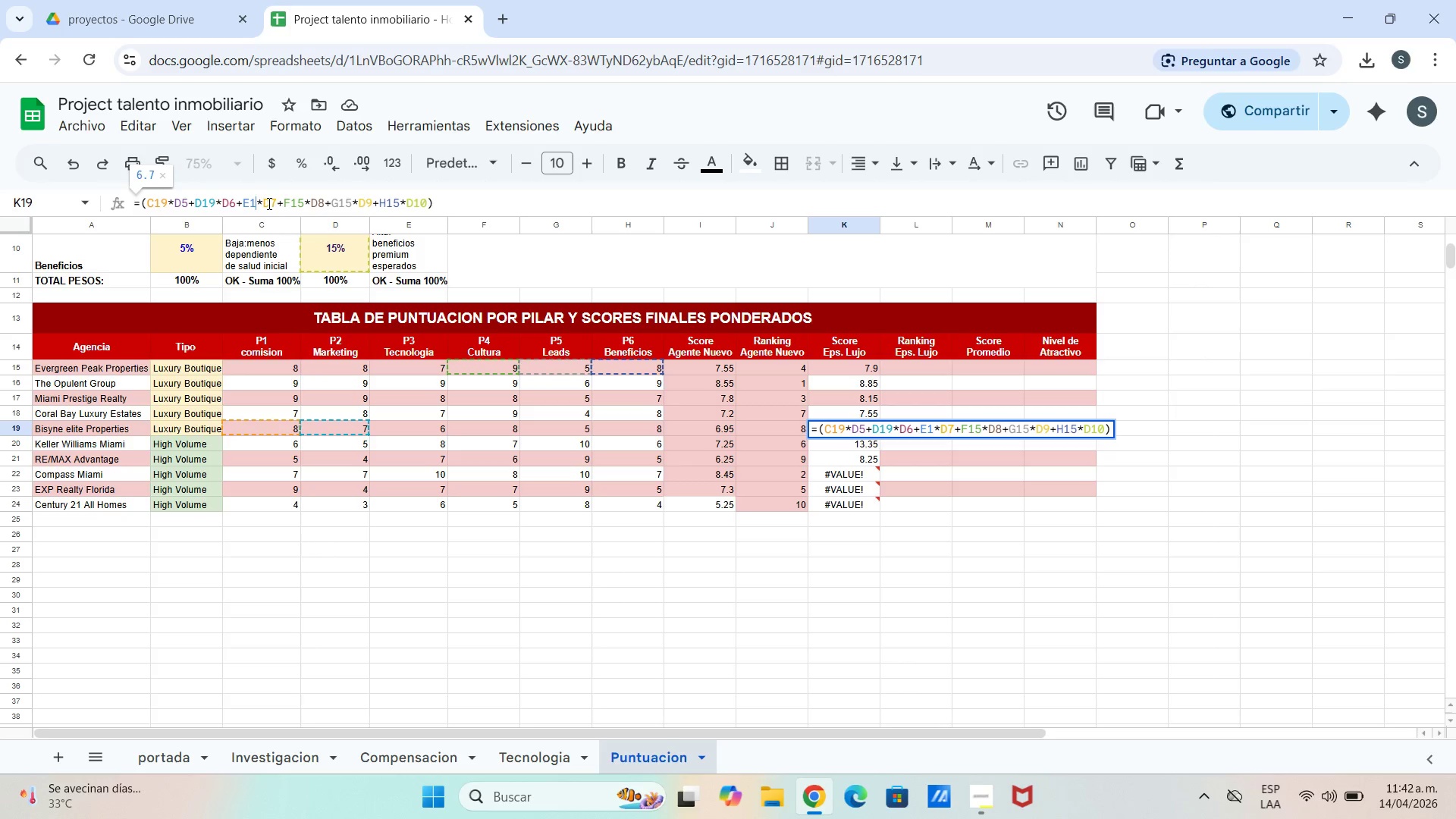 
key(9)
 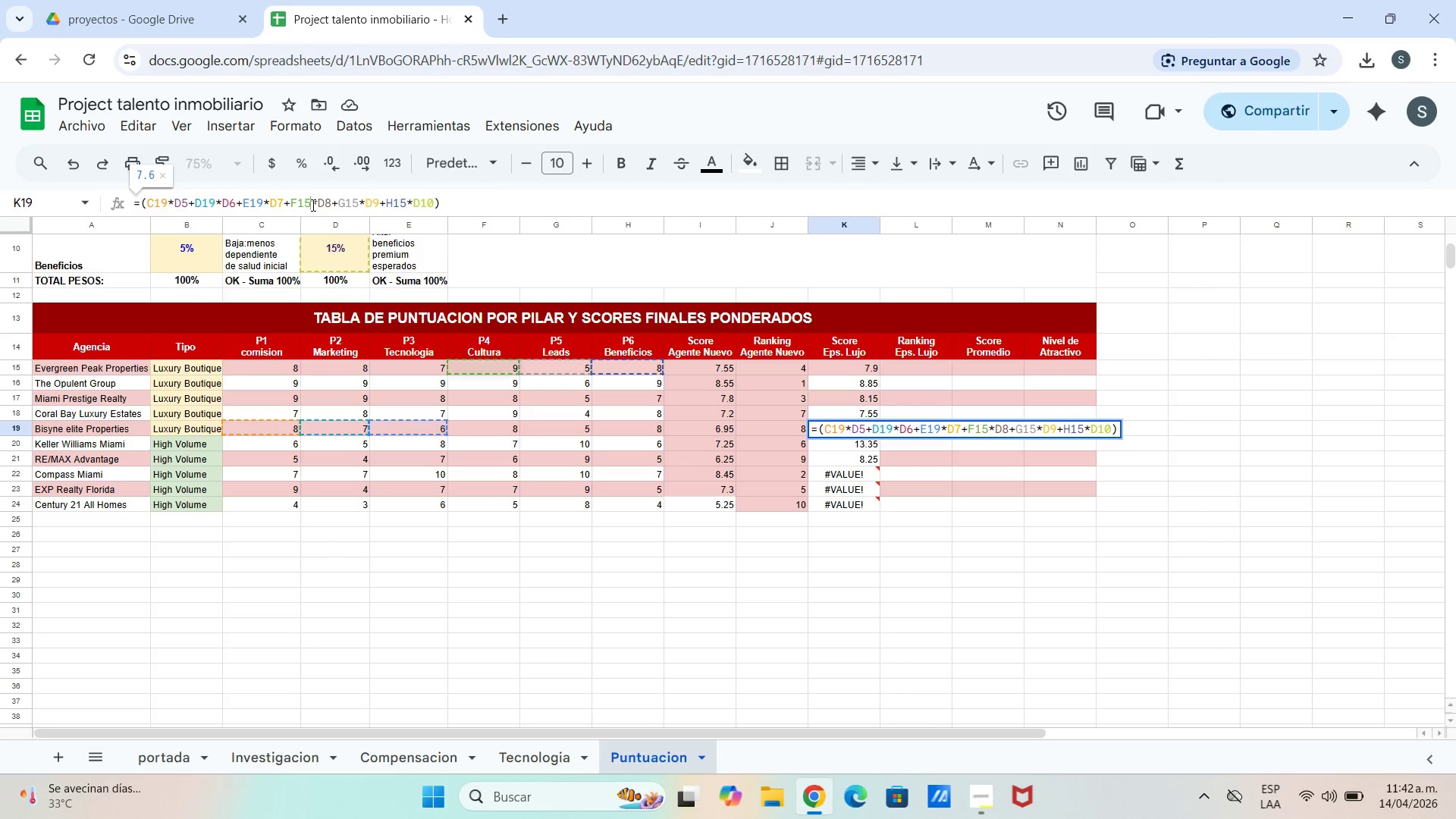 
key(Backspace)
 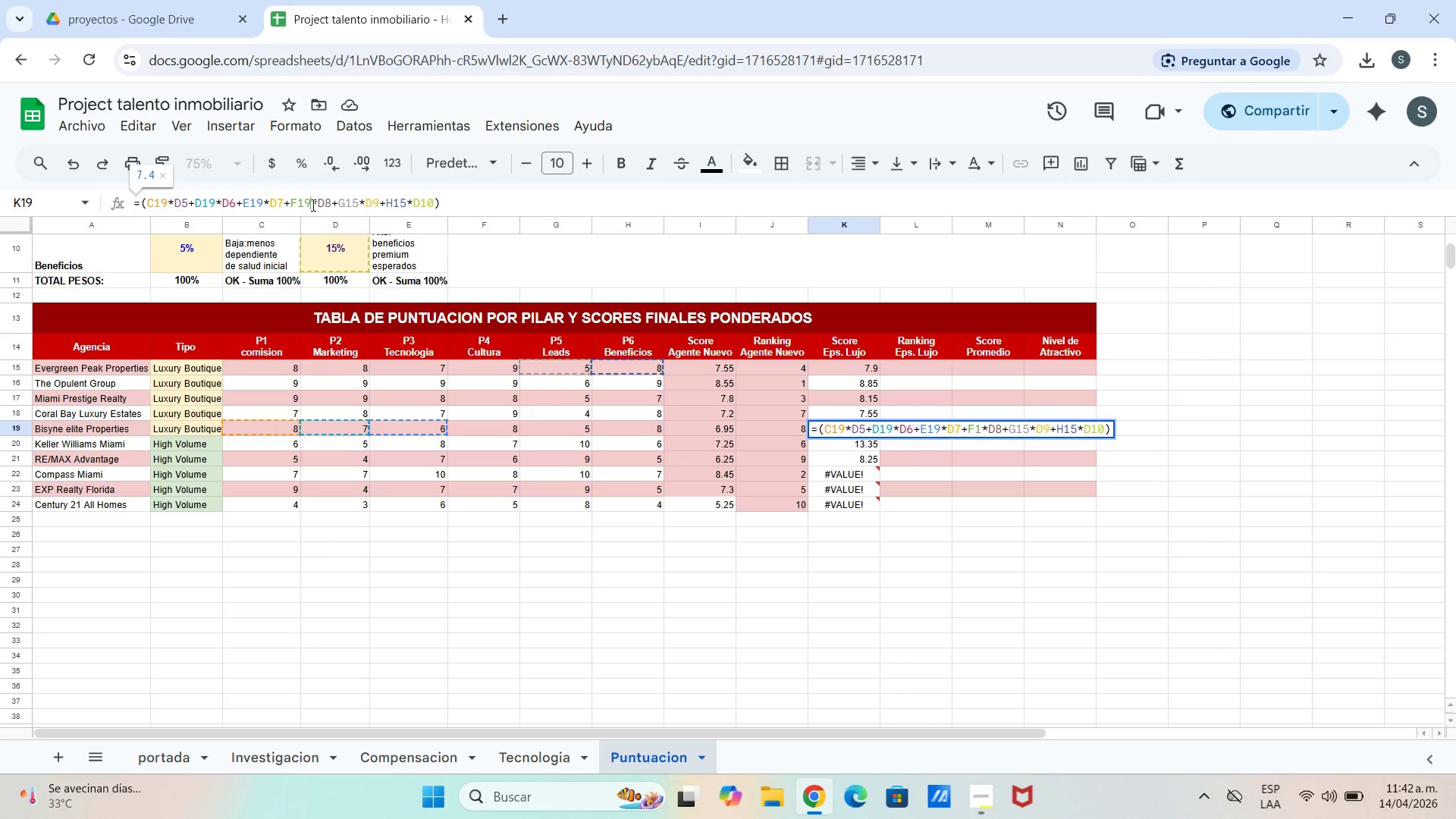 
key(9)
 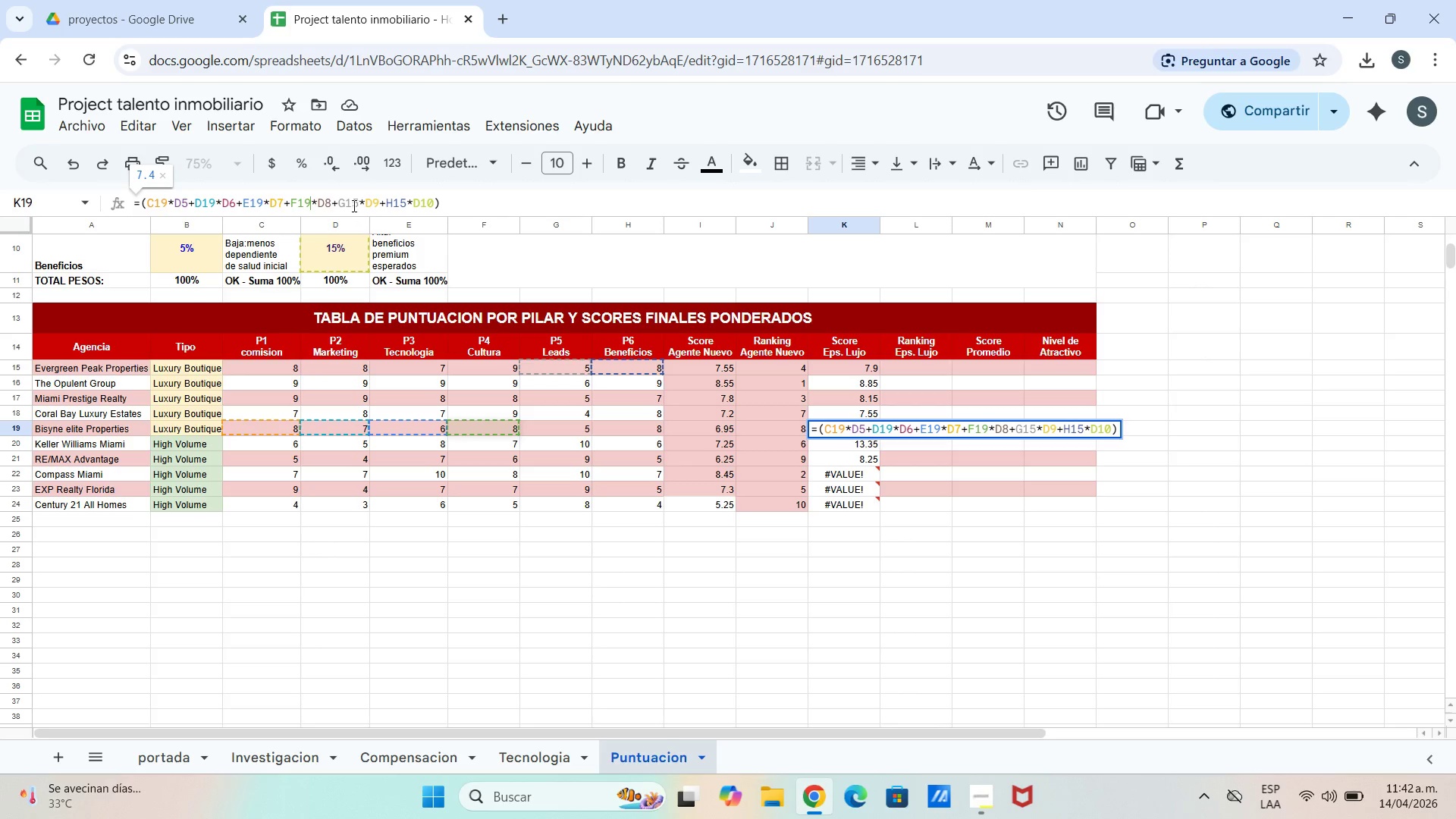 
left_click([361, 206])
 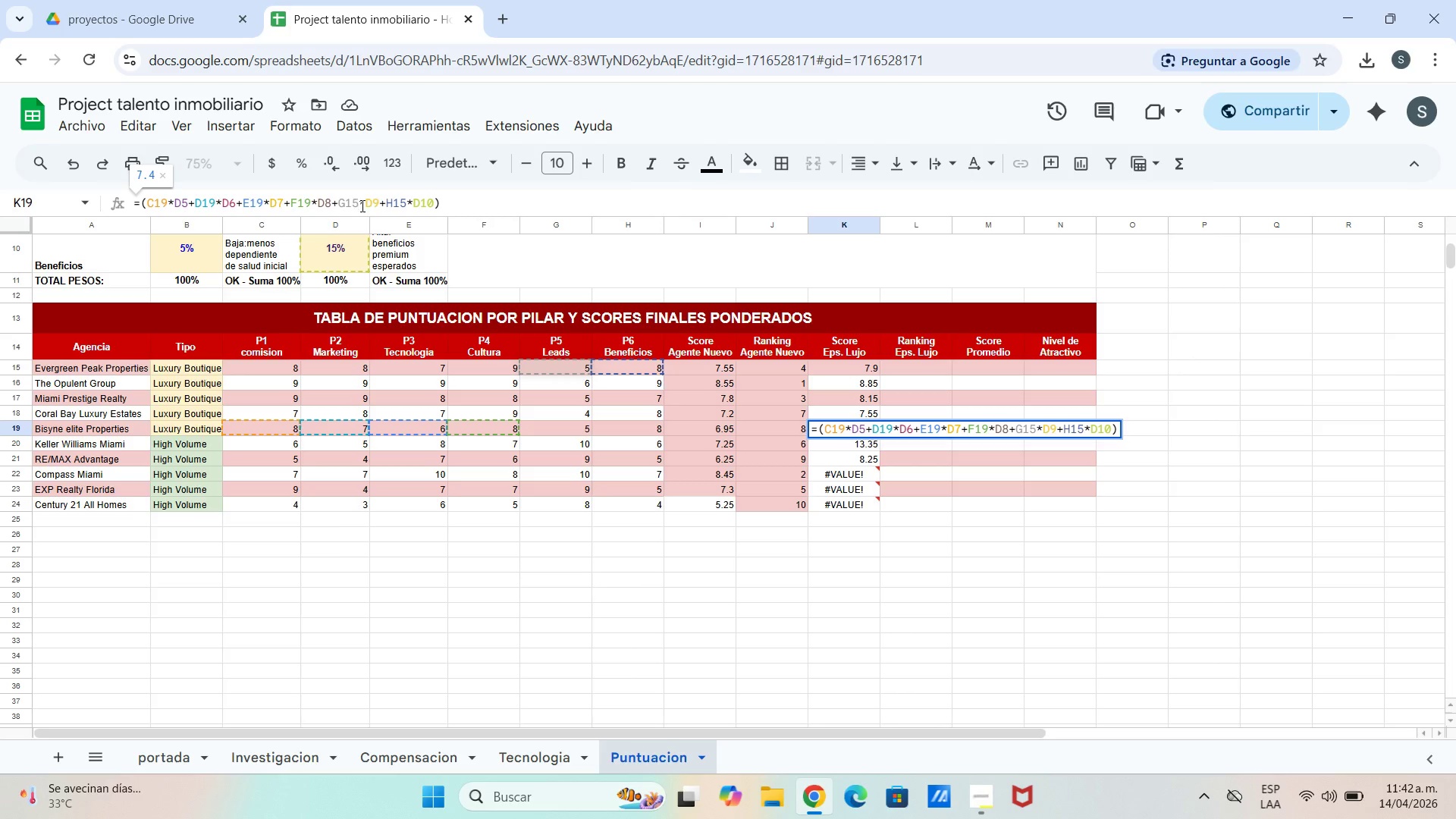 
key(Backspace)
 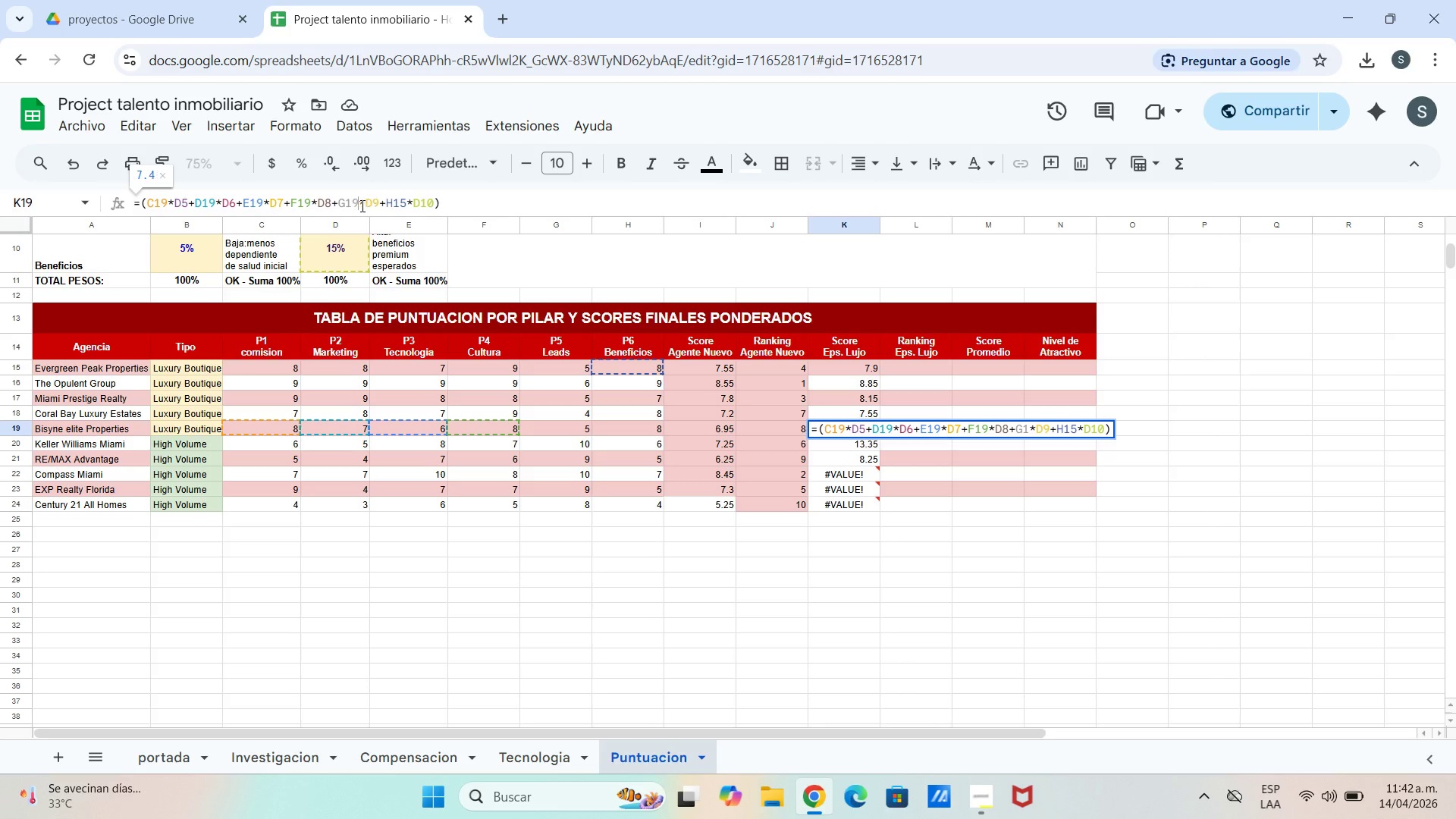 
key(9)
 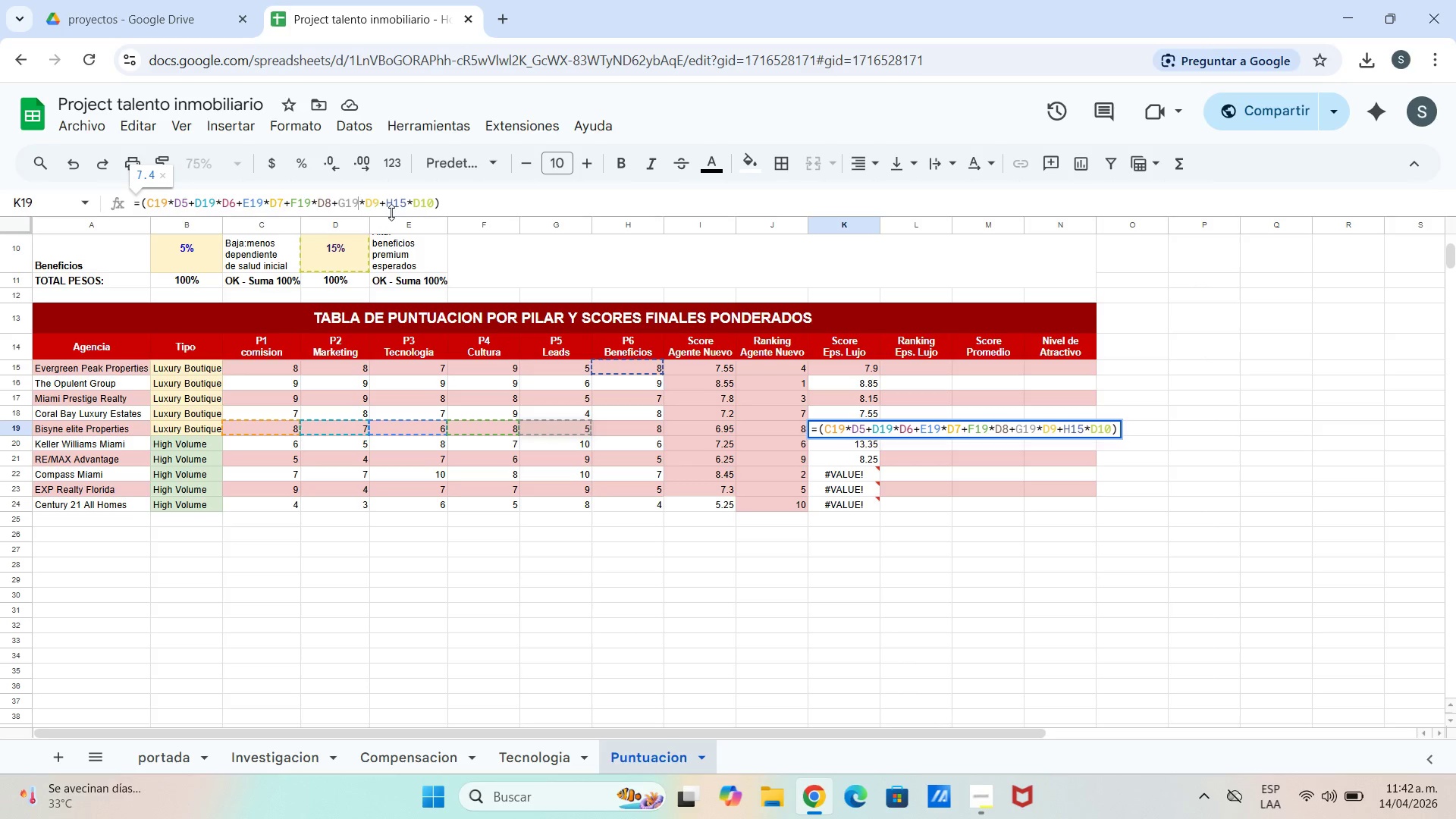 
left_click([411, 207])
 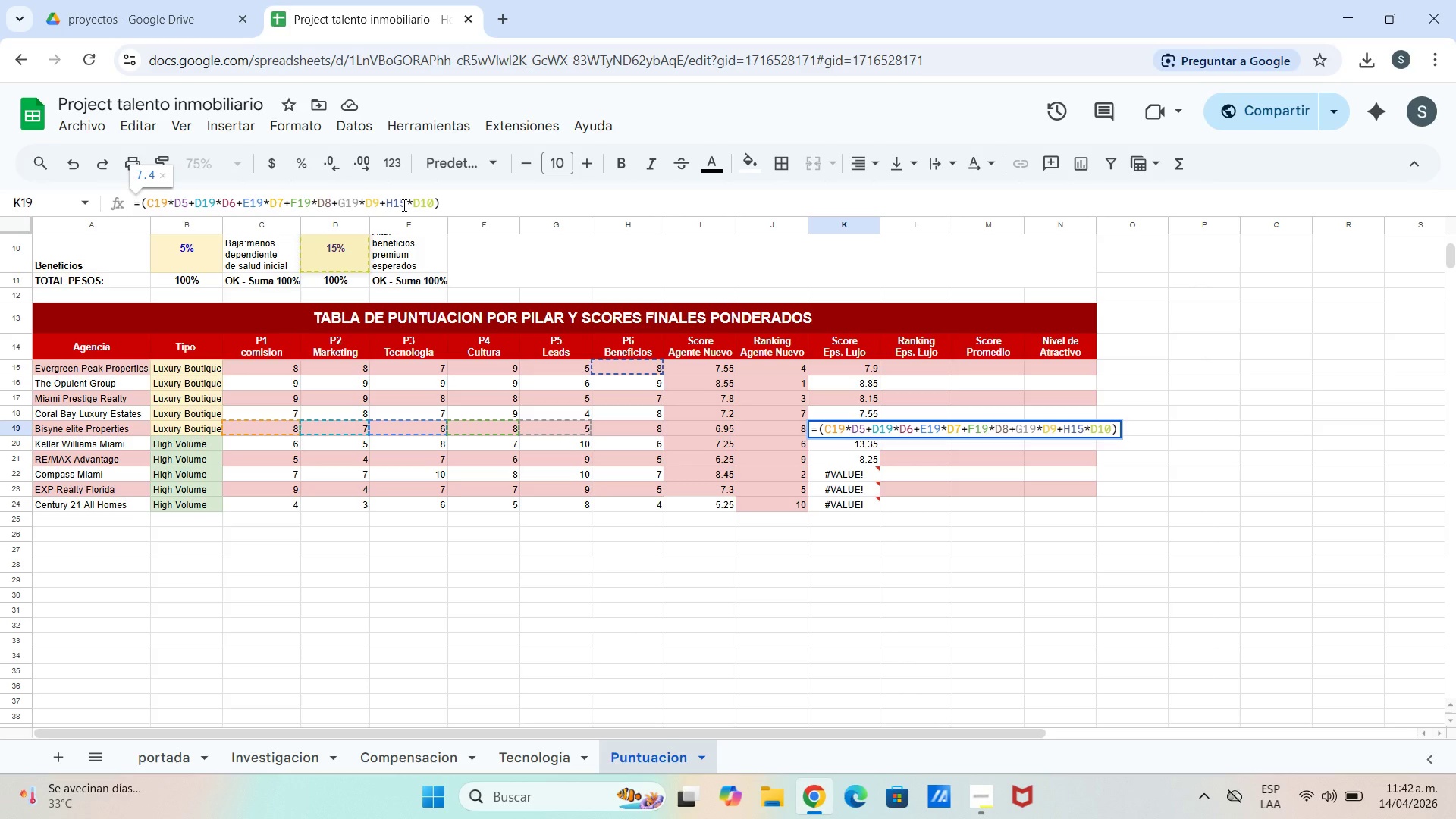 
left_click([403, 205])
 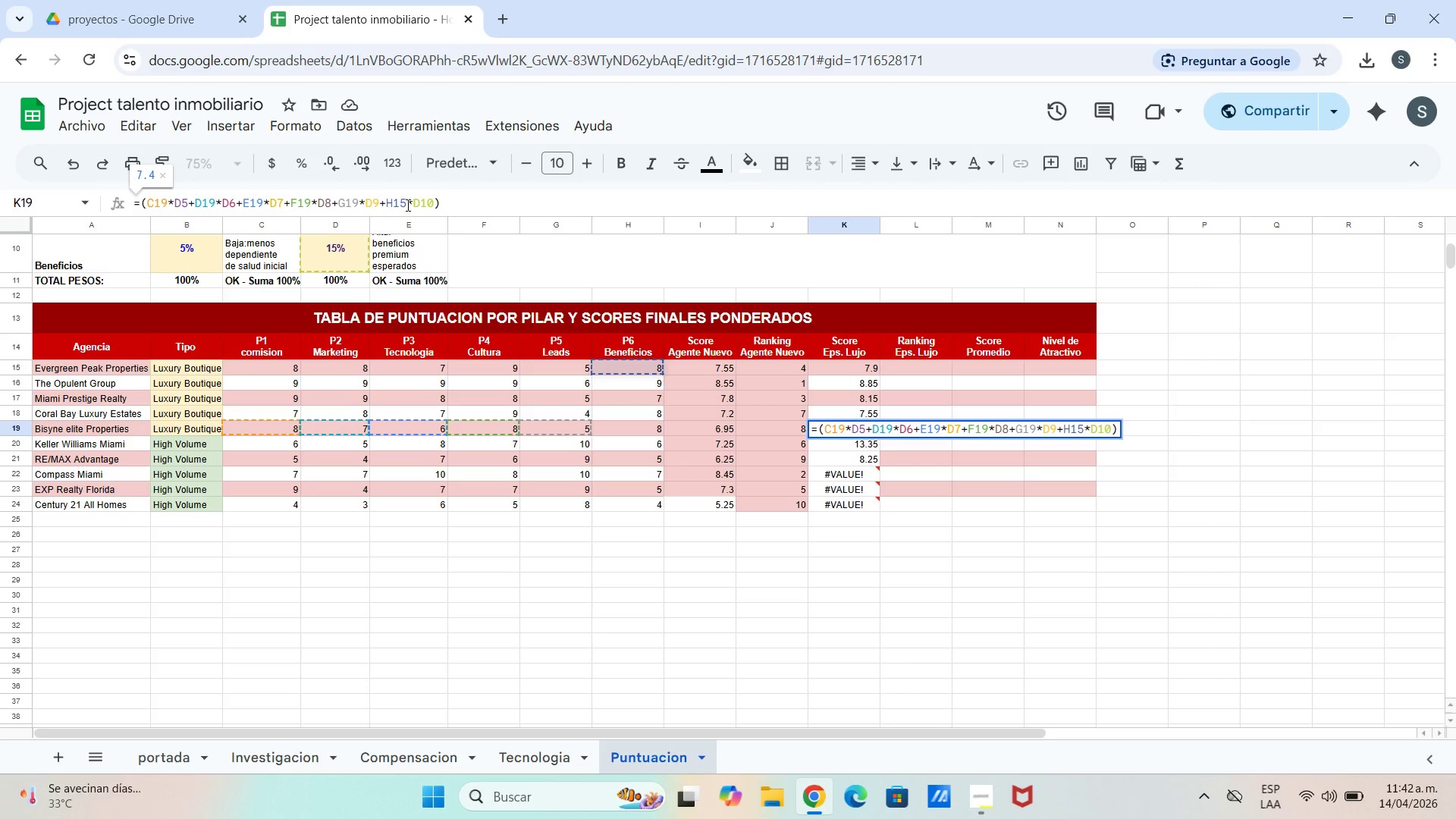 
left_click([406, 205])
 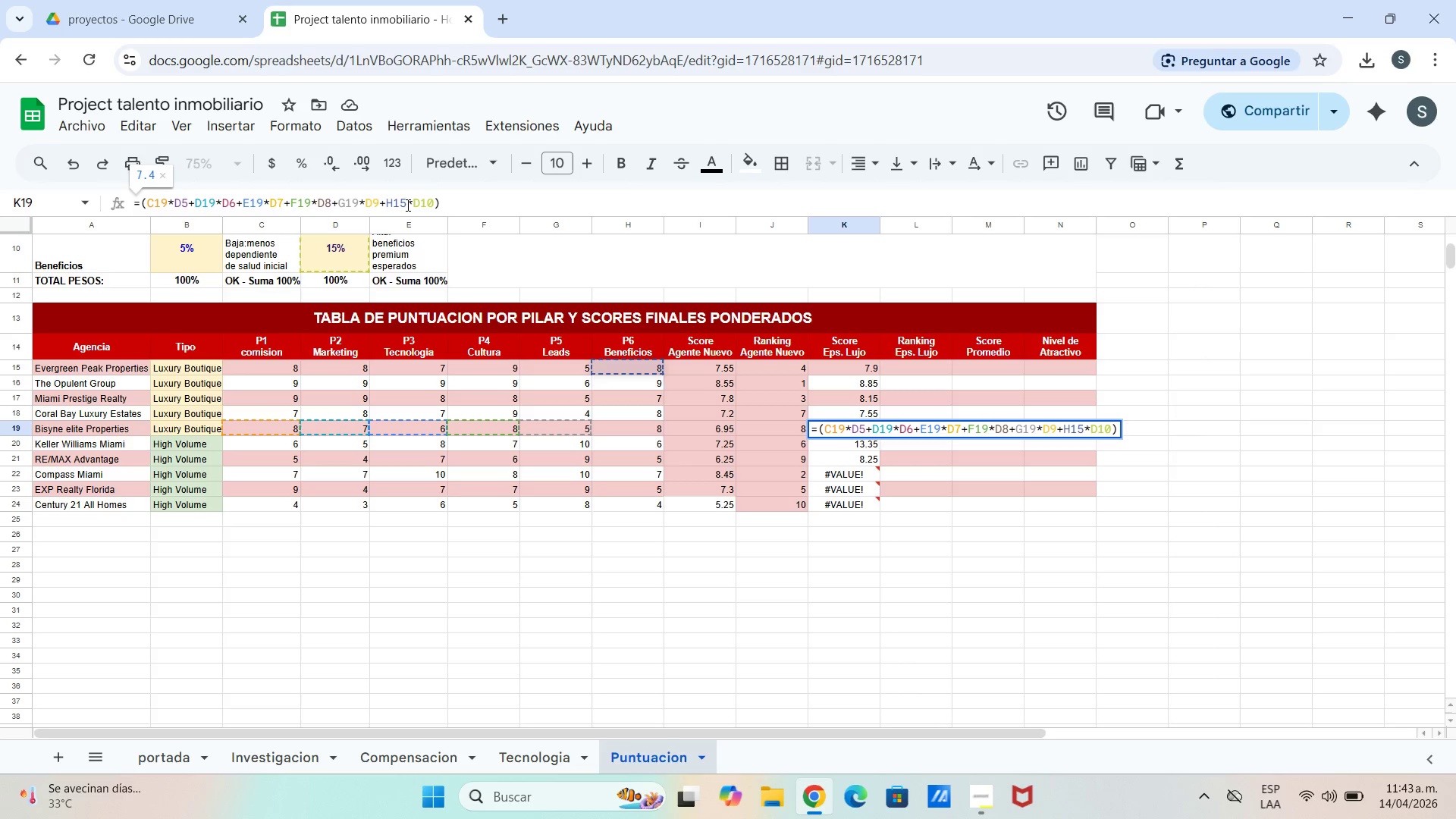 
key(Backspace)
 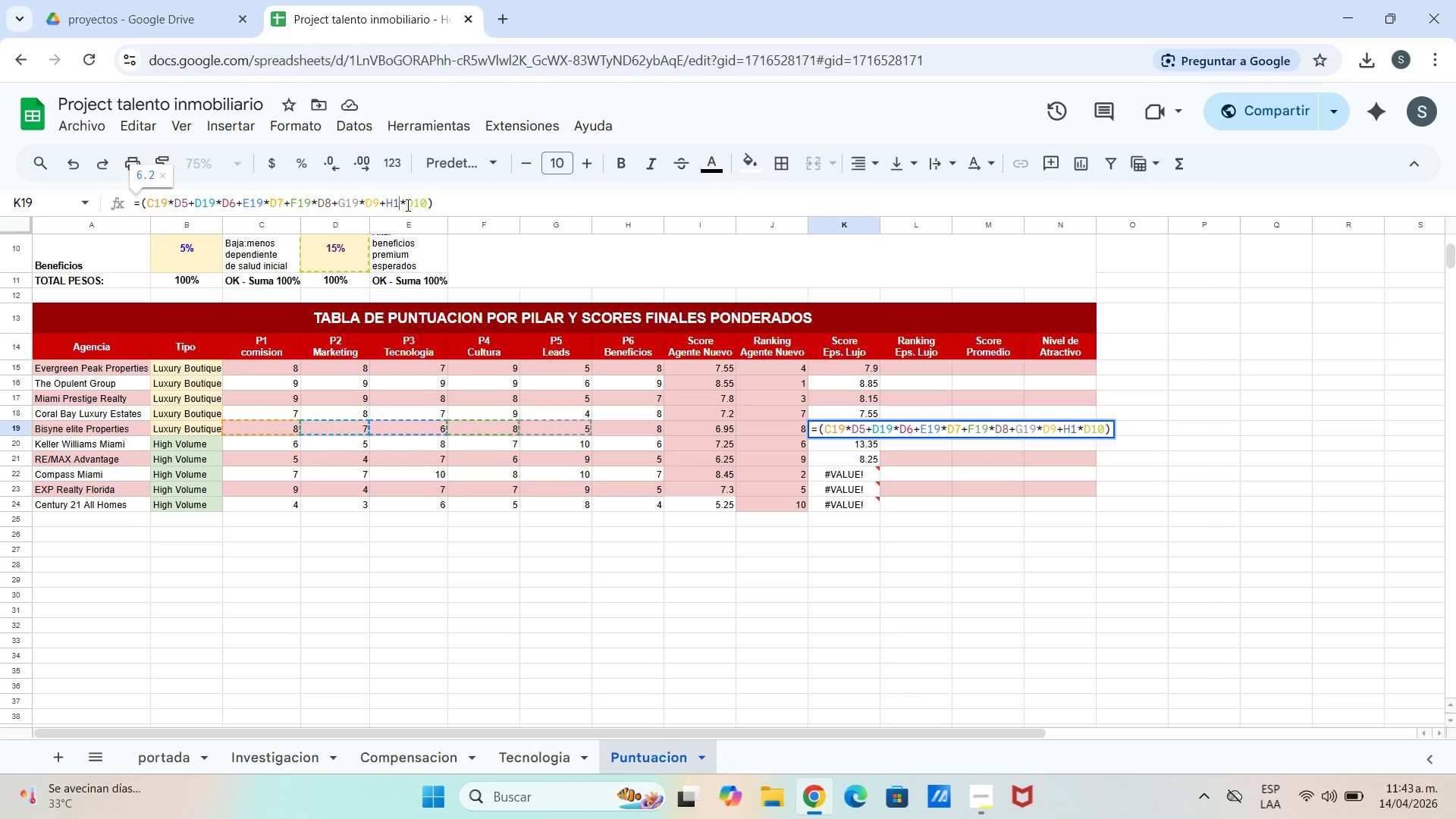 
key(9)
 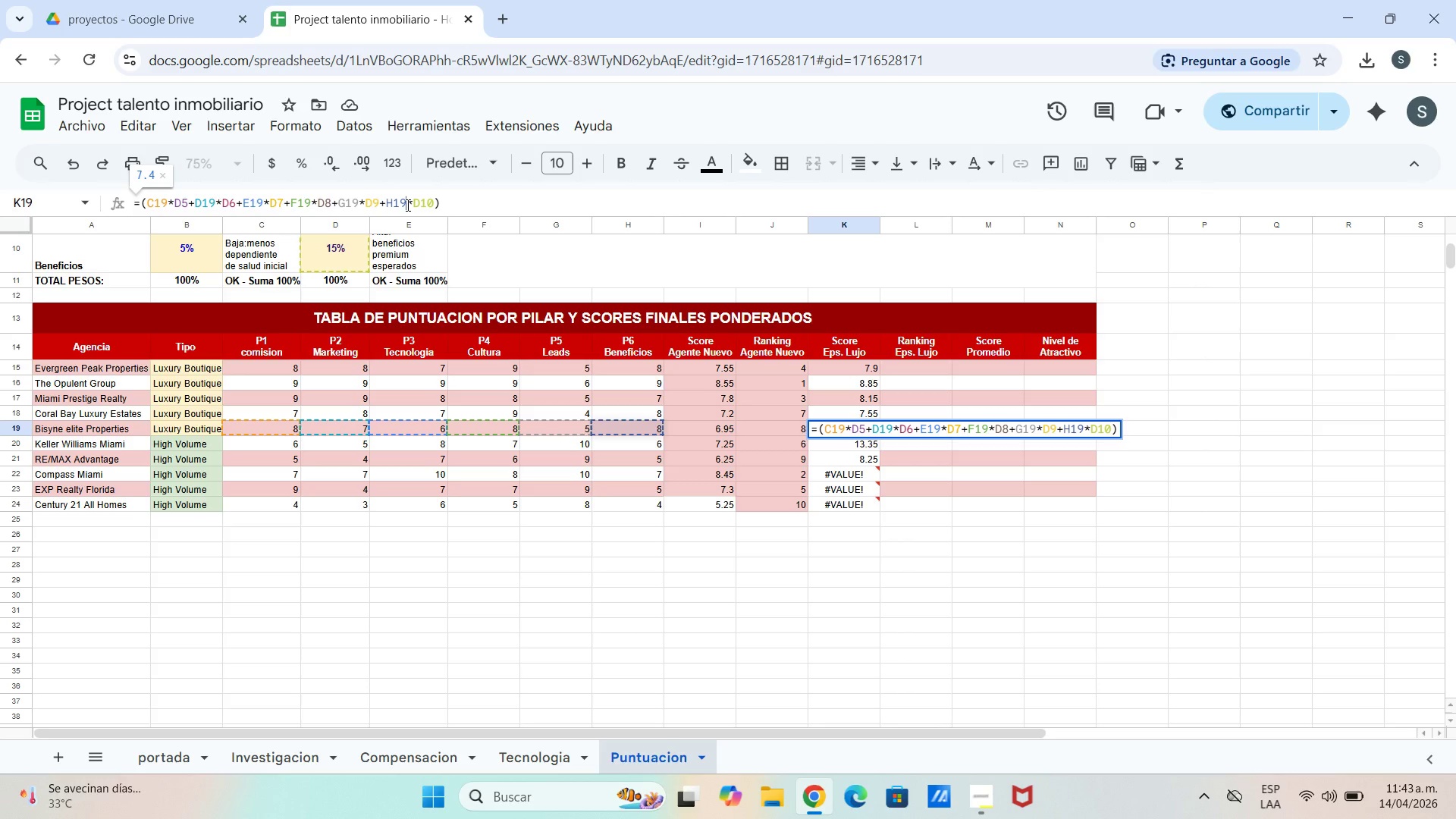 
key(Enter)
 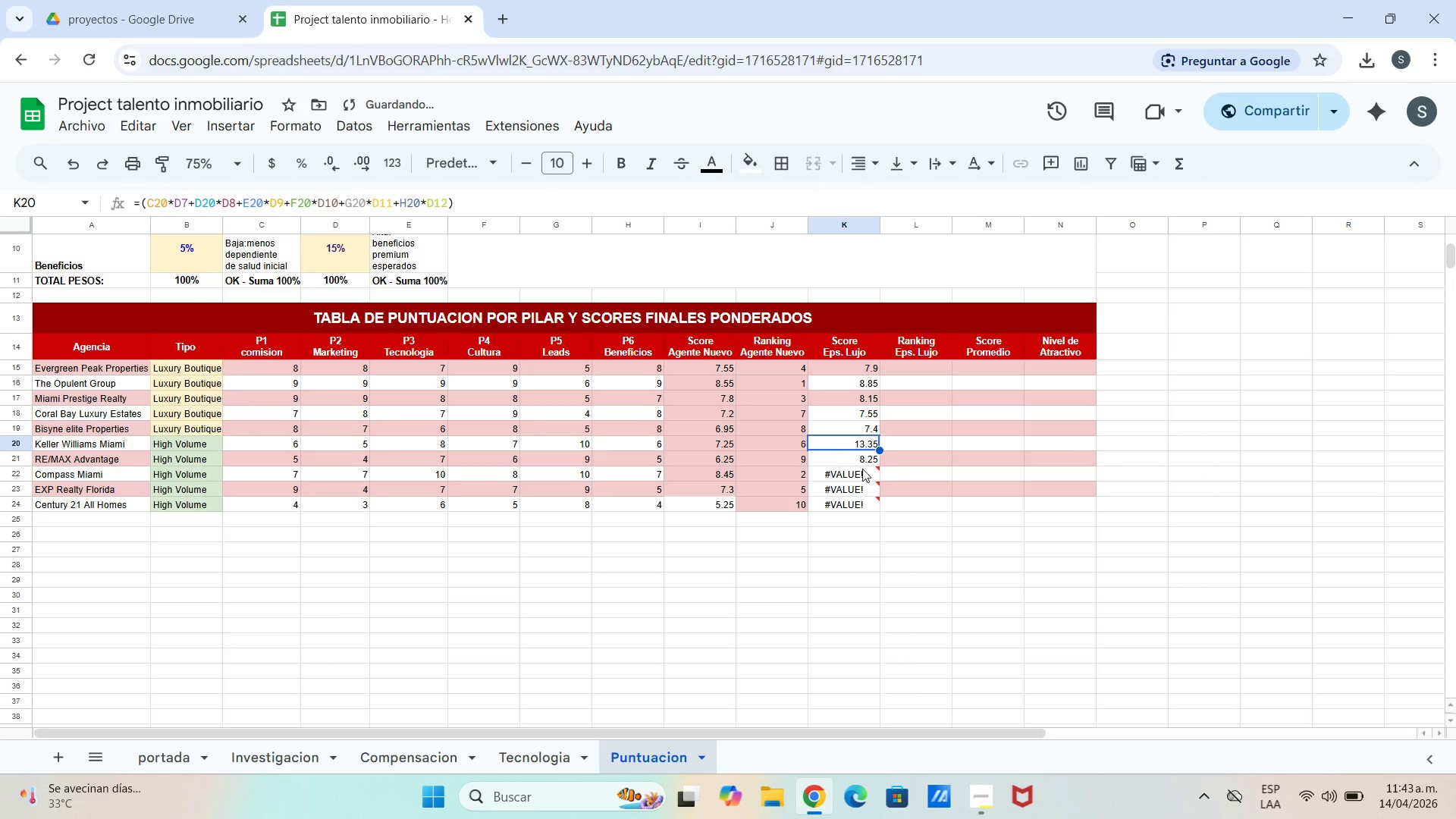 
left_click([859, 460])
 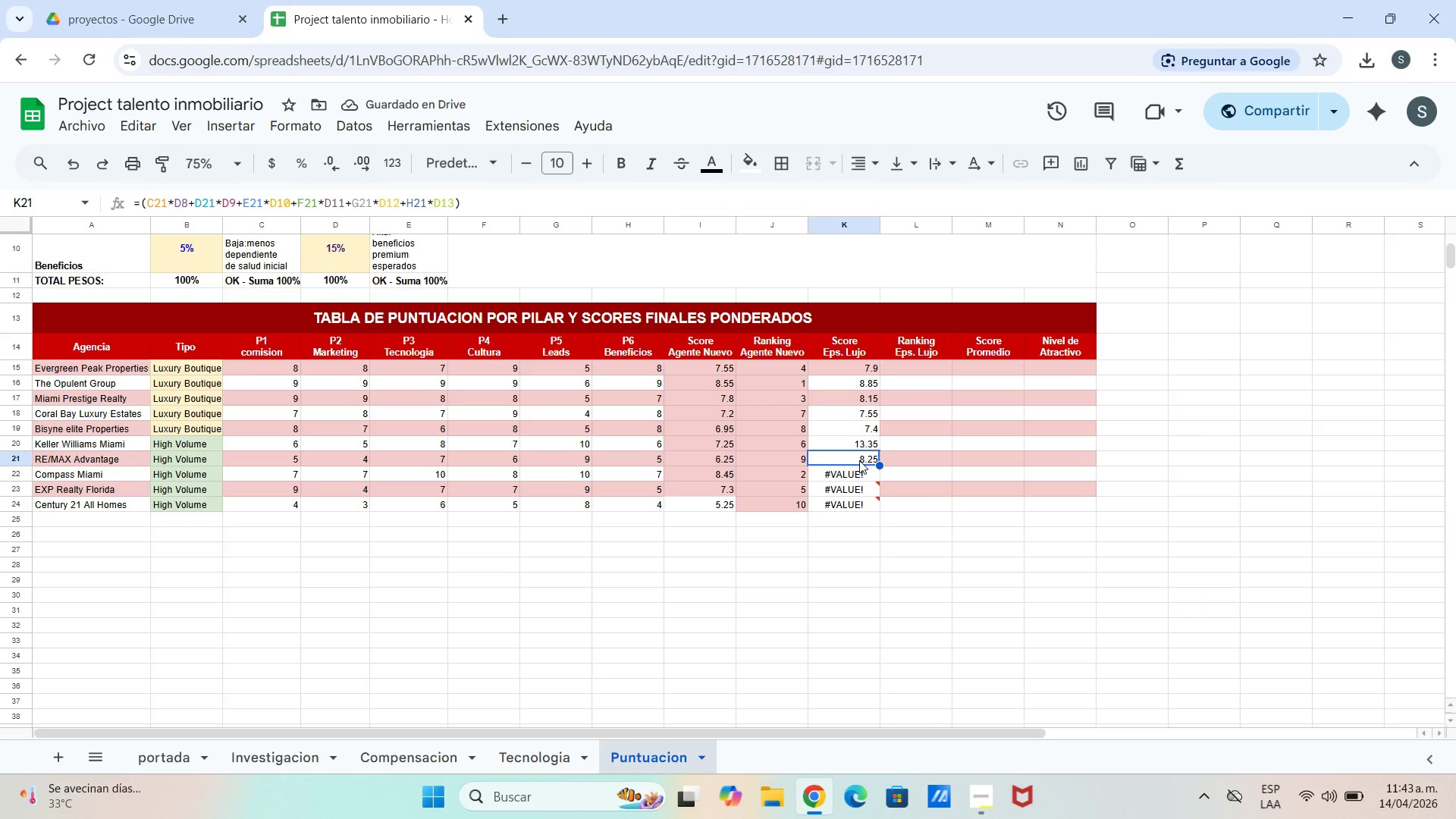 
key(Control+V)
 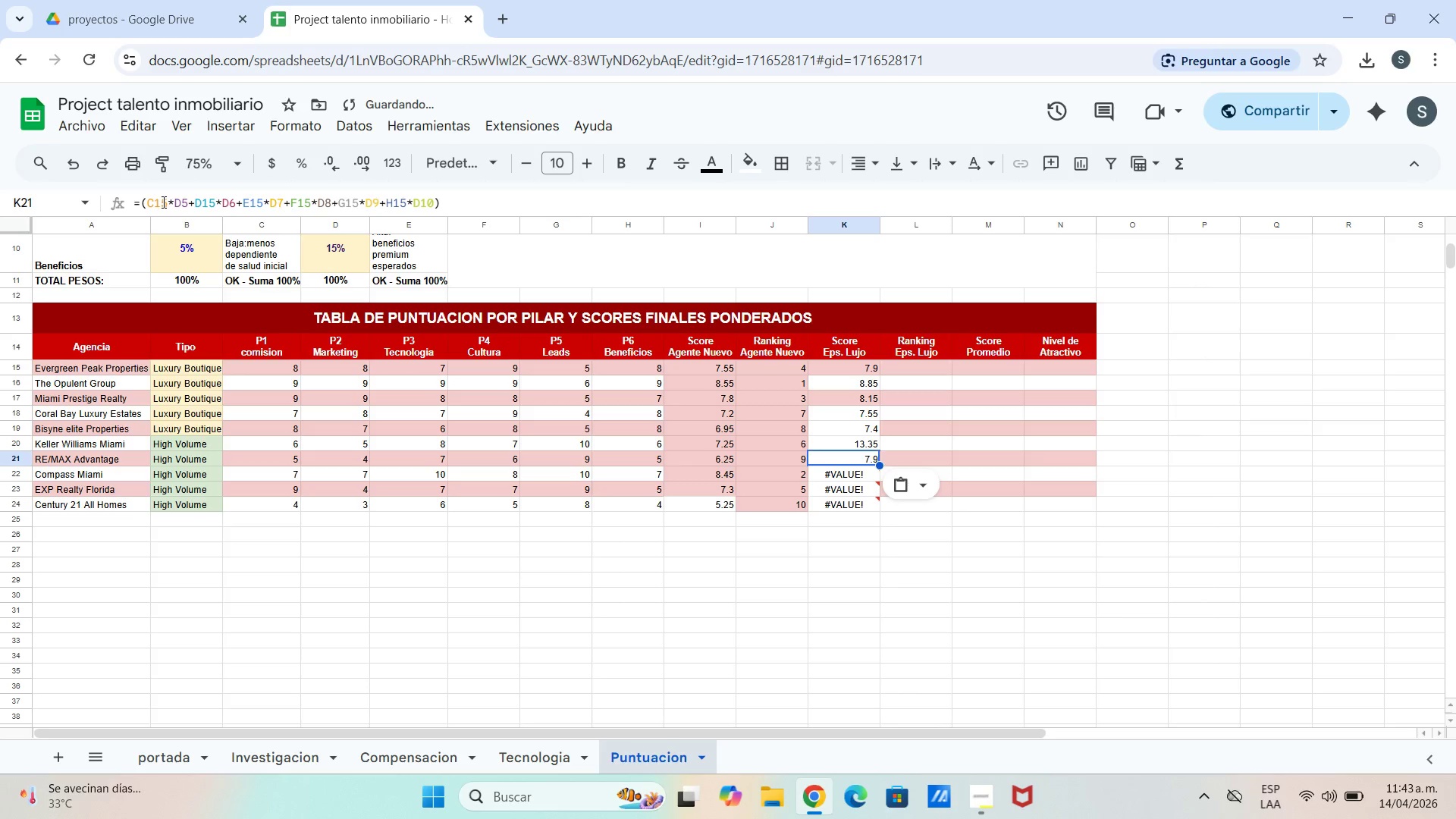 
double_click([168, 205])
 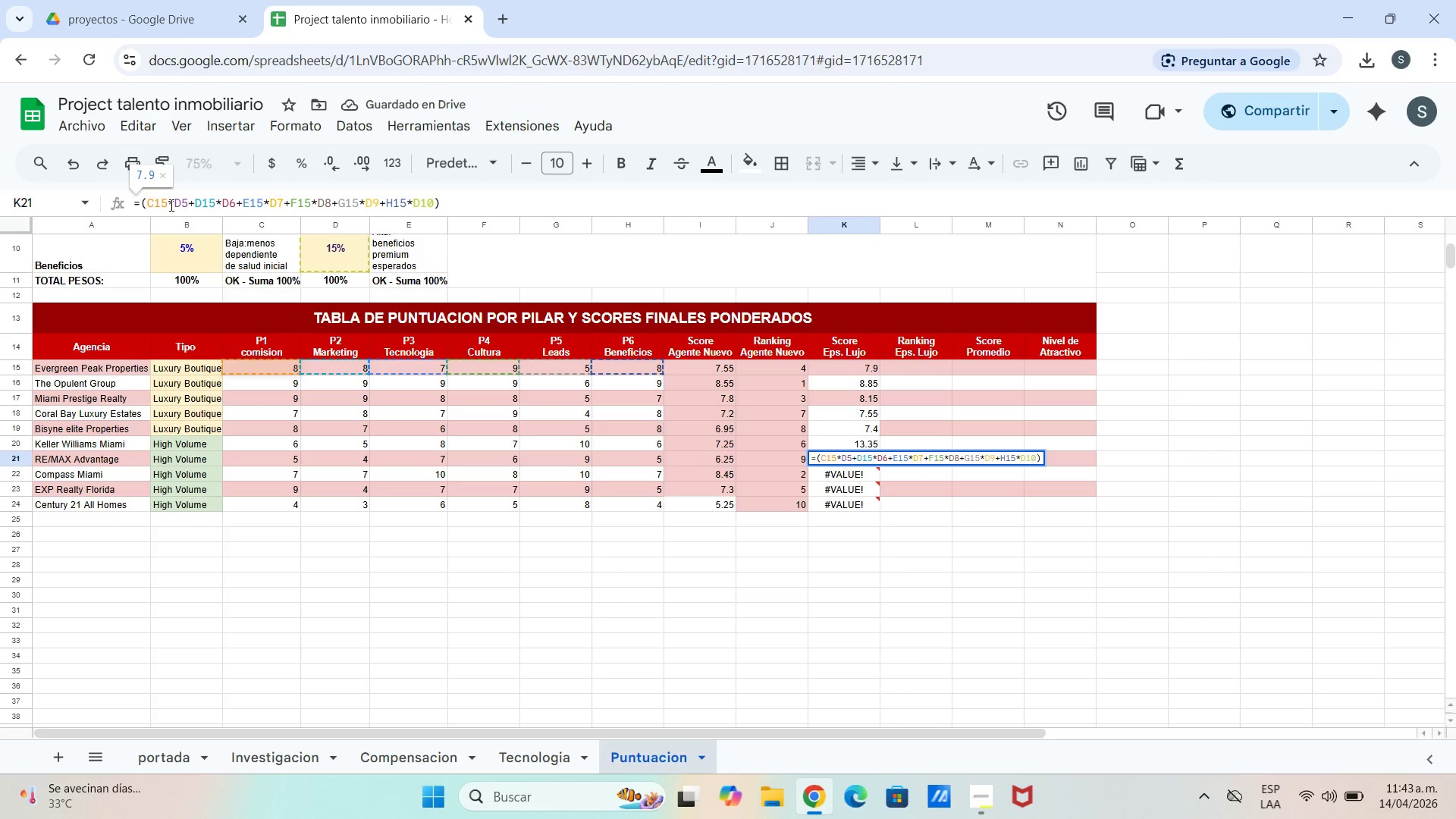 
key(Backspace)
key(Backspace)
type(20)
 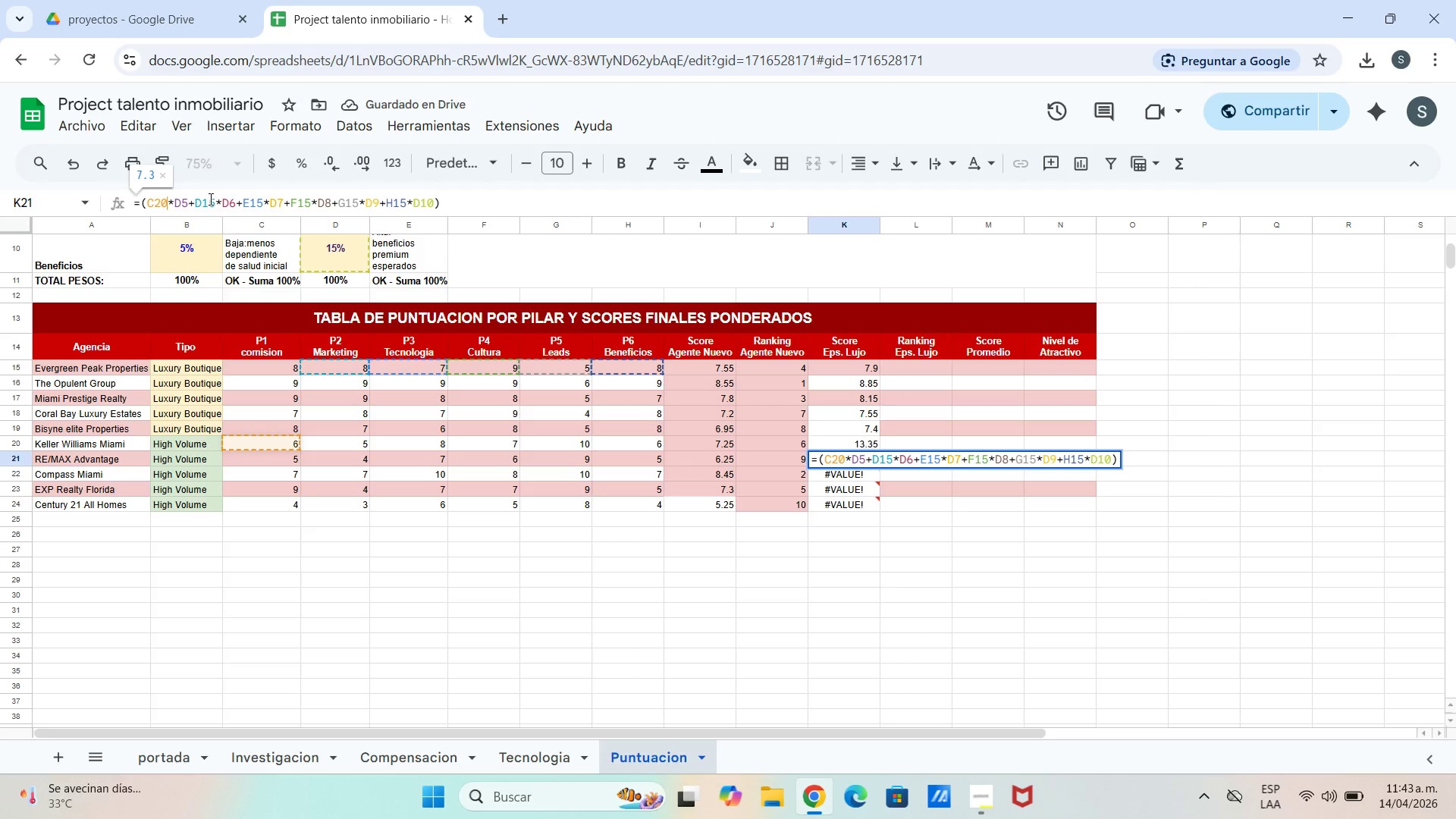 
double_click([212, 200])
 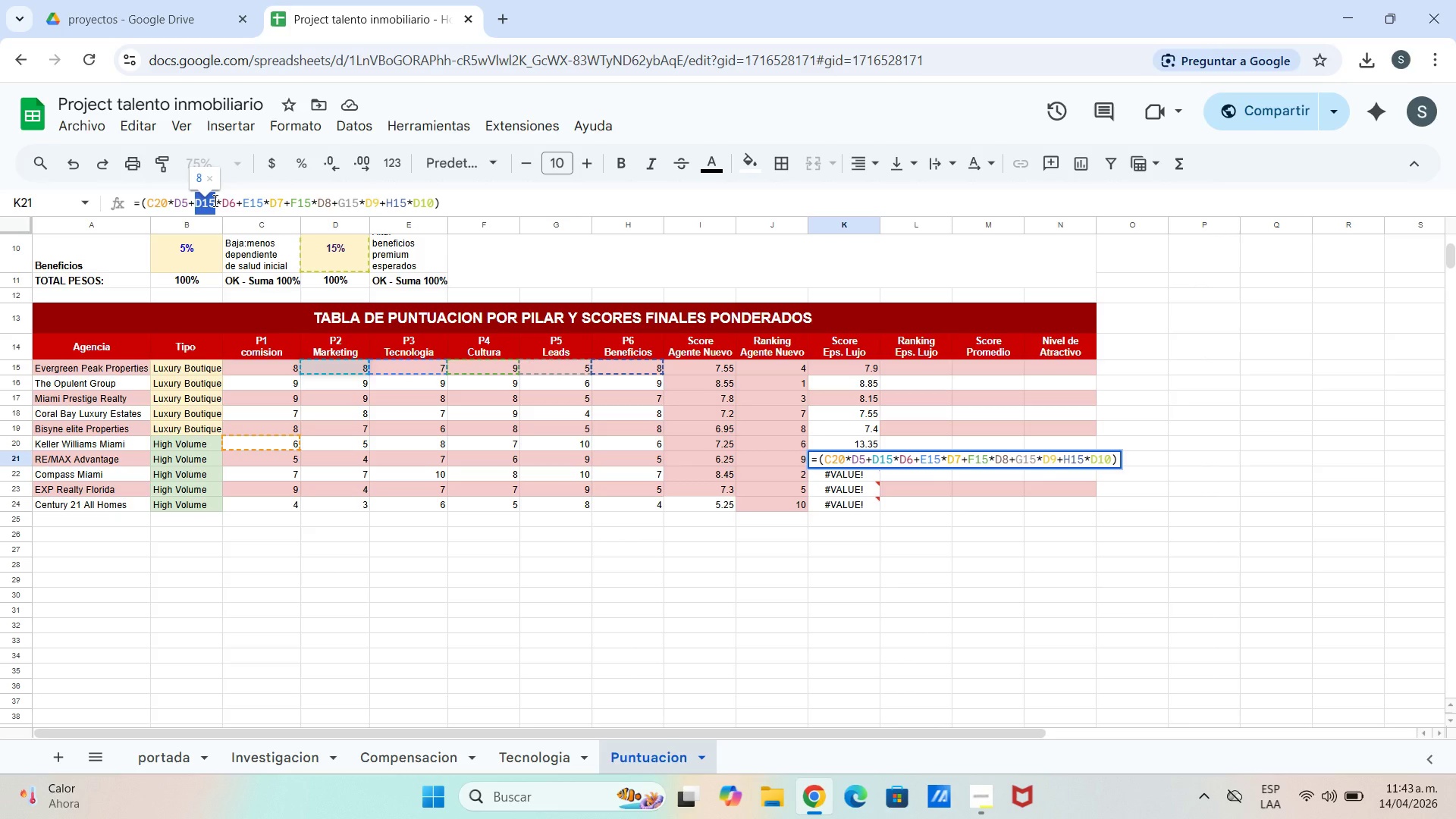 
left_click([214, 200])
 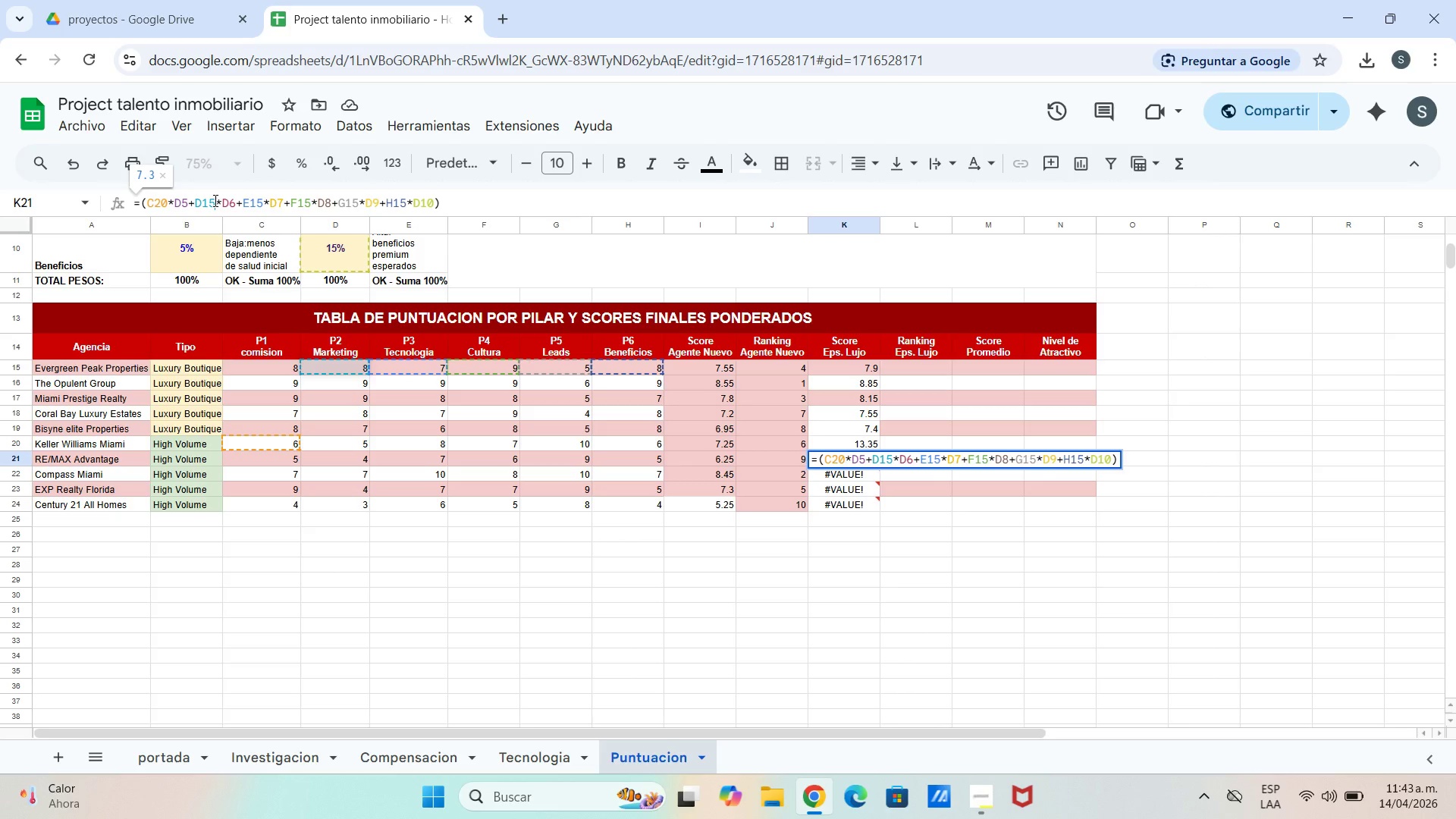 
left_click([214, 200])
 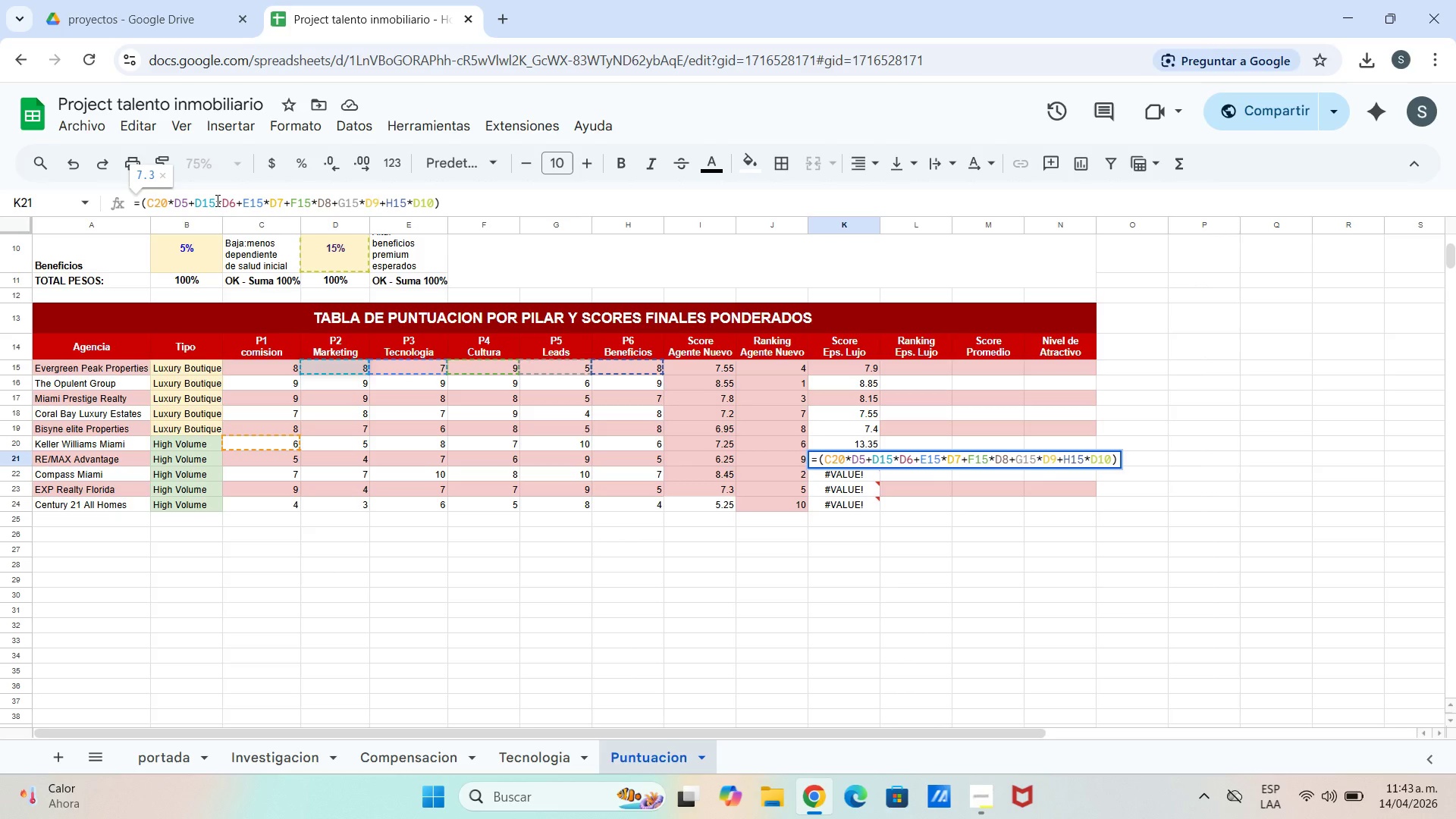 
key(Backspace)
key(Backspace)
type(20)
 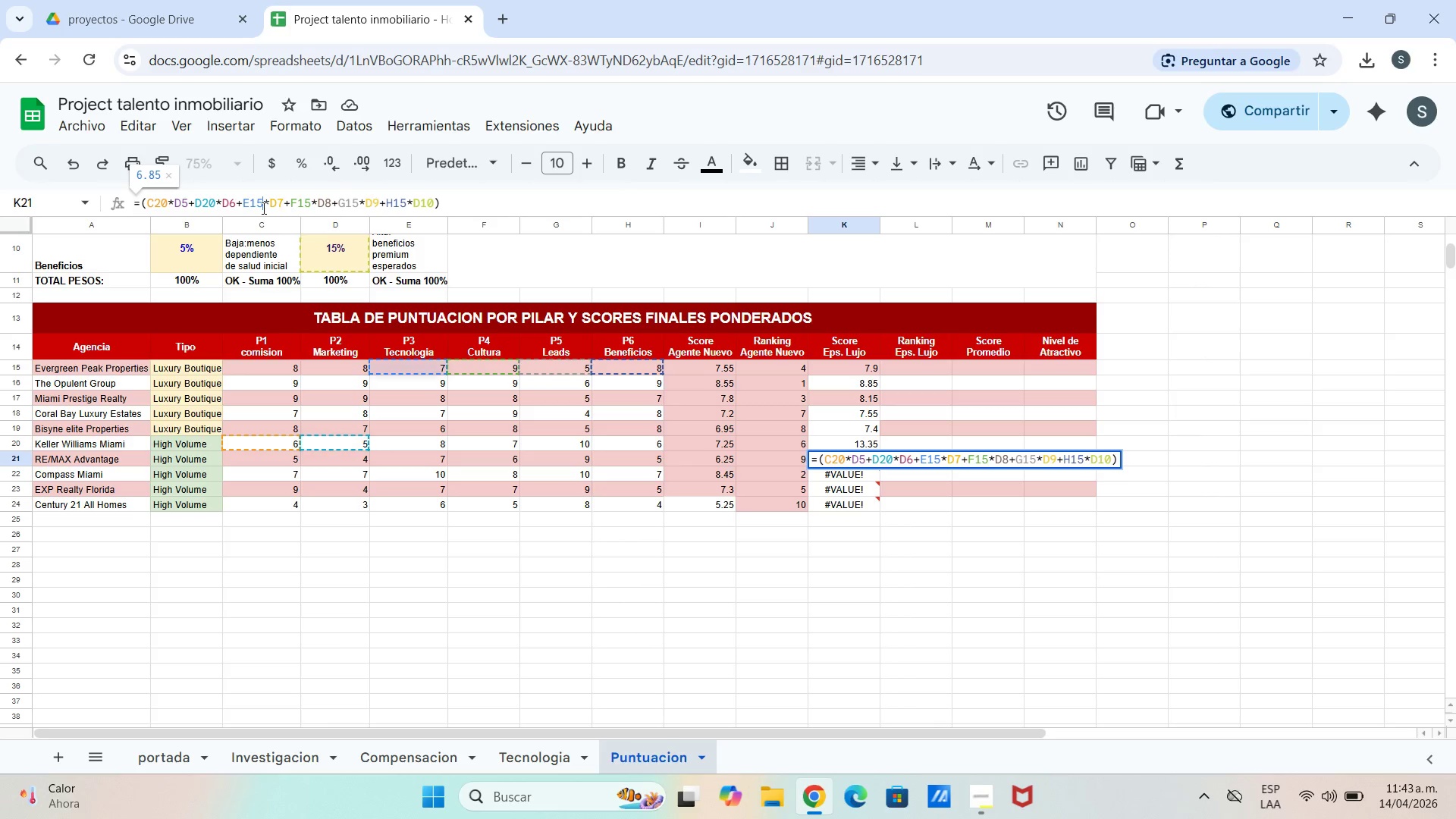 
key(Backspace)
key(Backspace)
type(20)
 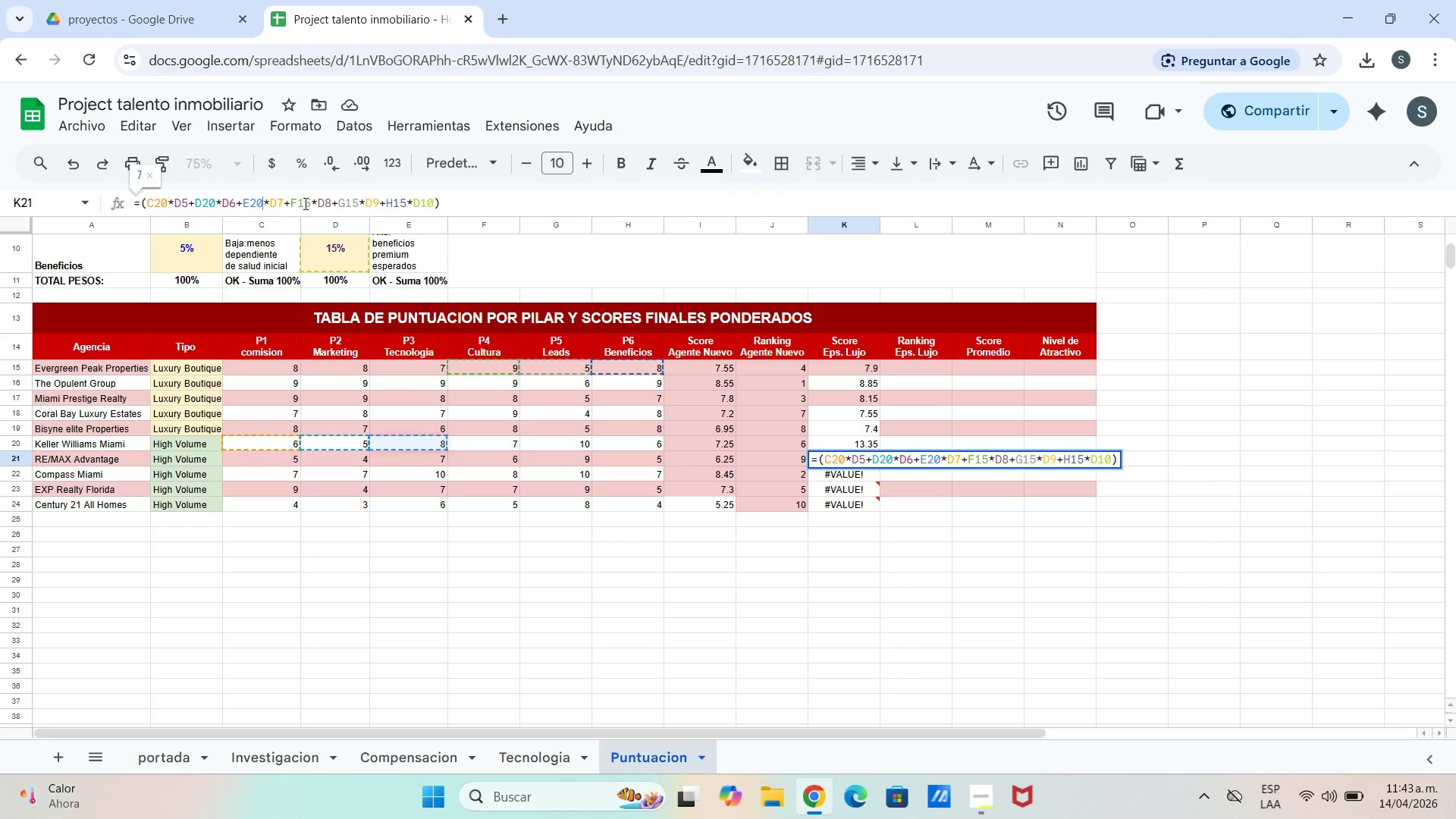 
left_click([313, 202])
 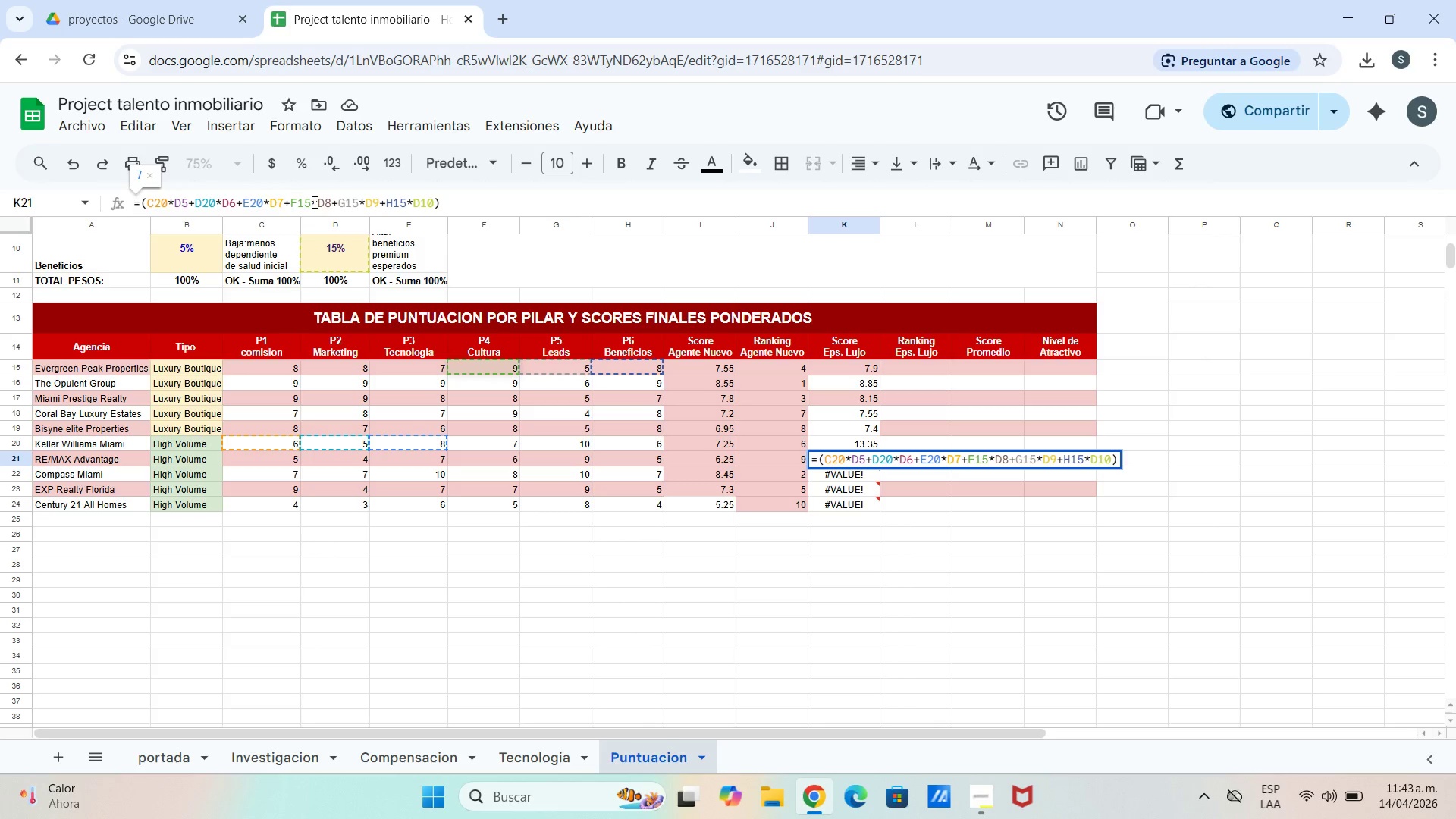 
key(Backspace)
key(Backspace)
type(20)
 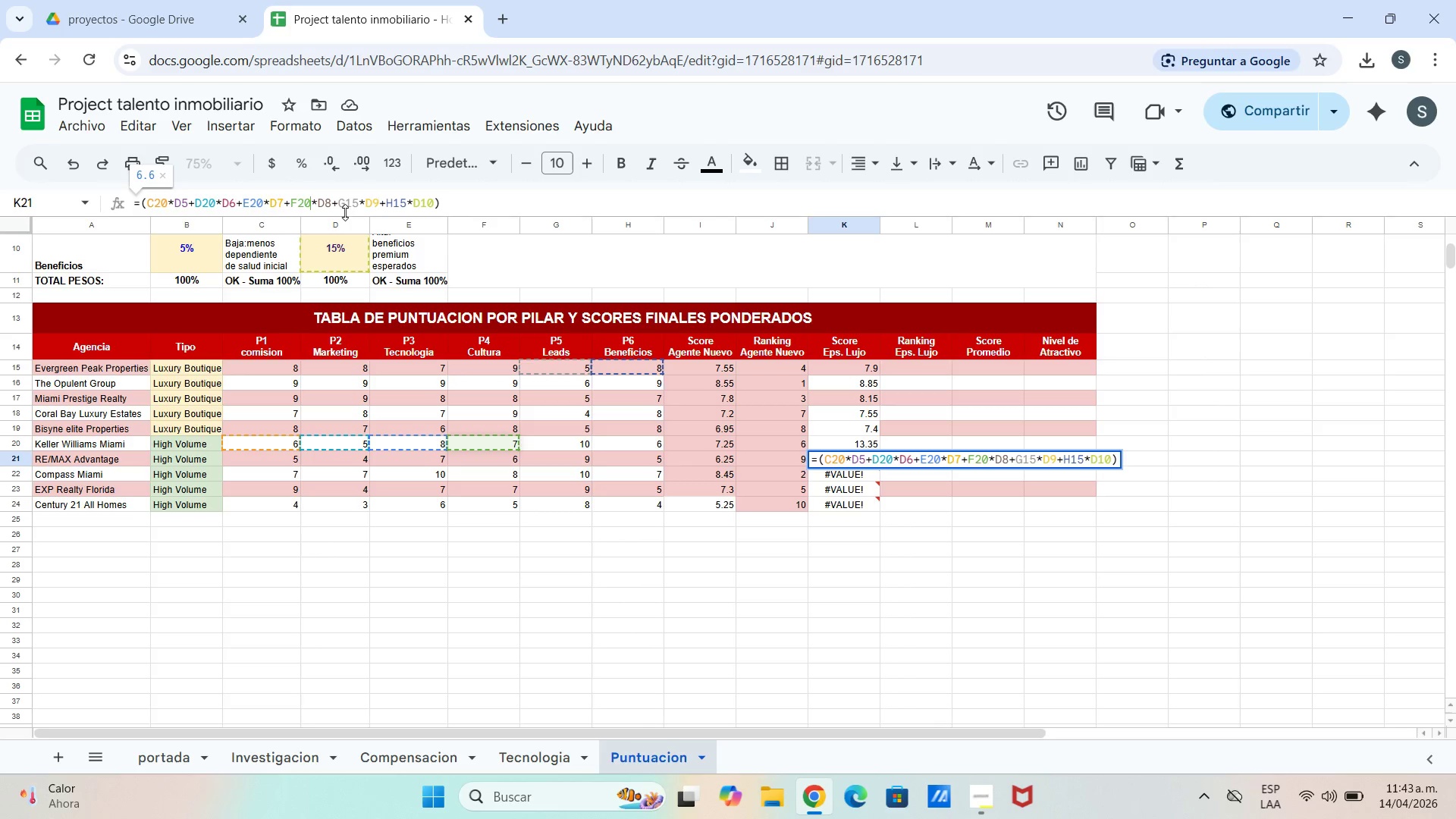 
left_click([355, 203])
 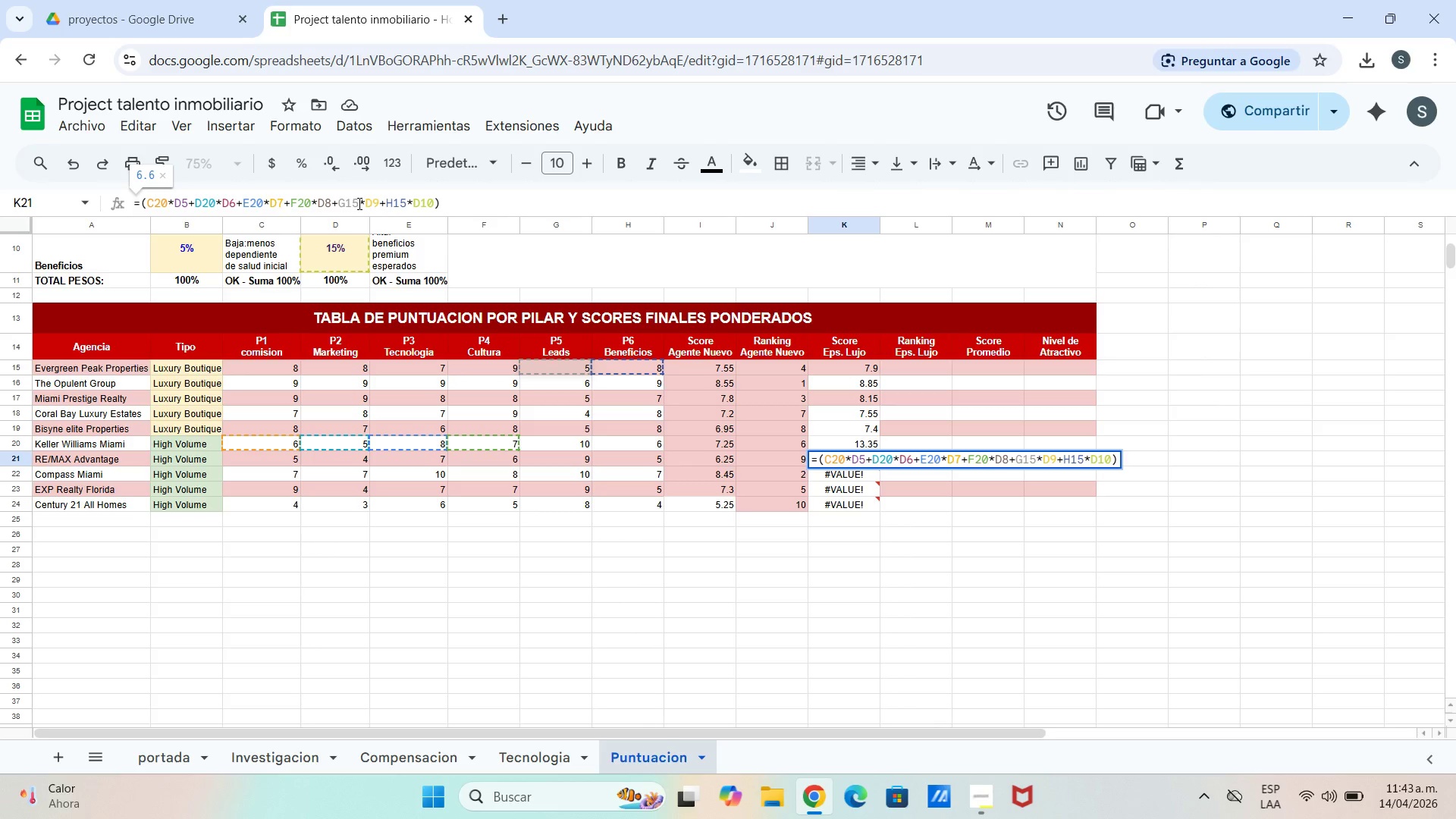 
left_click([361, 202])
 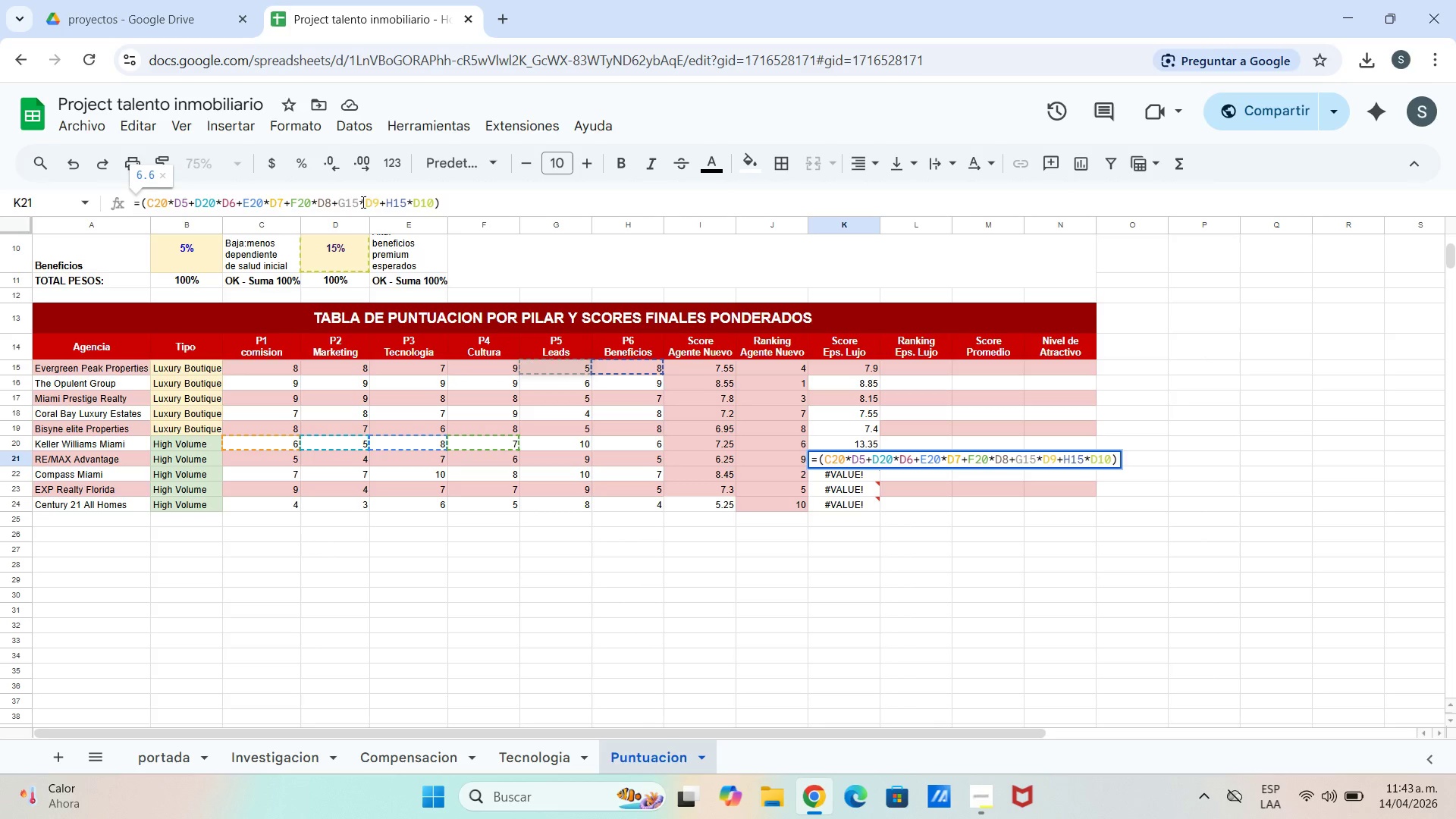 
key(Backspace)
key(Backspace)
type(20)
 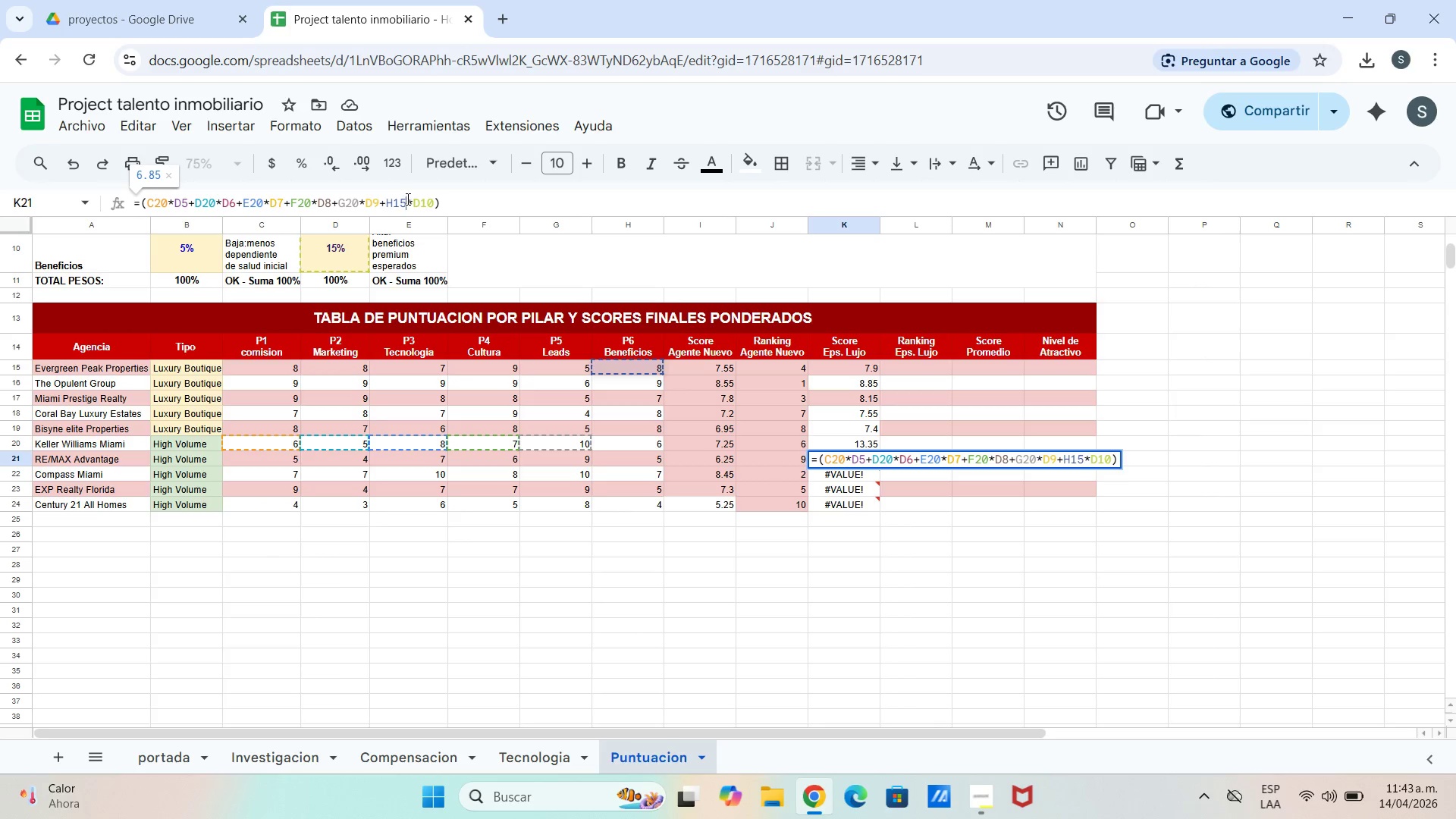 
key(Backspace)
key(Backspace)
type(20)
 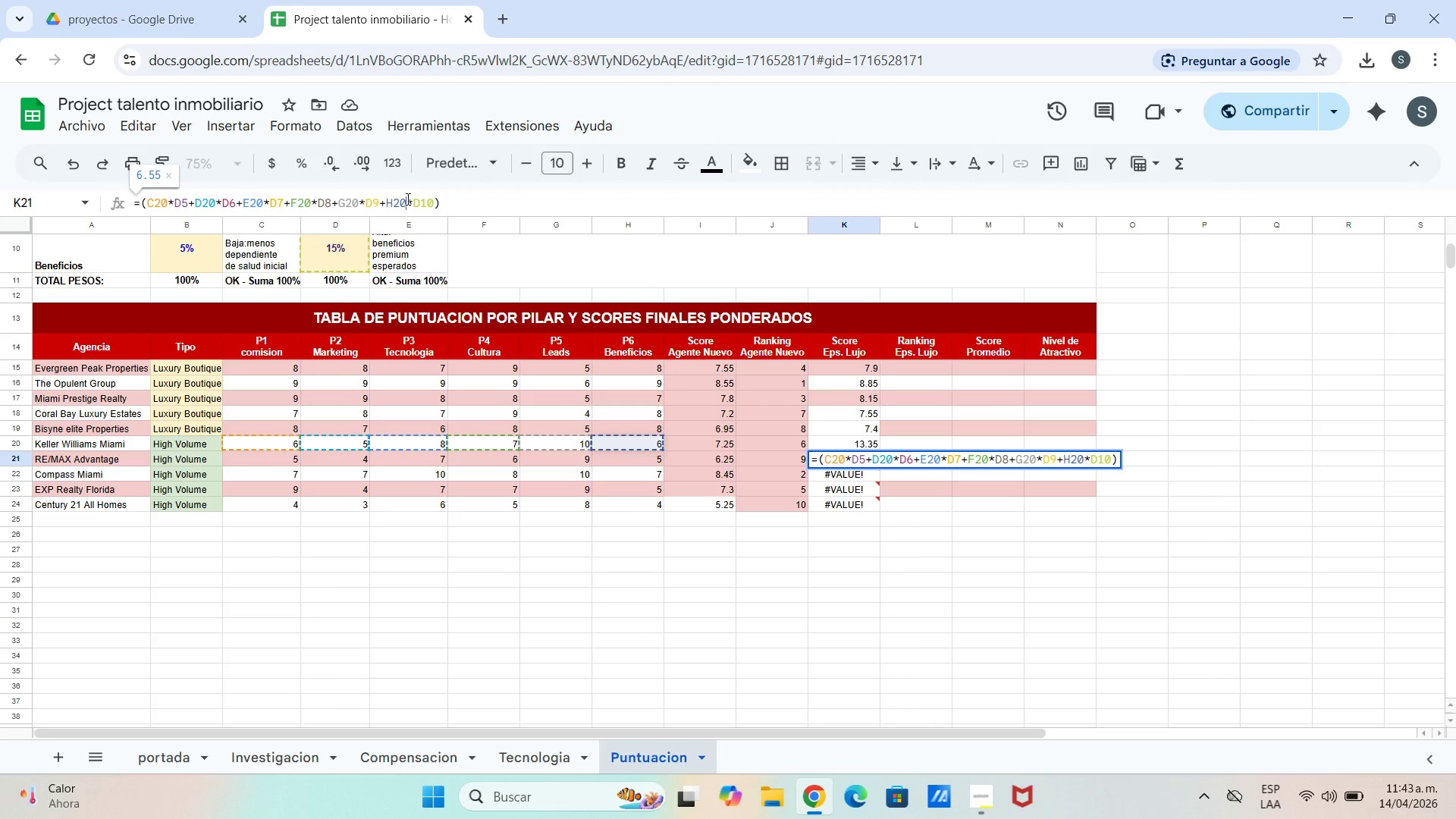 
key(Enter)
 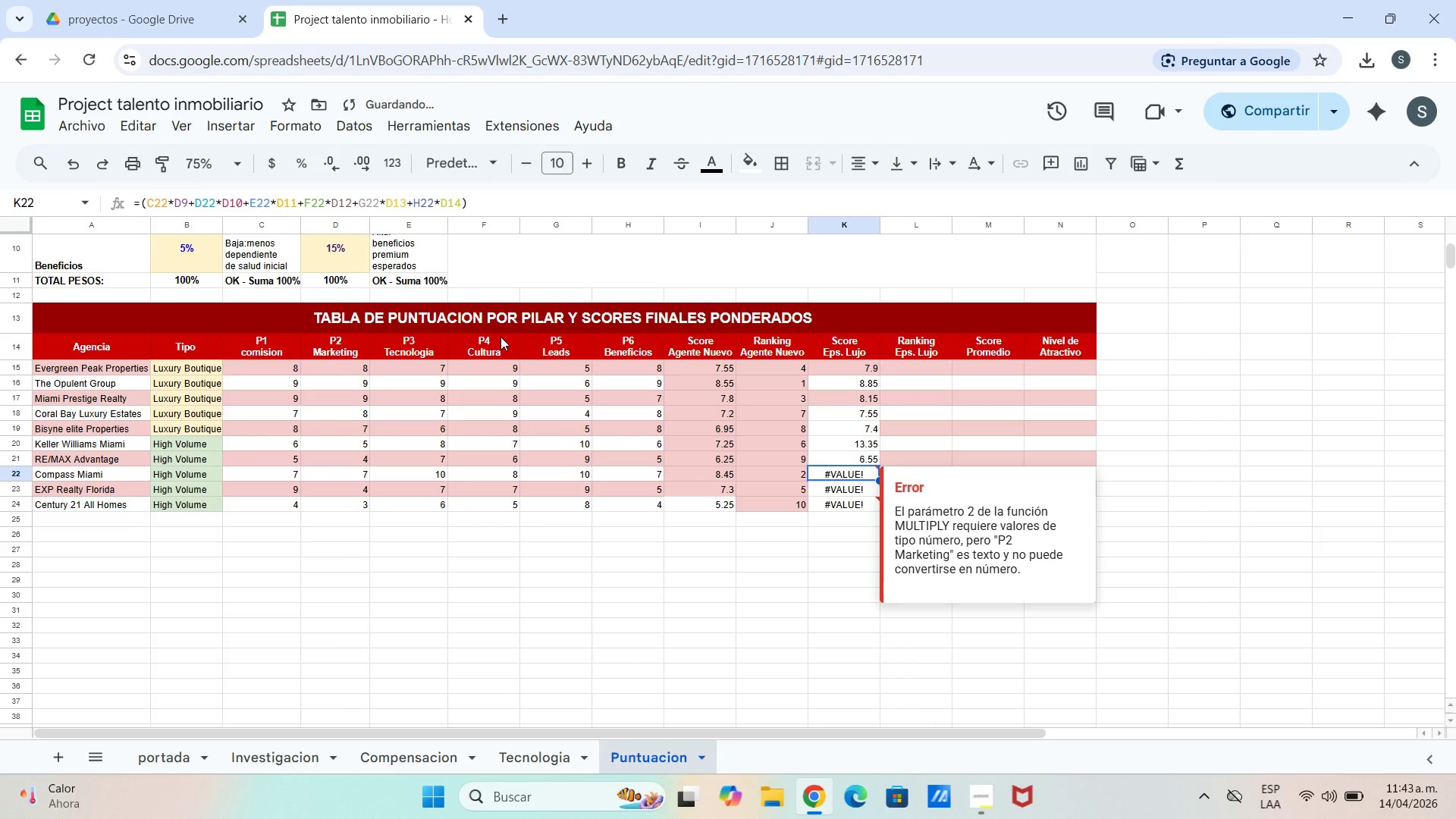 
key(Control+V)
 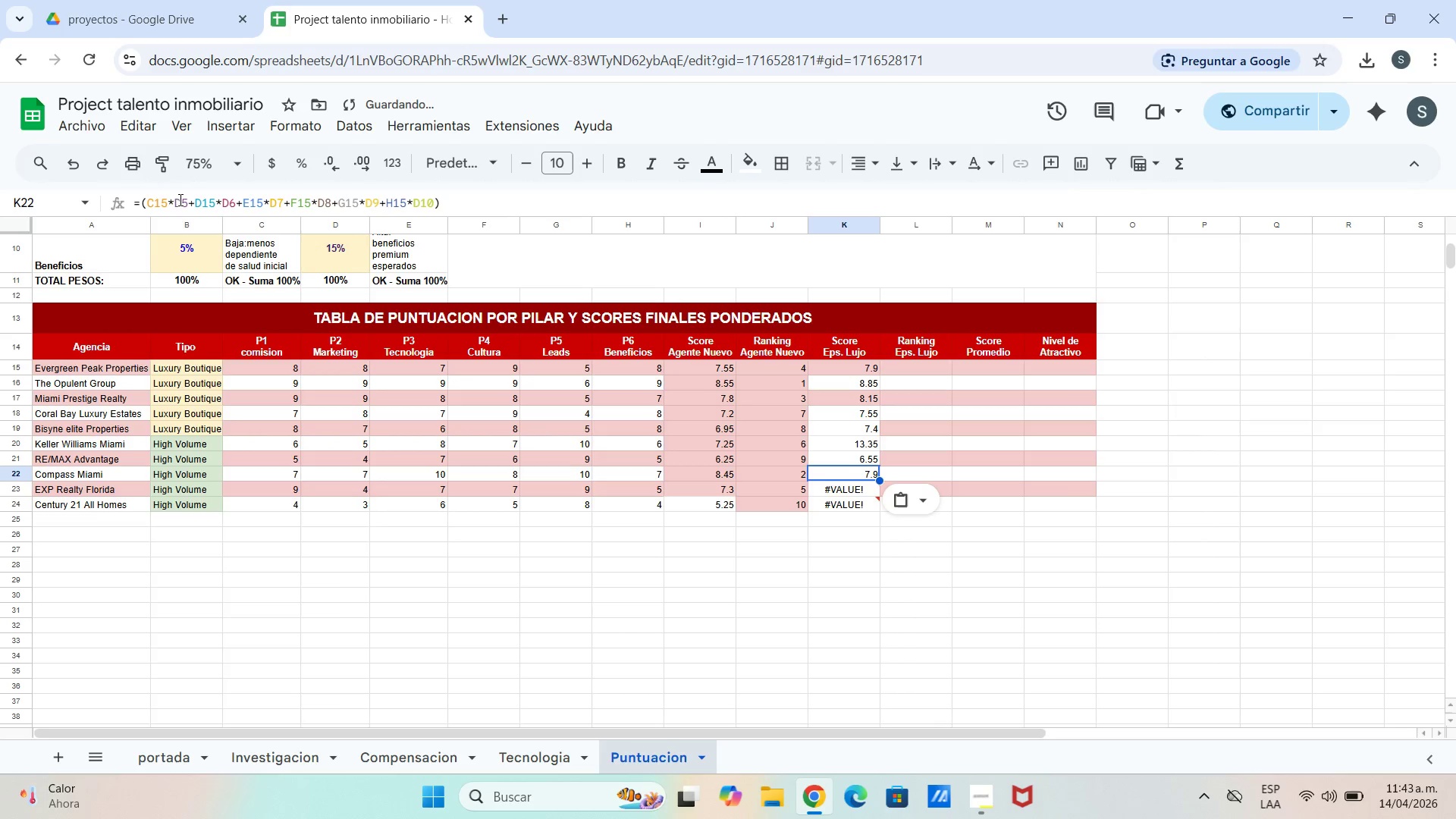 
left_click([171, 199])
 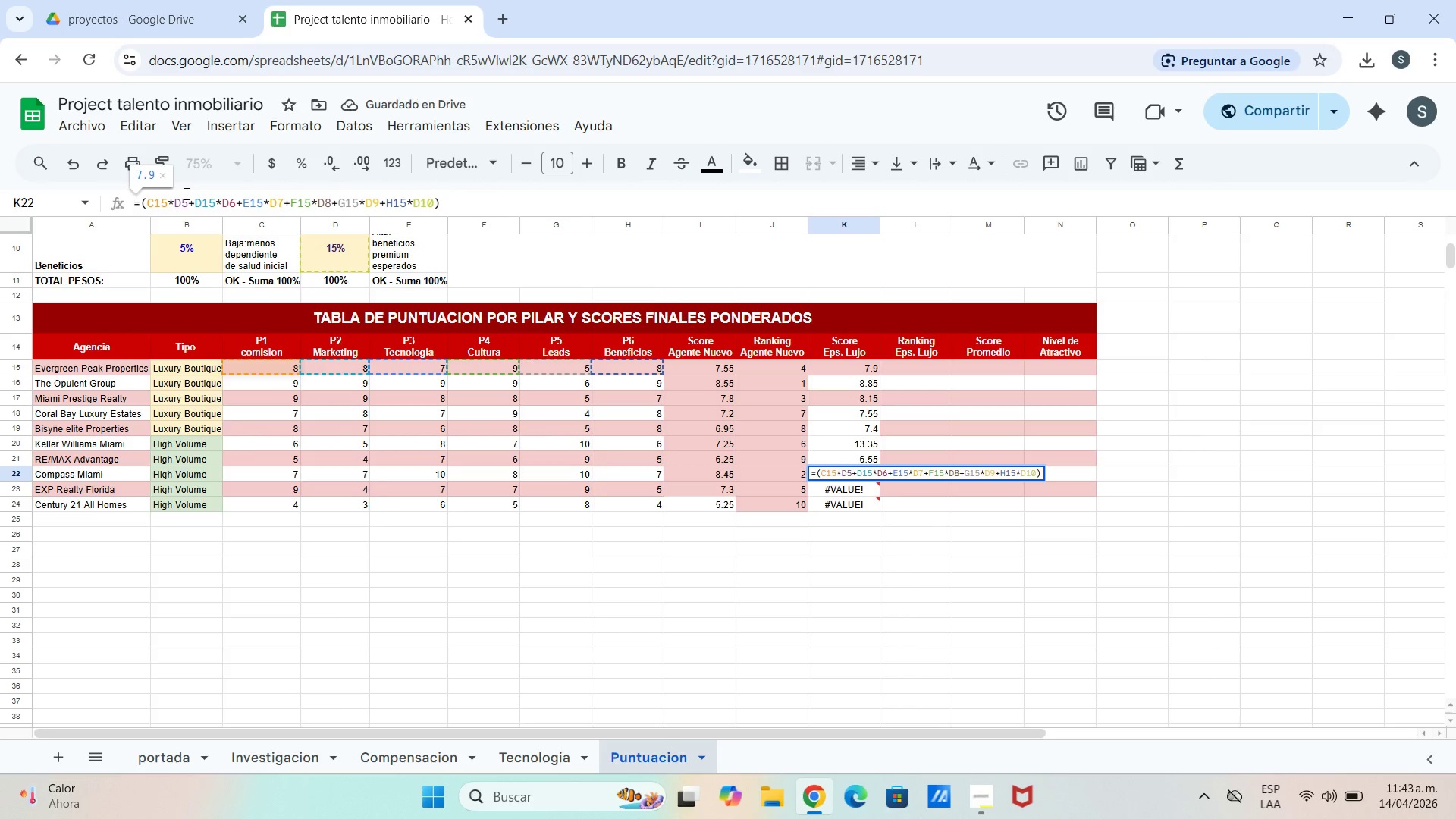 
key(Backspace)
key(Backspace)
type(21)
 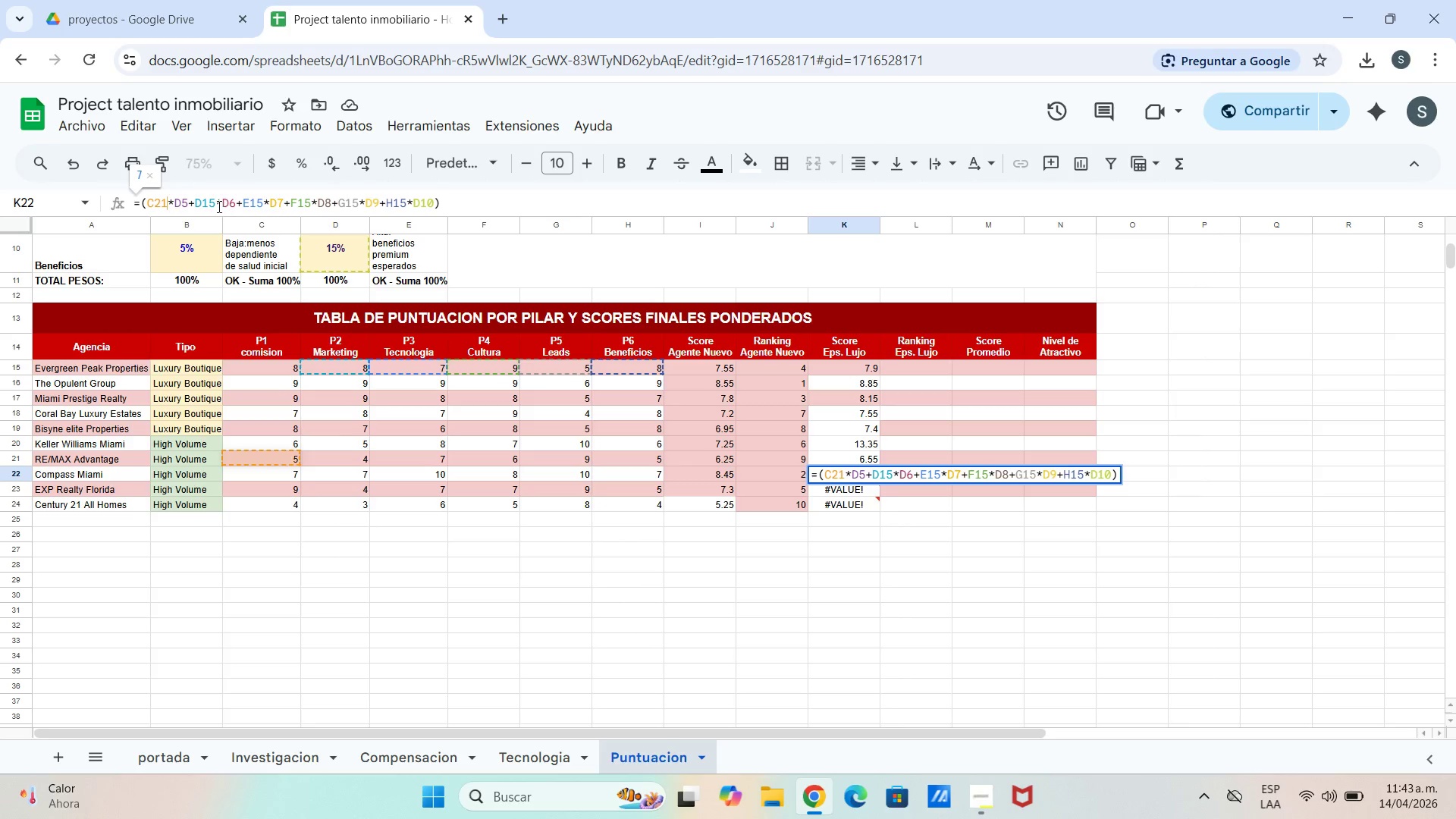 
left_click([215, 206])
 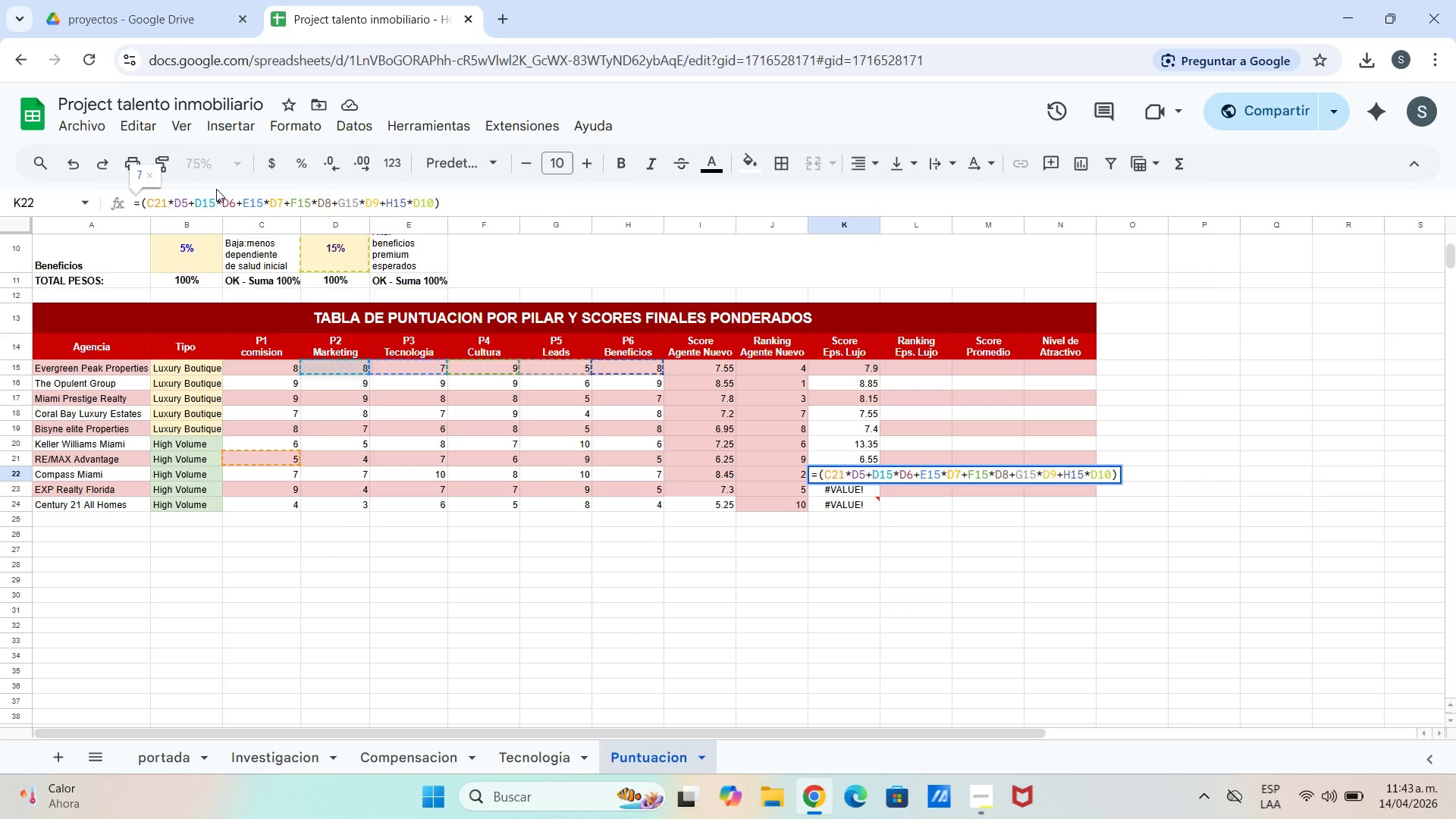 
key(Backspace)
key(Backspace)
type(21)
 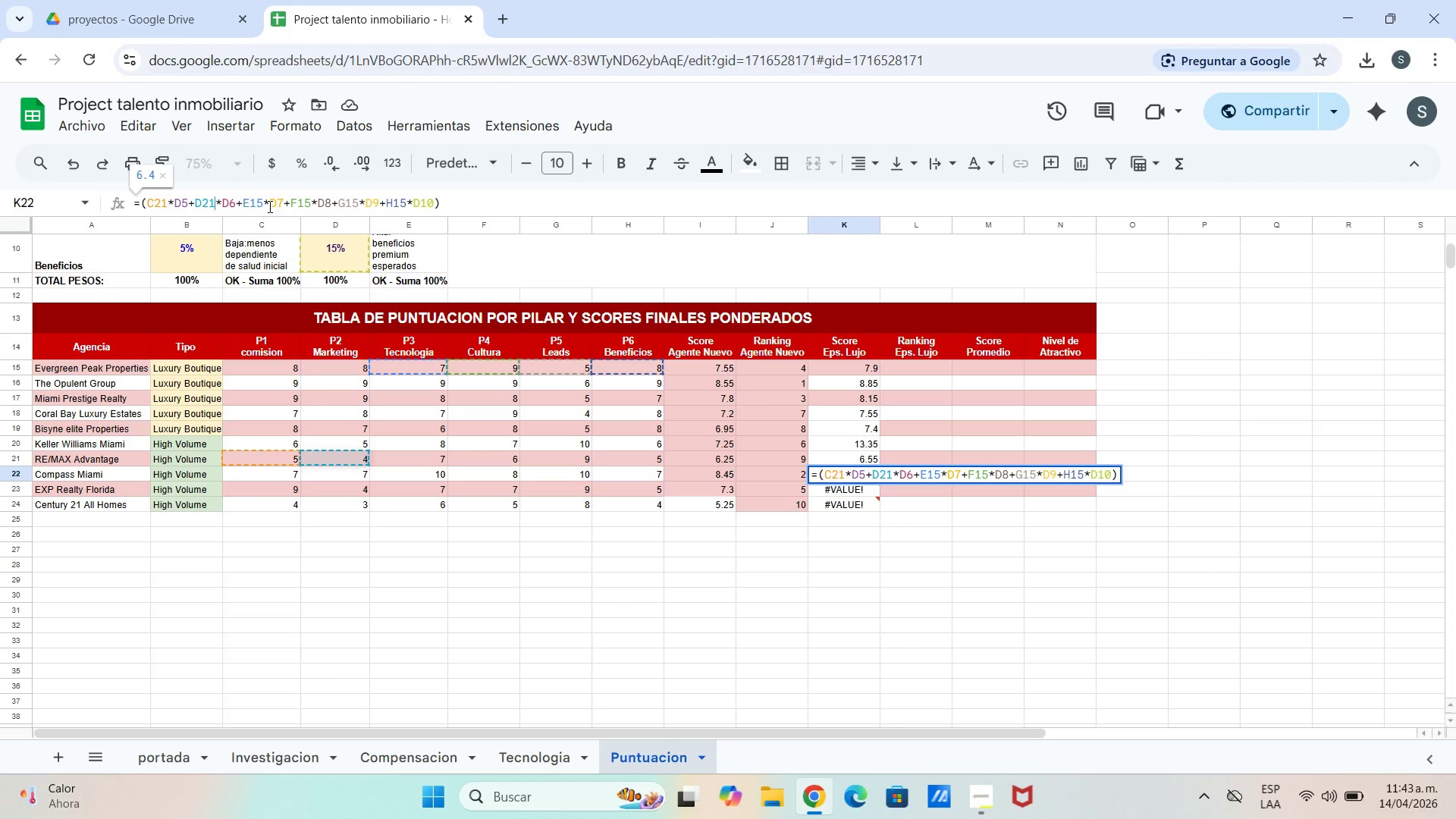 
left_click([264, 206])
 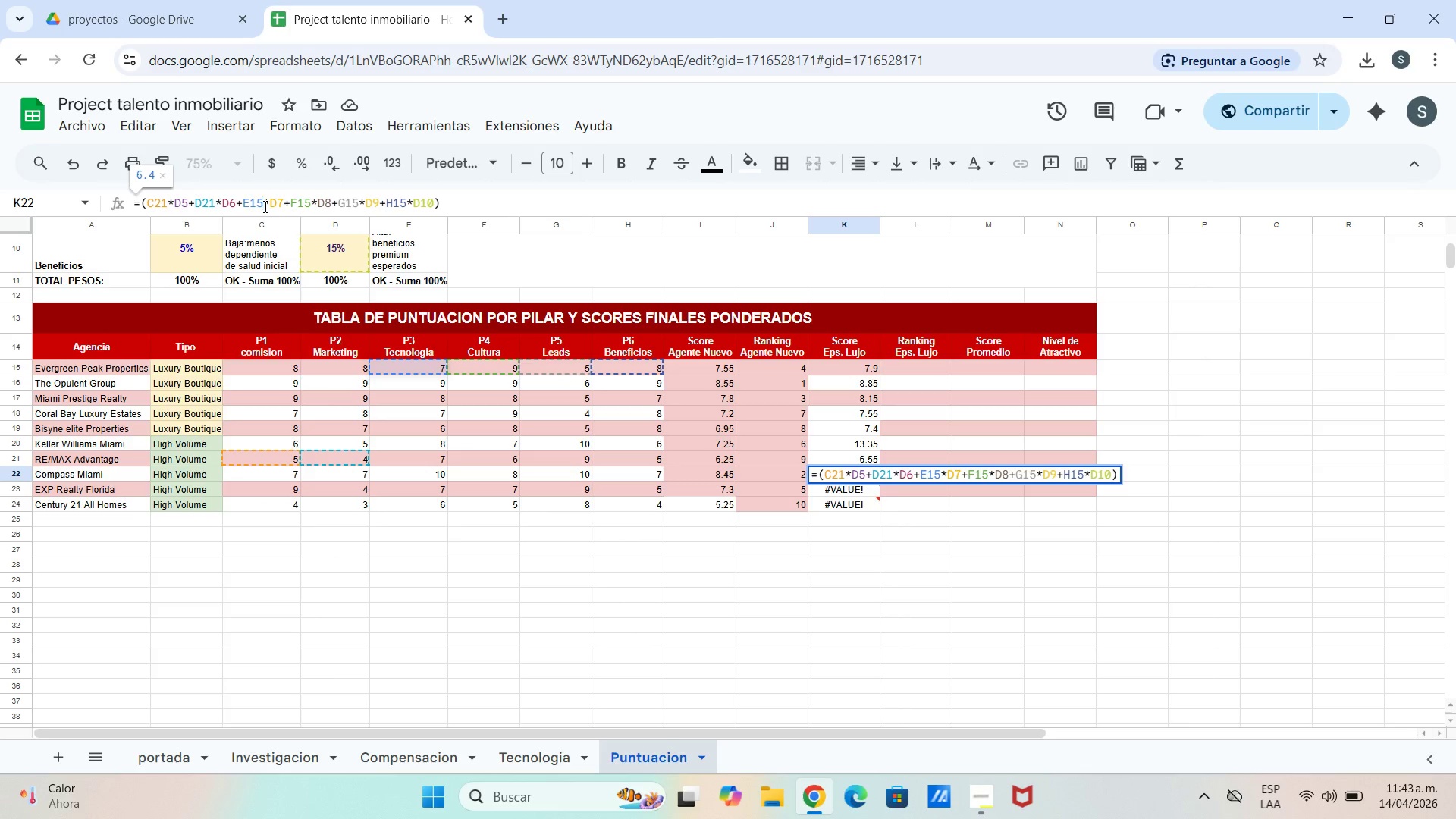 
key(Backspace)
key(Backspace)
type(21)
 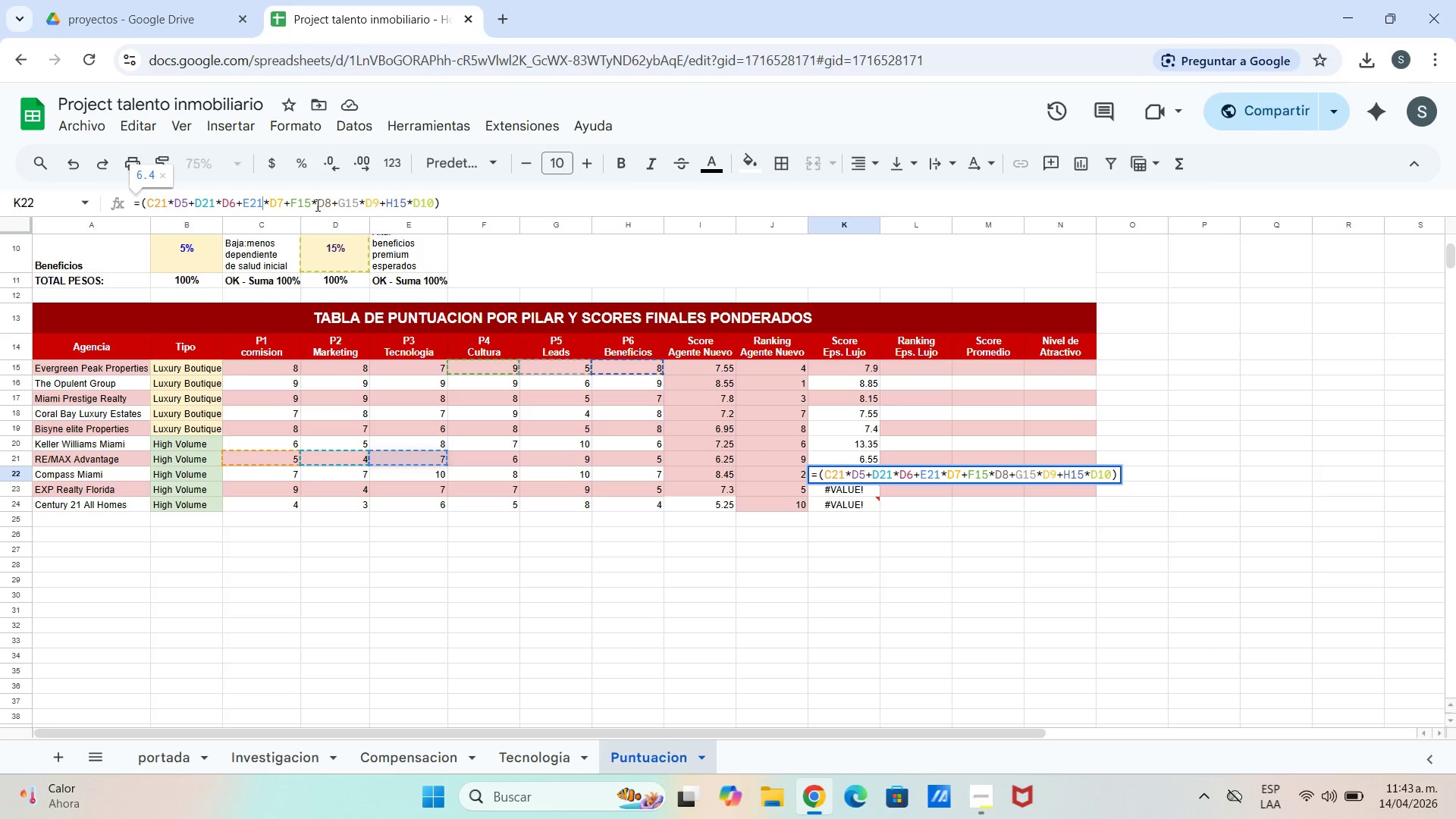 
left_click([311, 207])
 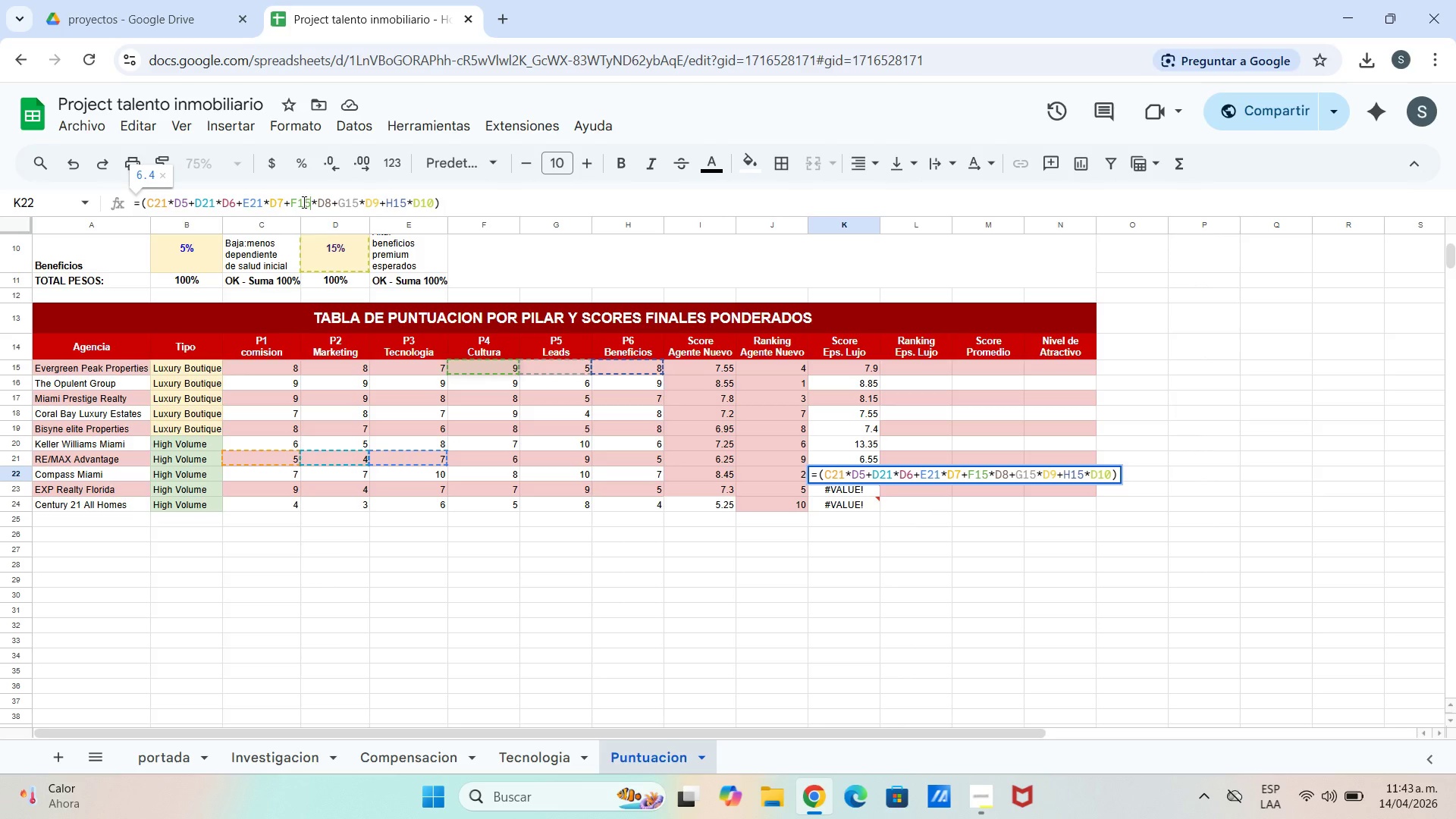 
key(Backspace)
key(Backspace)
type(21)
 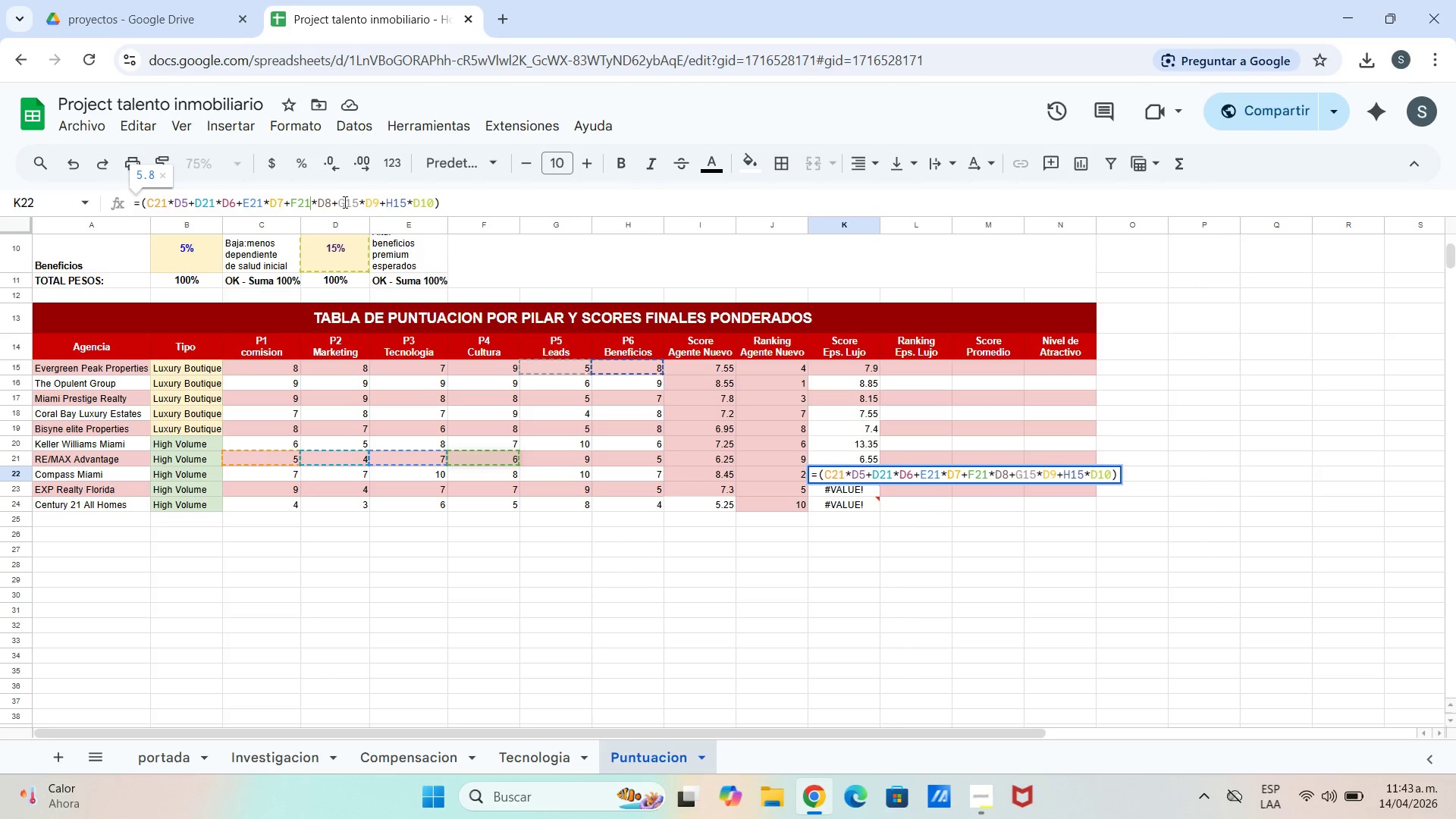 
left_click([356, 202])
 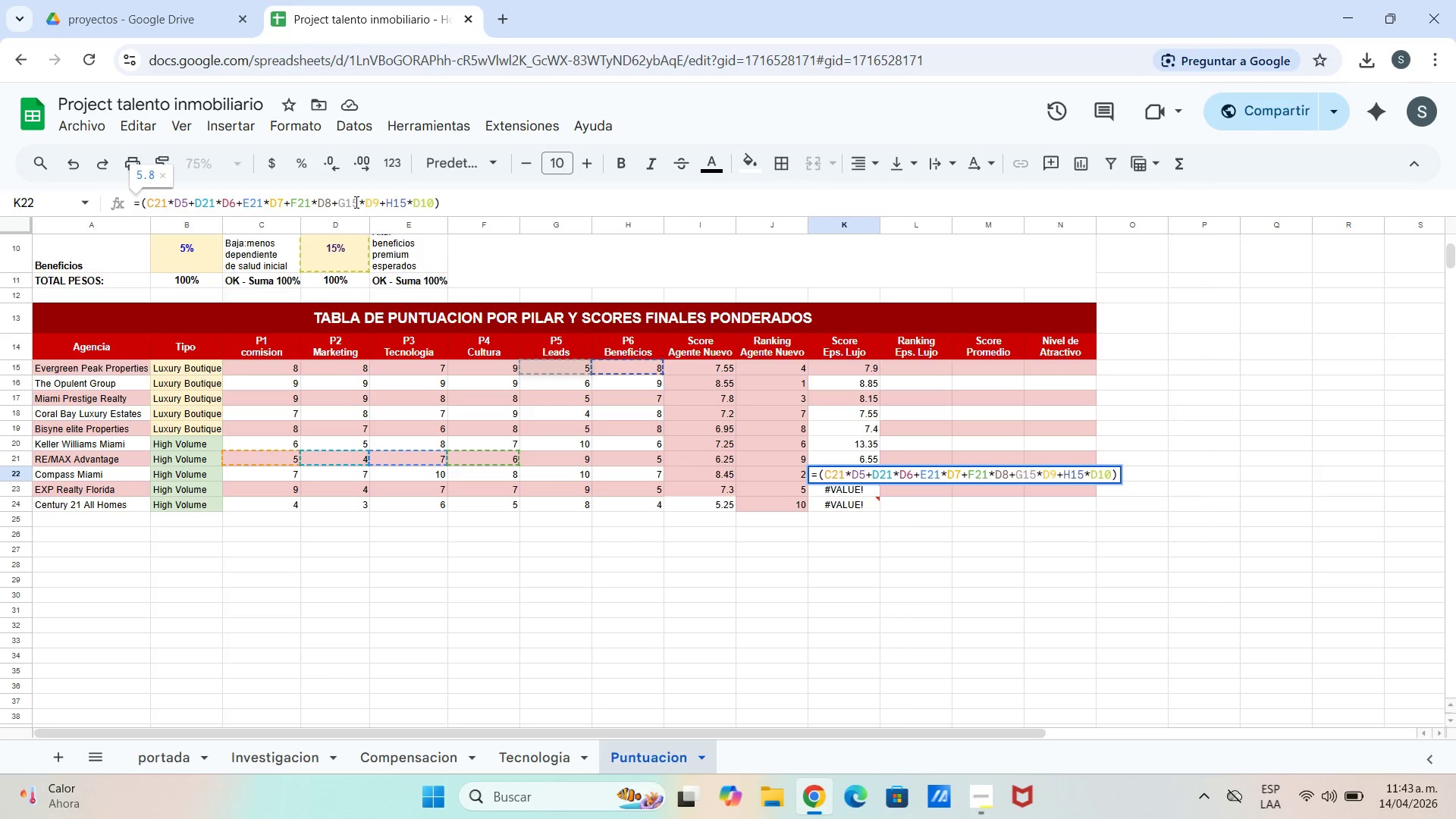 
key(Backspace)
key(Backspace)
type(21)
 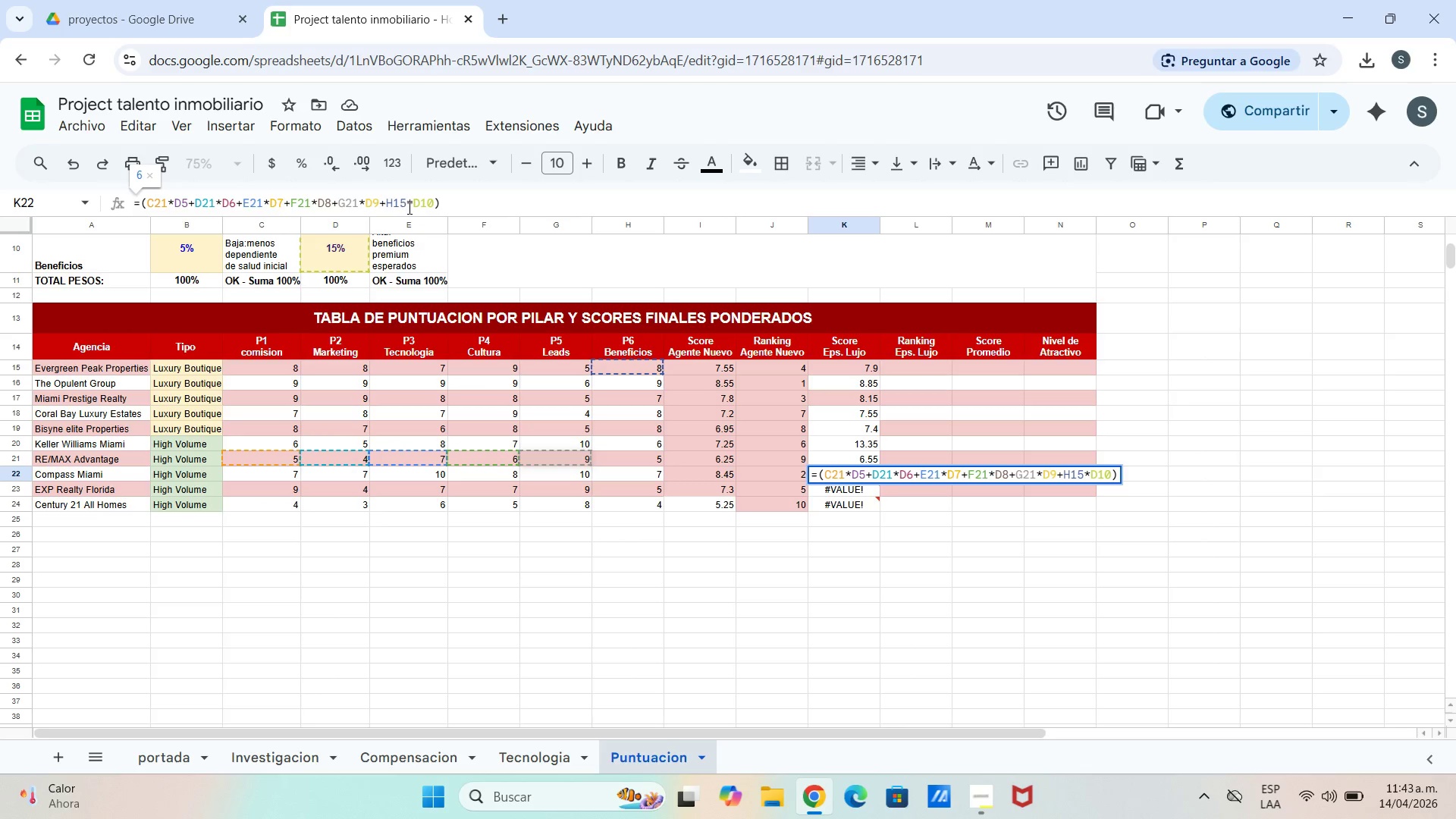 
left_click([415, 207])
 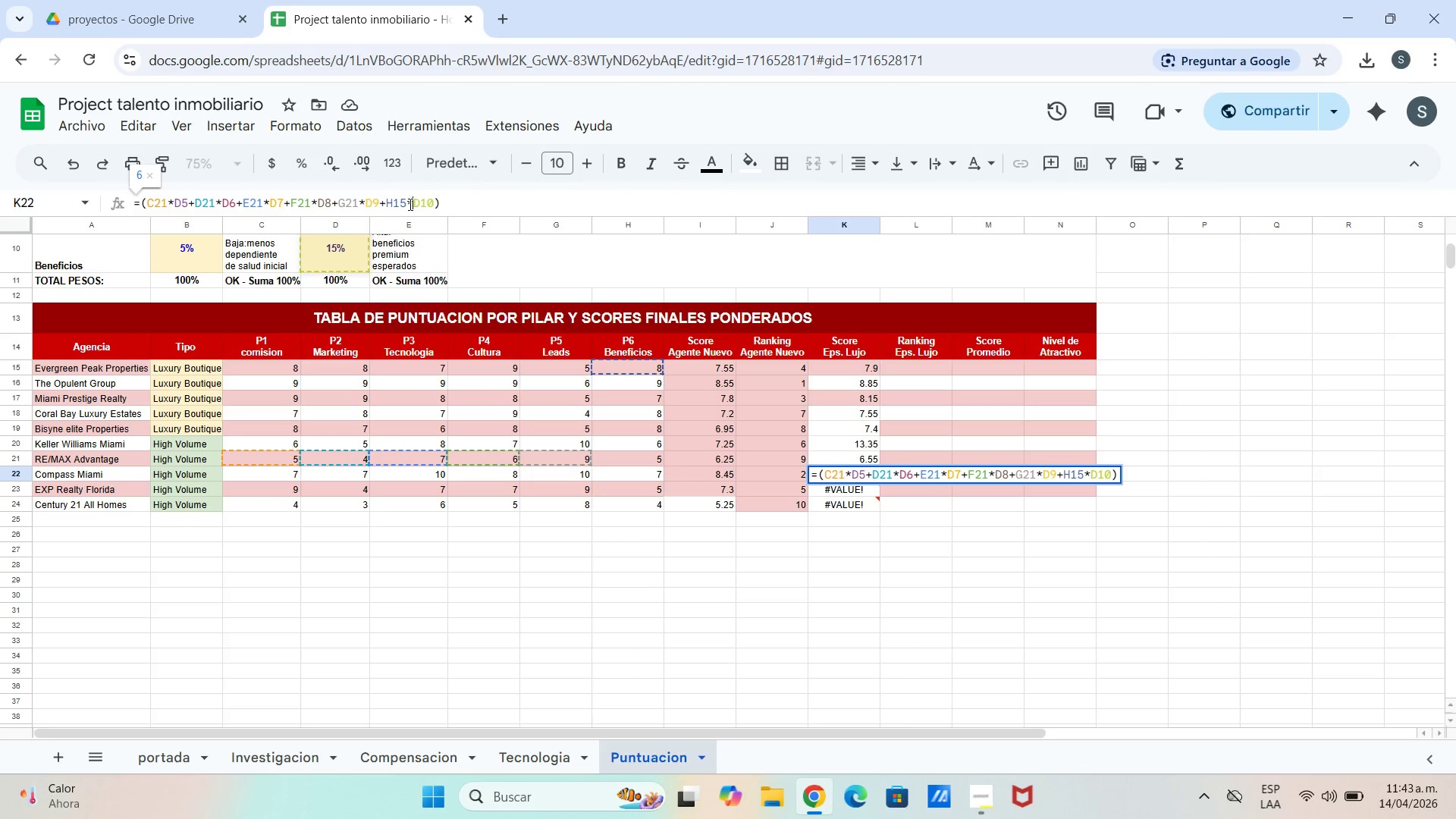 
left_click([408, 203])
 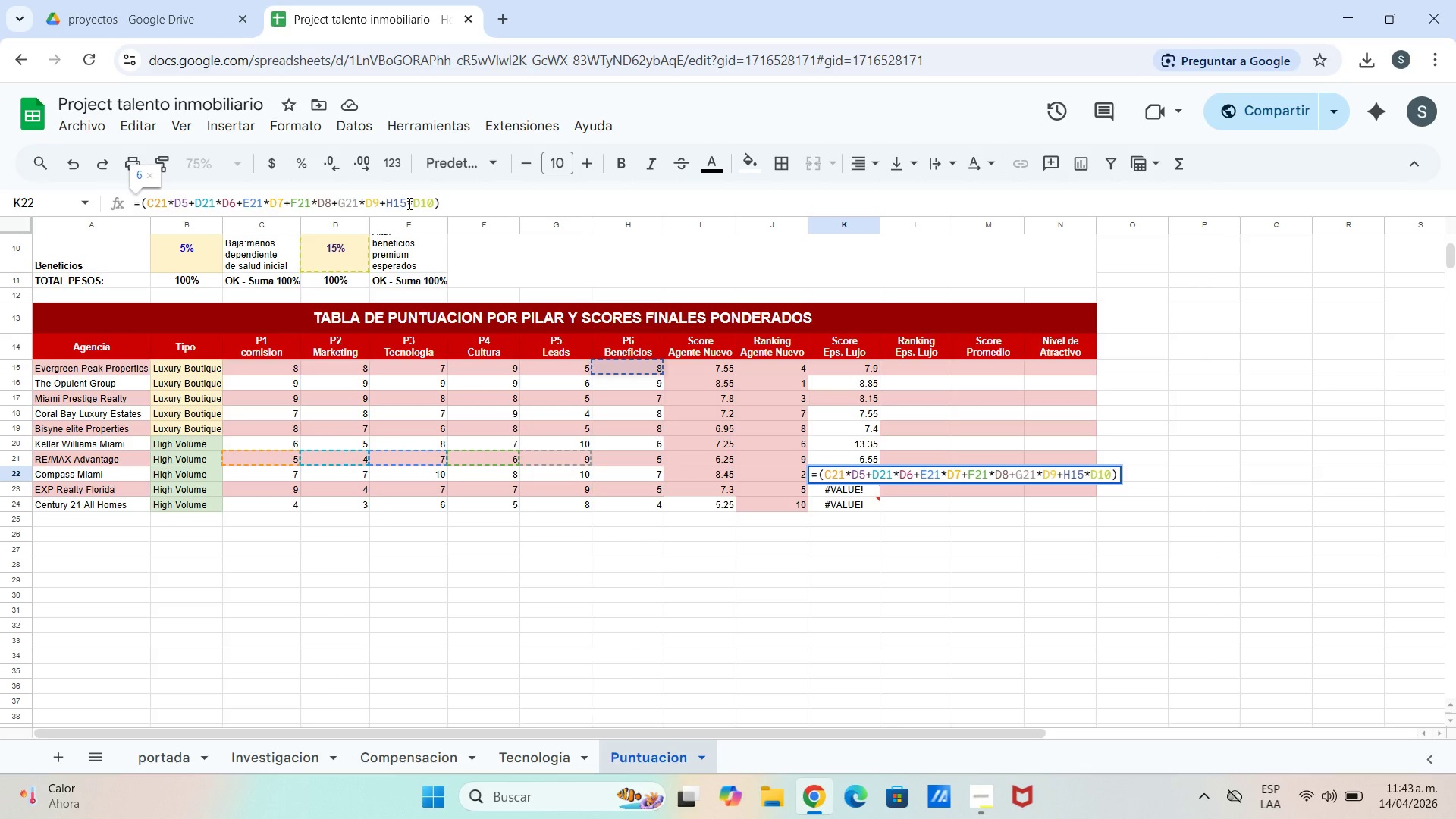 
key(Backspace)
key(Backspace)
type(21)
 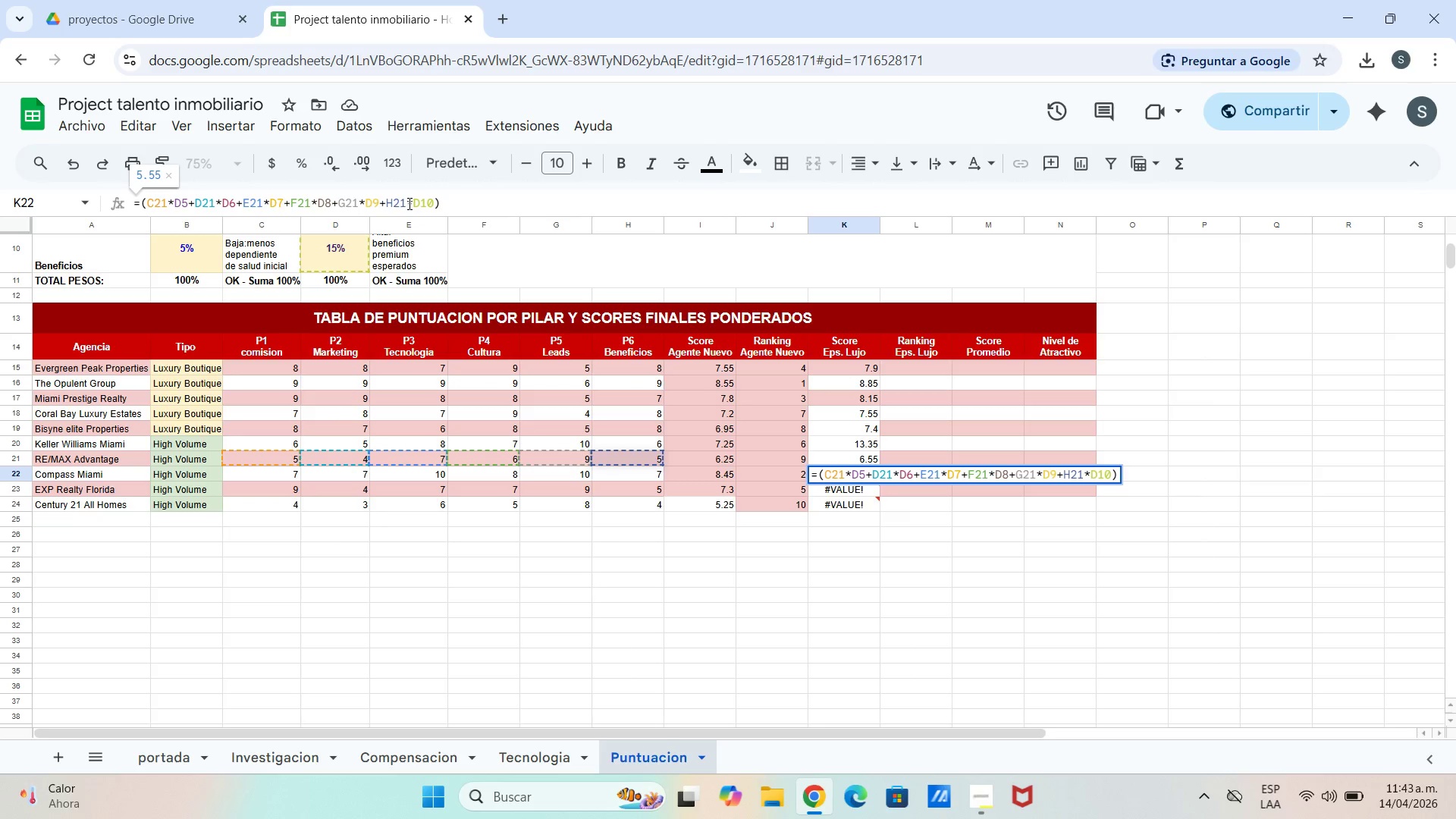 
key(Enter)
 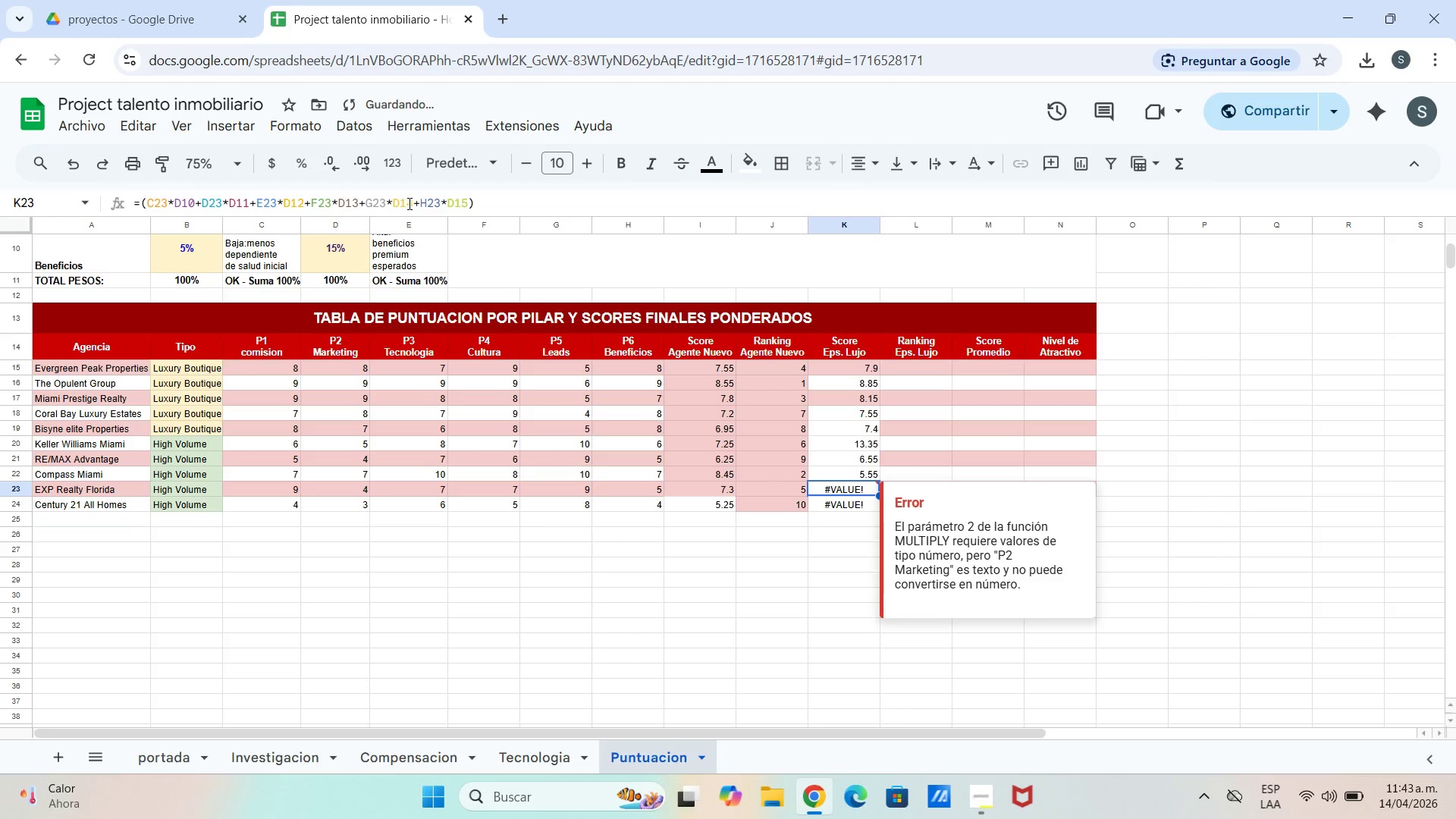 
key(Control+V)
 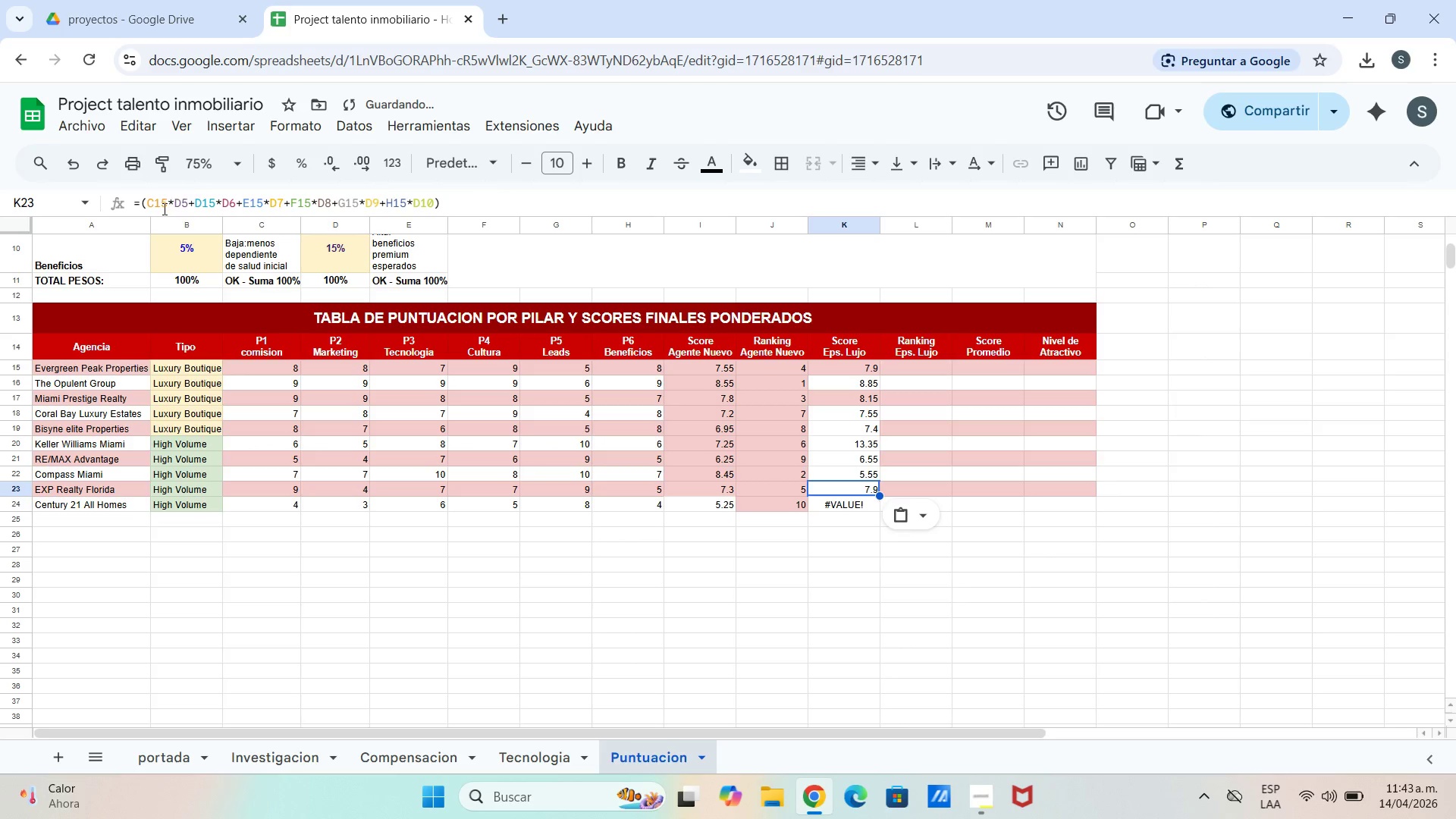 
left_click([173, 205])
 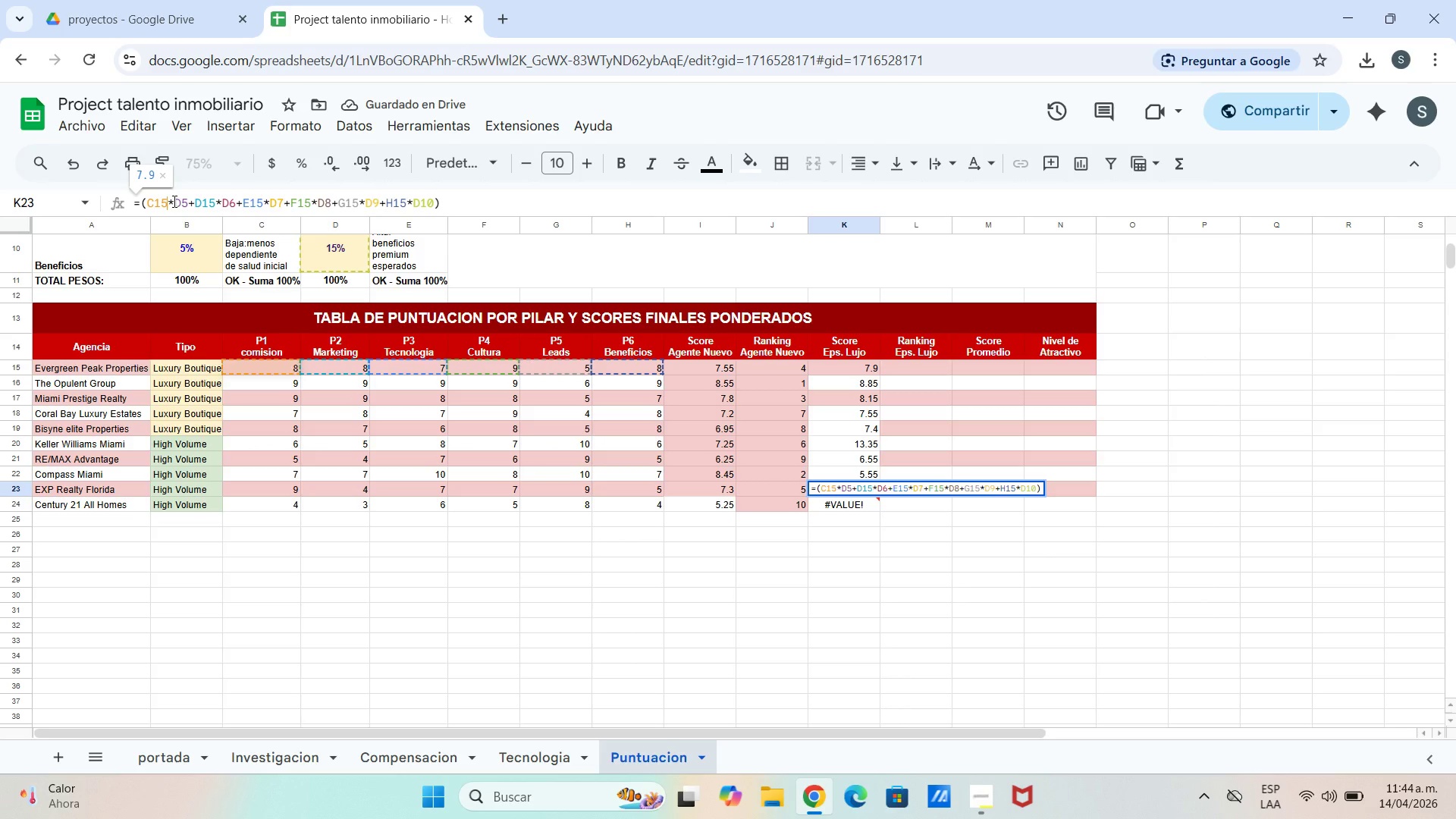 
key(Backspace)
key(Backspace)
type(22)
 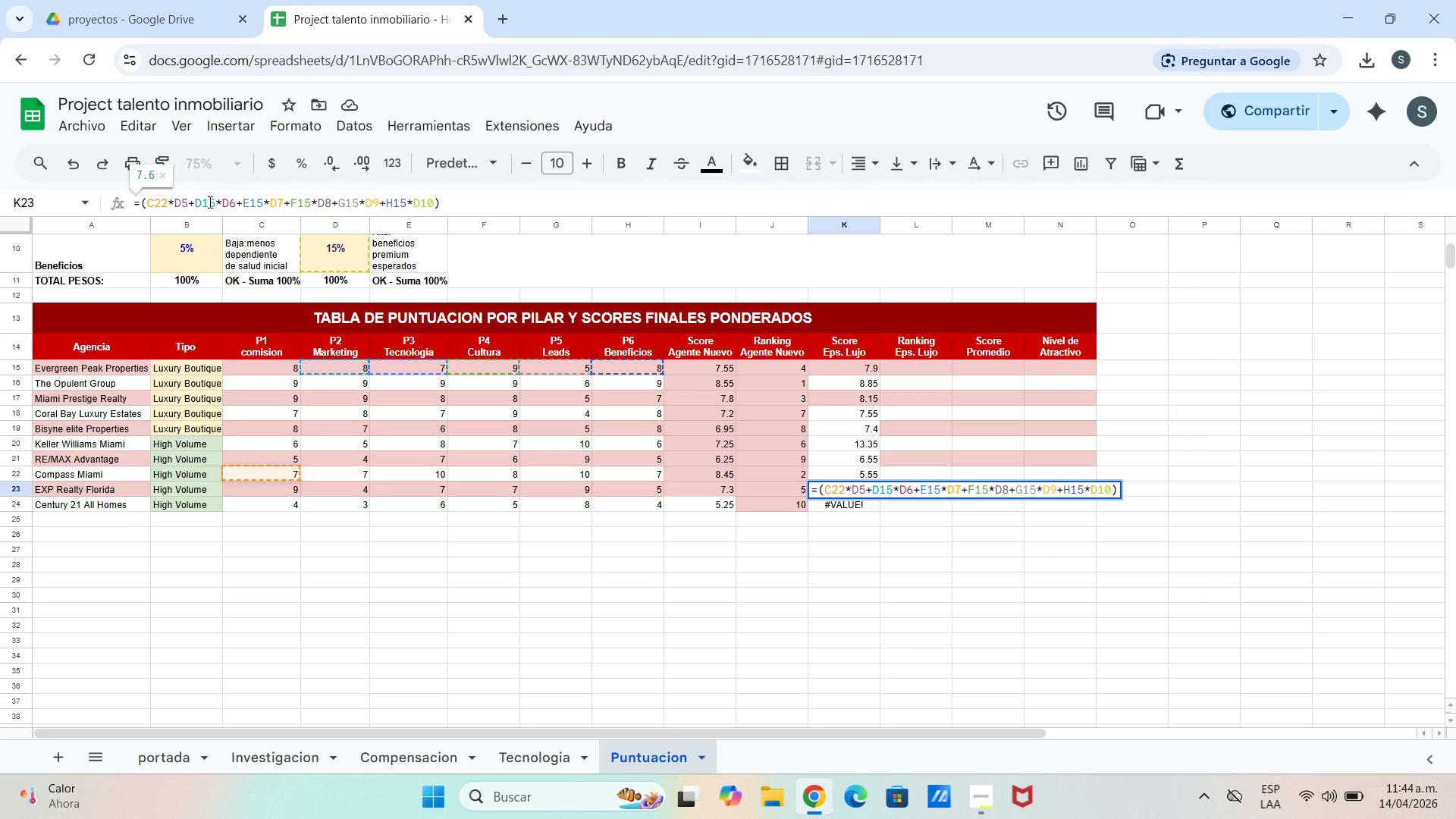 
left_click([212, 202])
 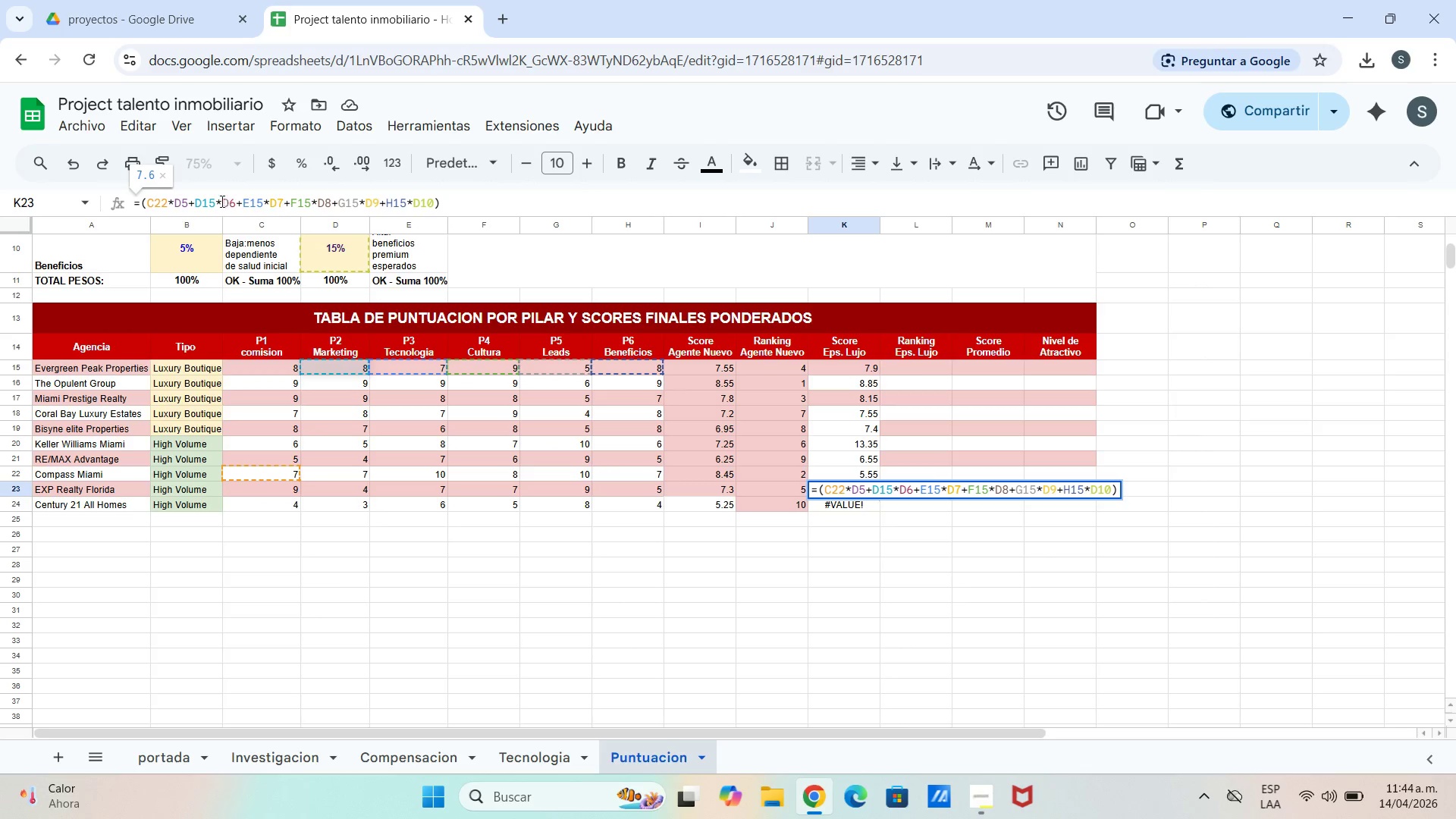 
left_click([215, 198])
 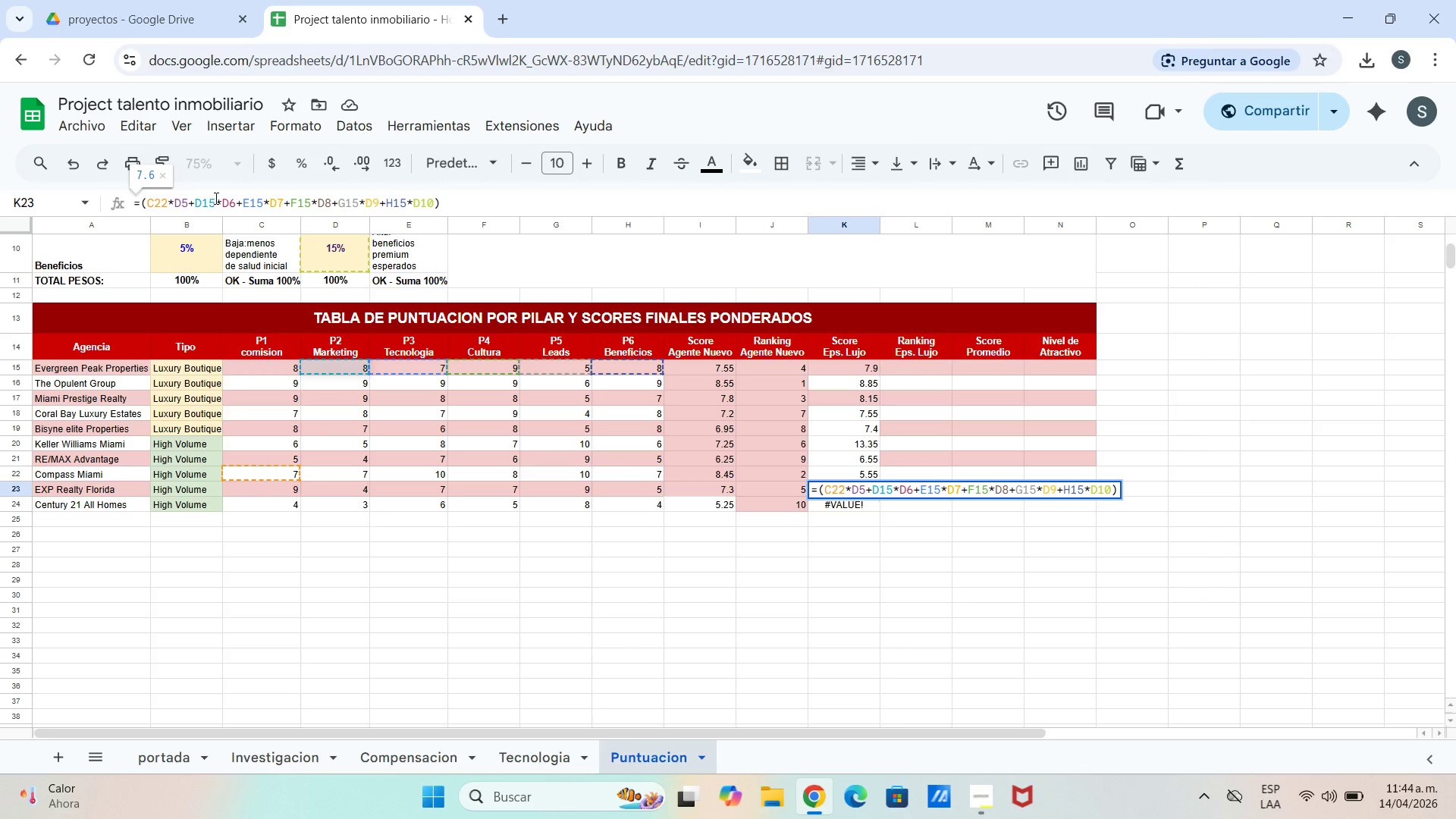 
key(Backspace)
key(Backspace)
type(22)
 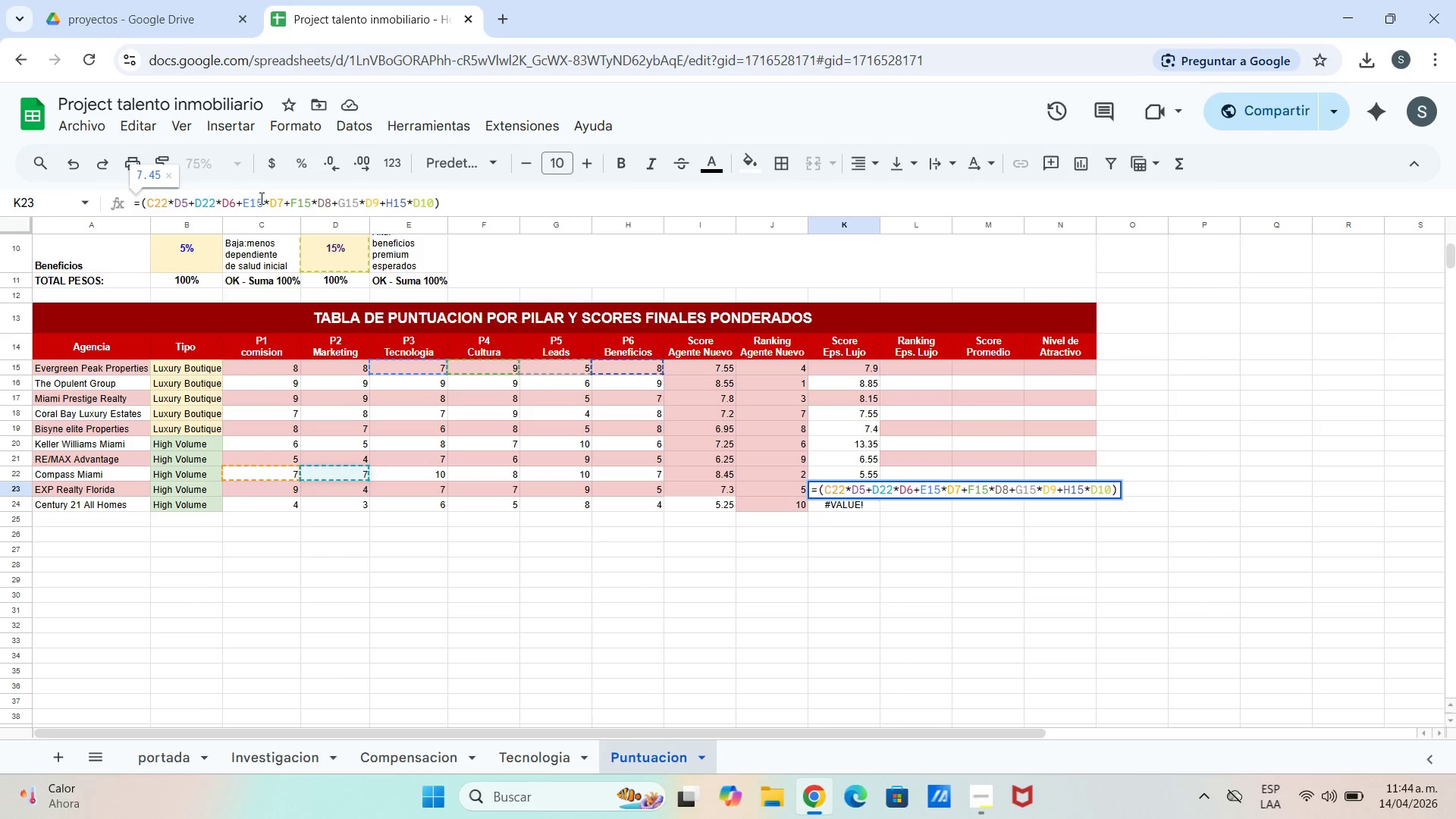 
left_click([263, 198])
 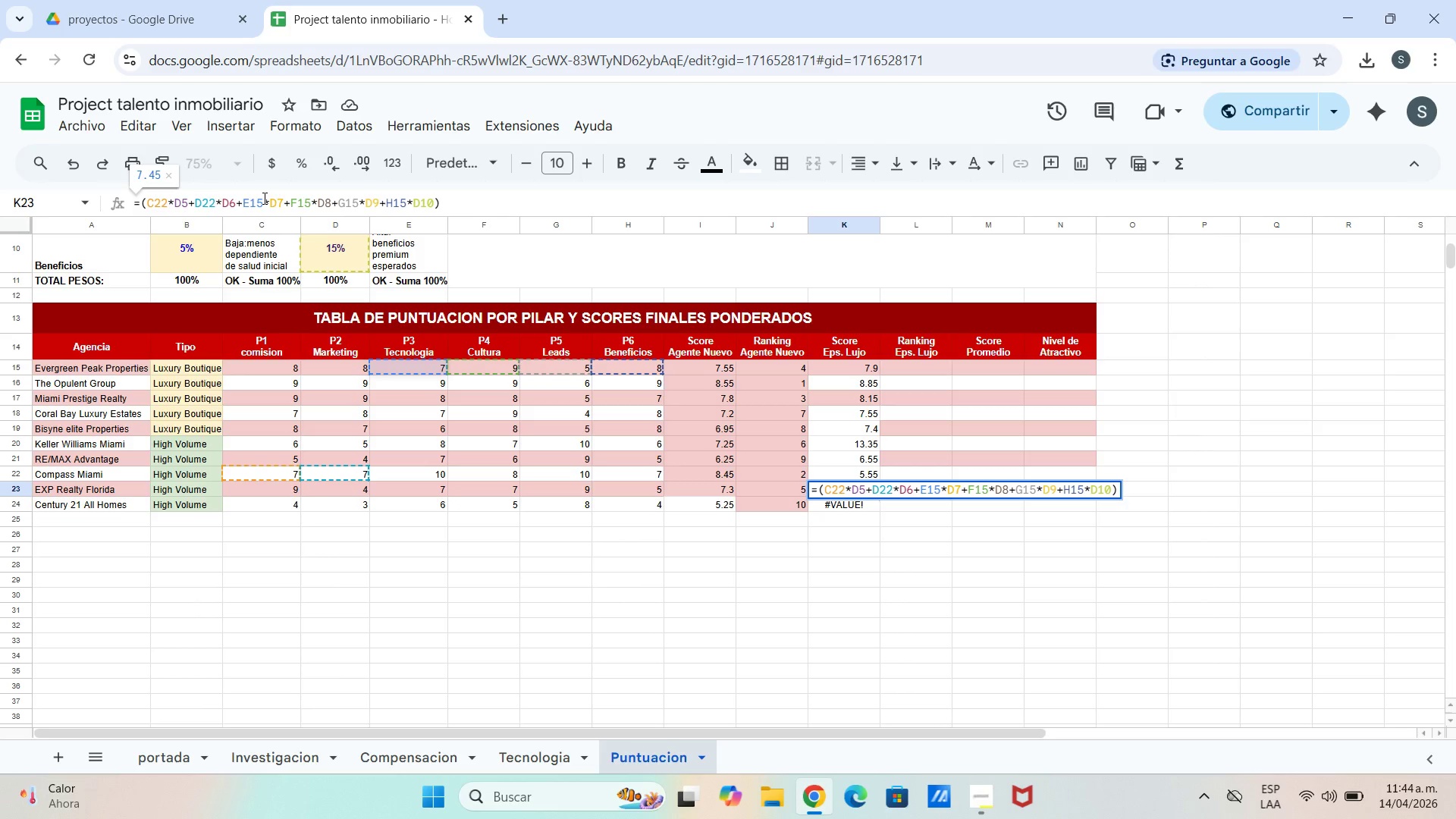 
key(Backspace)
key(Backspace)
type(22)
 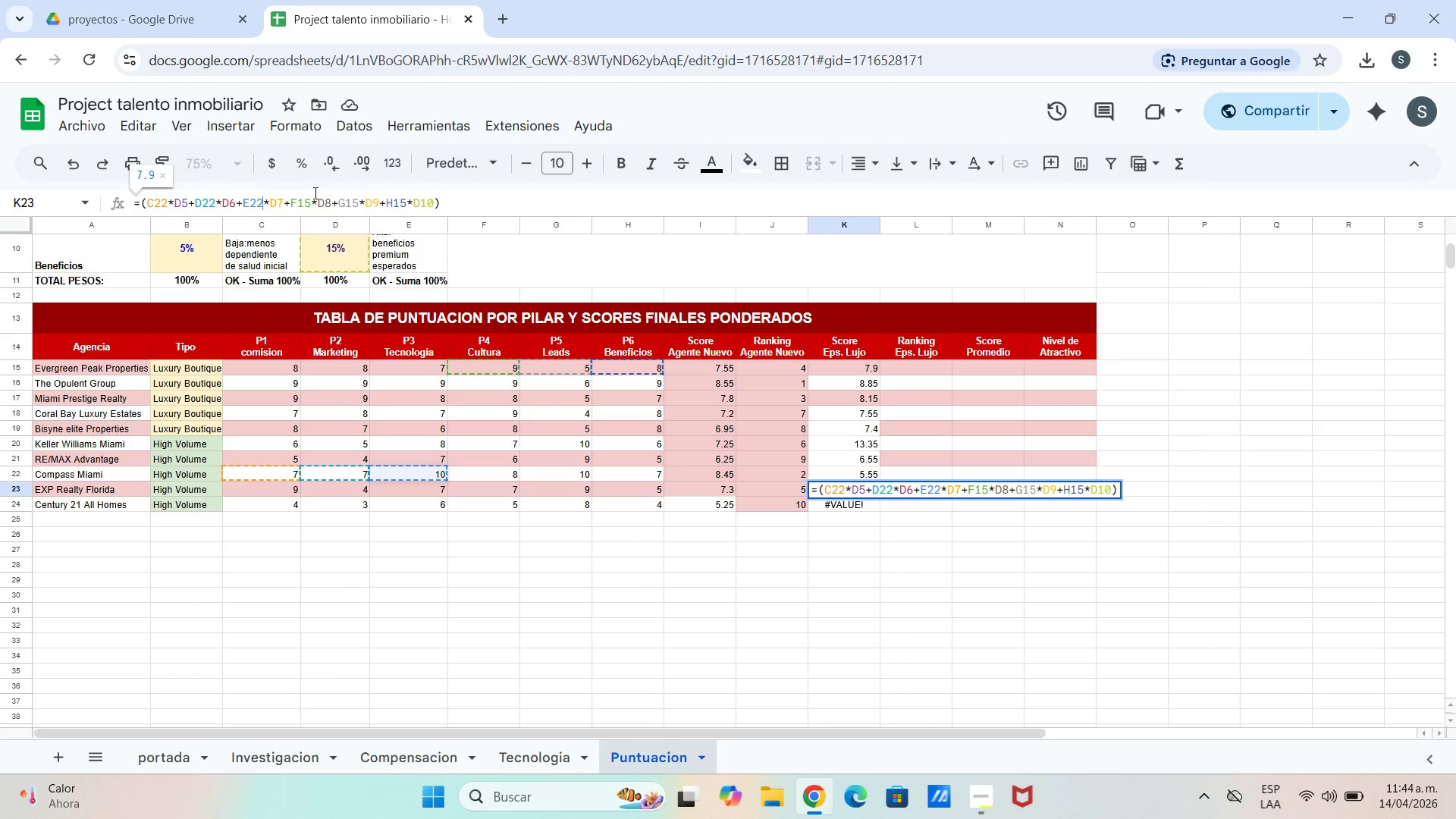 
left_click([313, 199])
 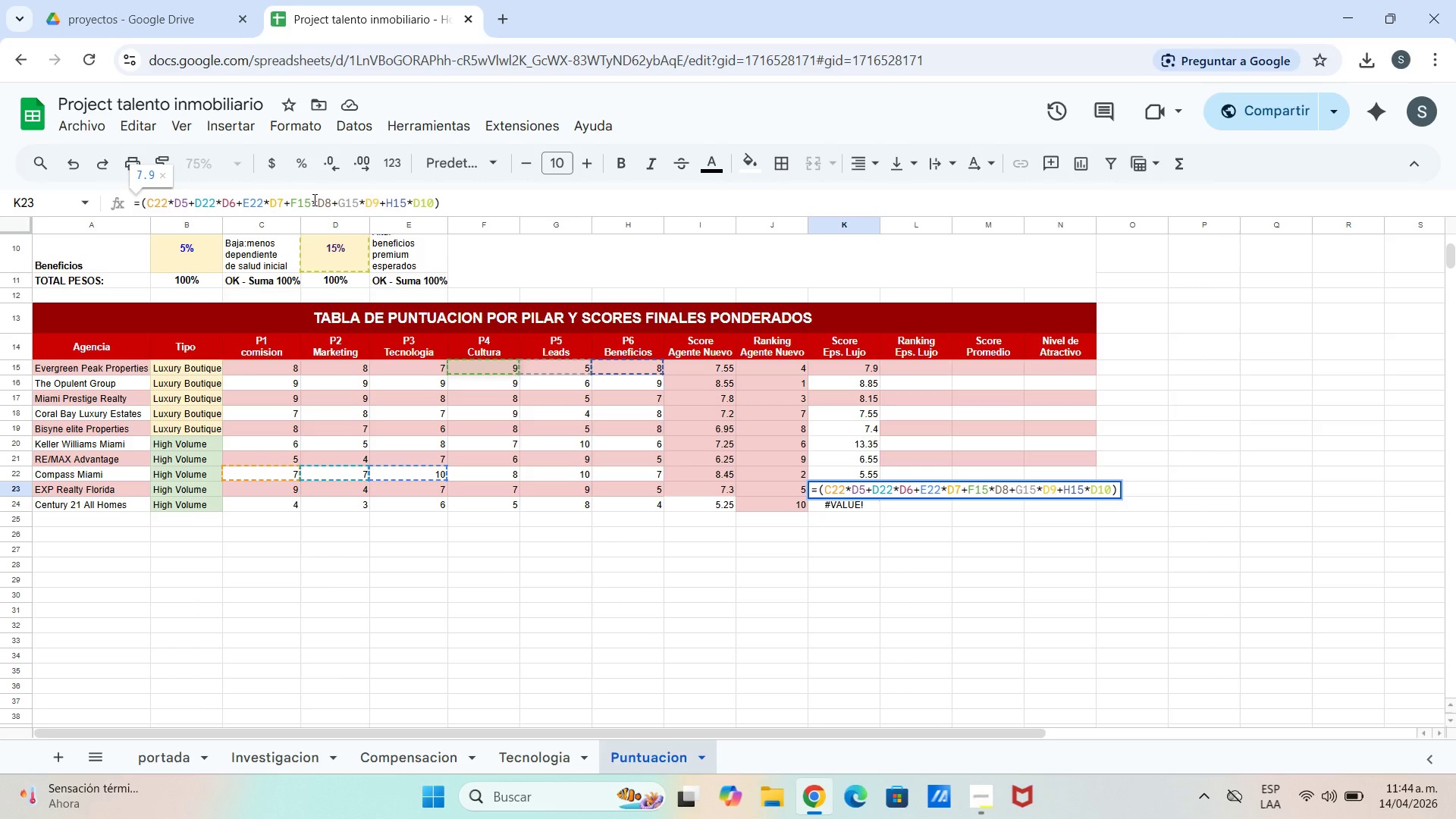 
key(Backspace)
key(Backspace)
type(22)
 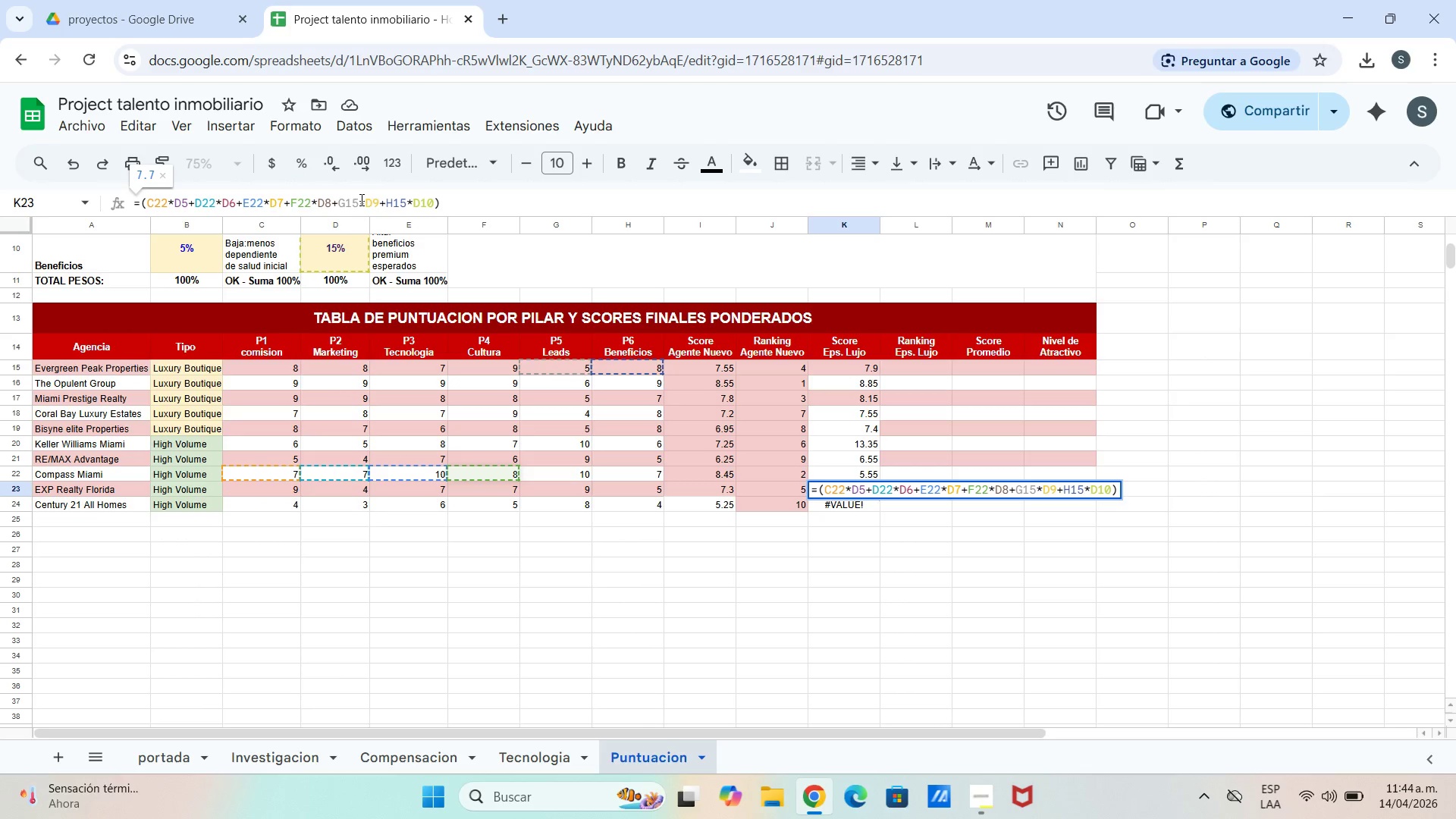 
left_click([360, 199])
 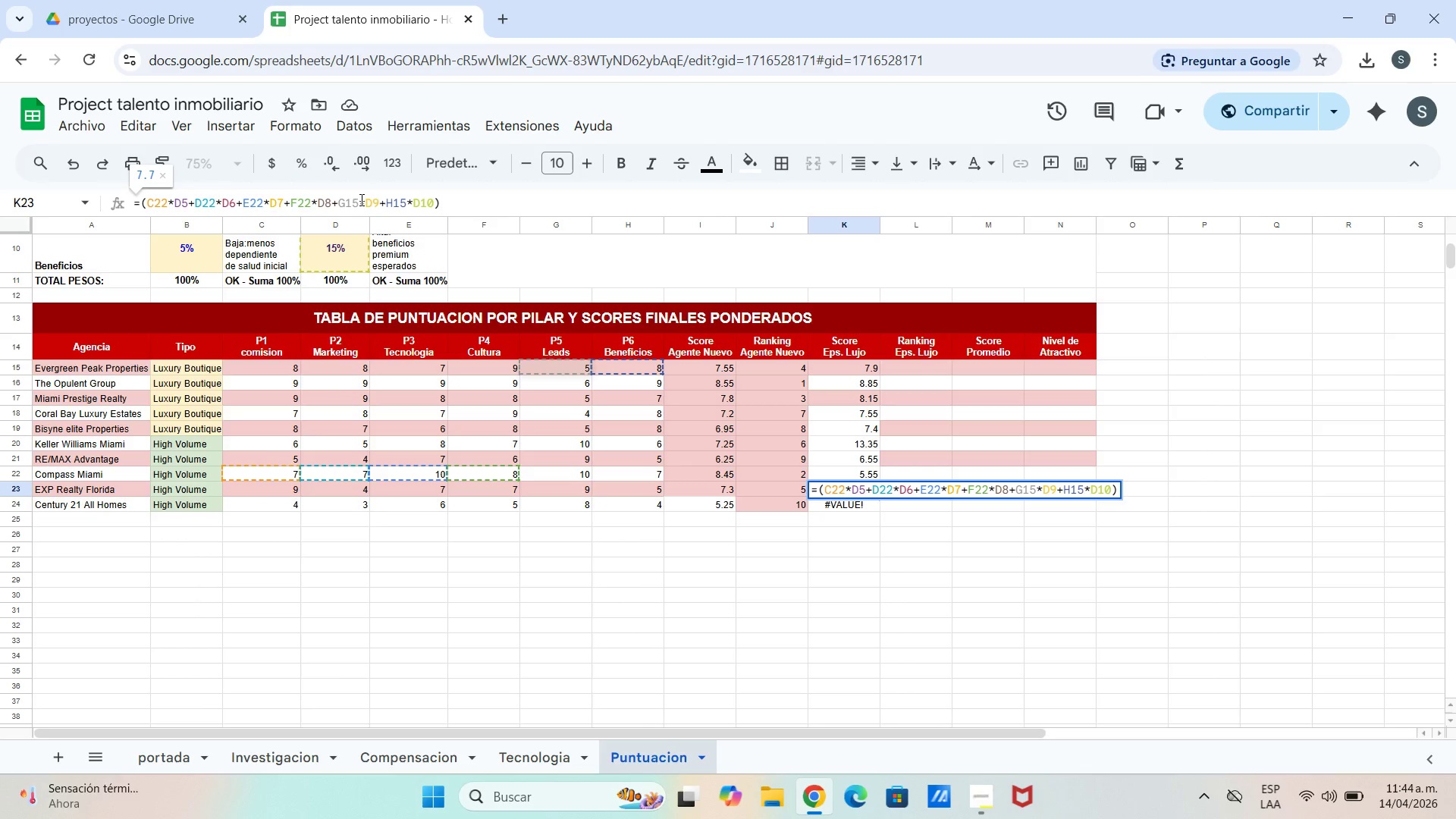 
key(Backspace)
key(Backspace)
type(22)
 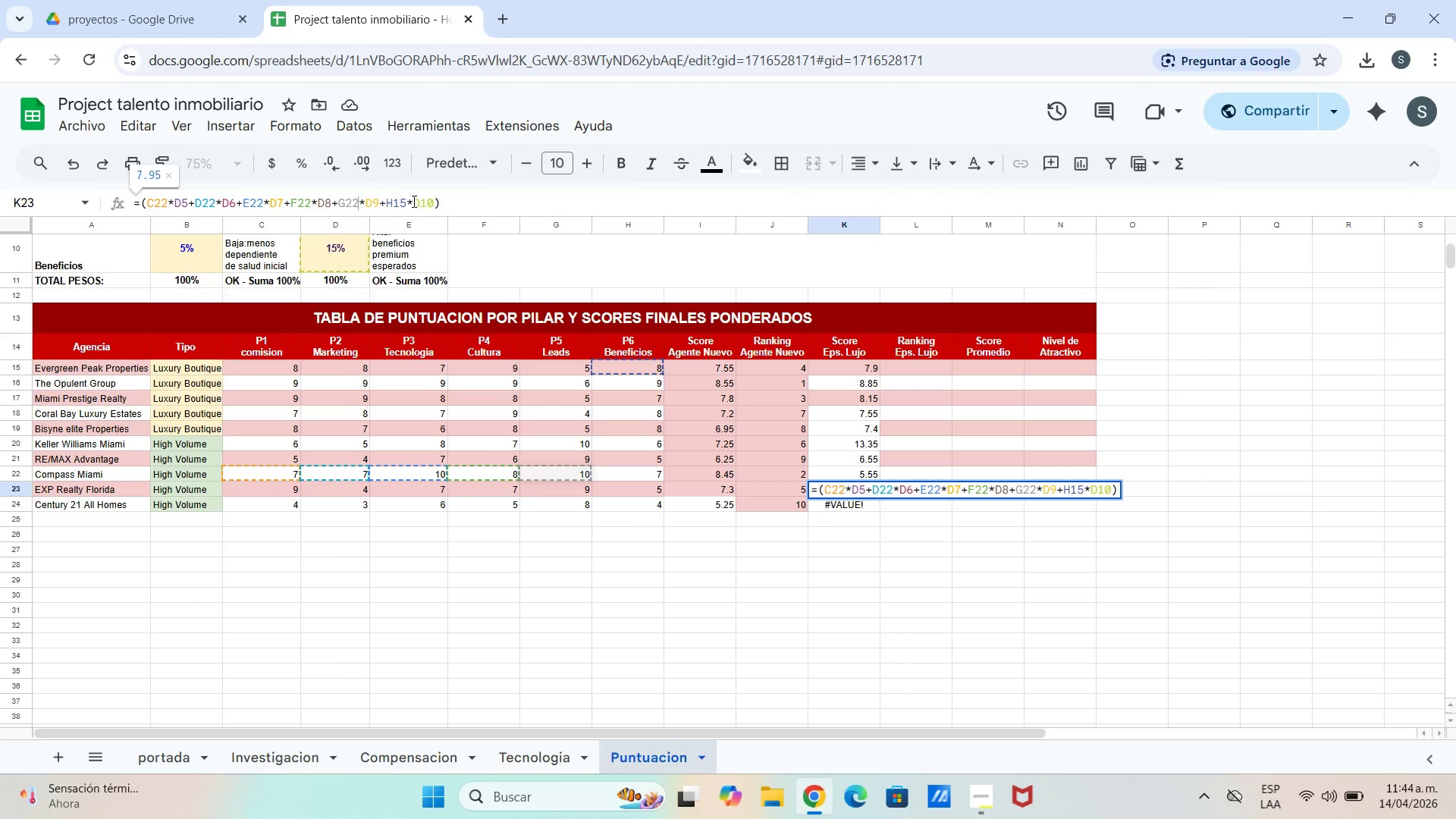 
left_click([408, 202])
 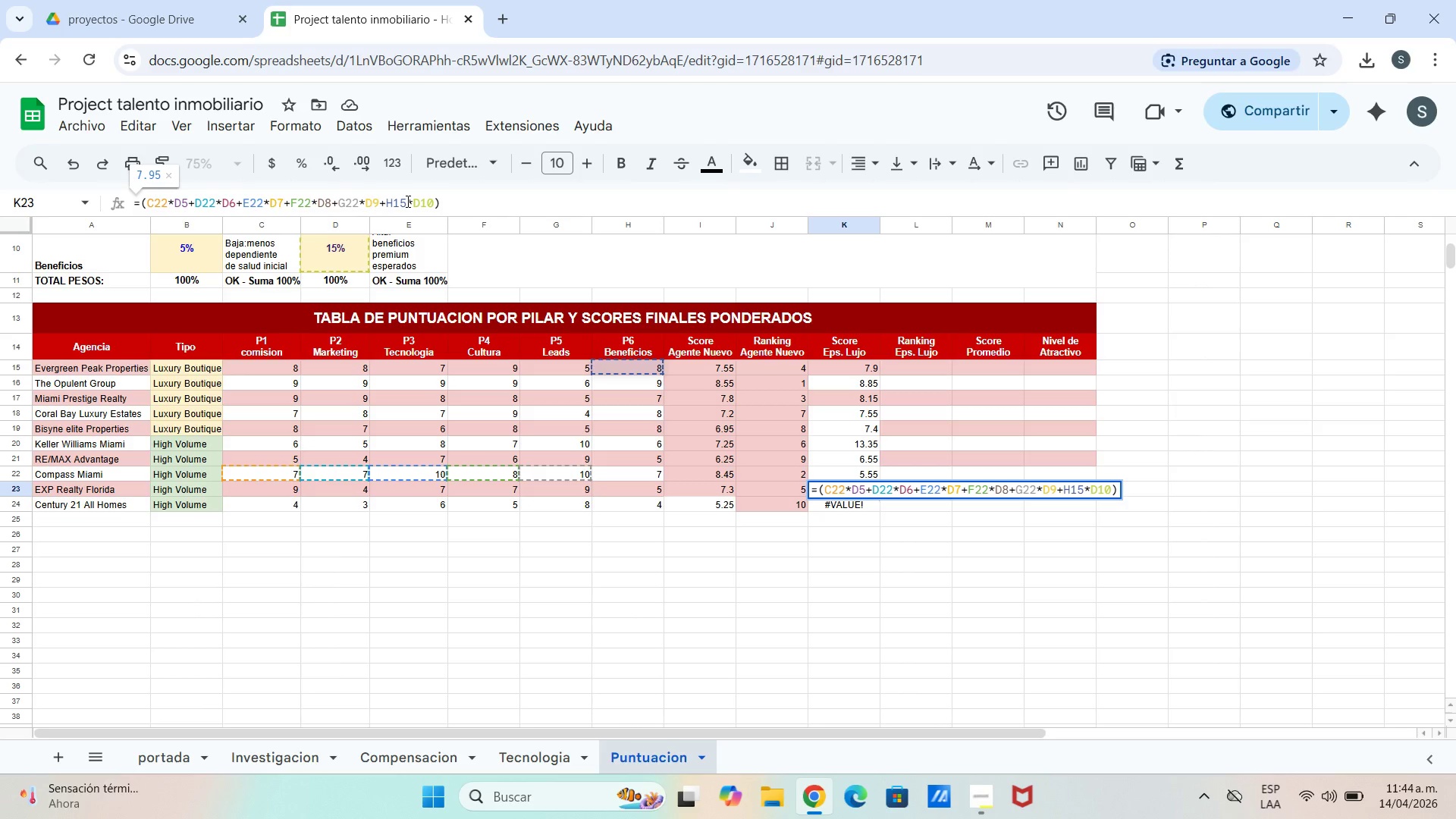 
key(Backspace)
key(Backspace)
type(22)
 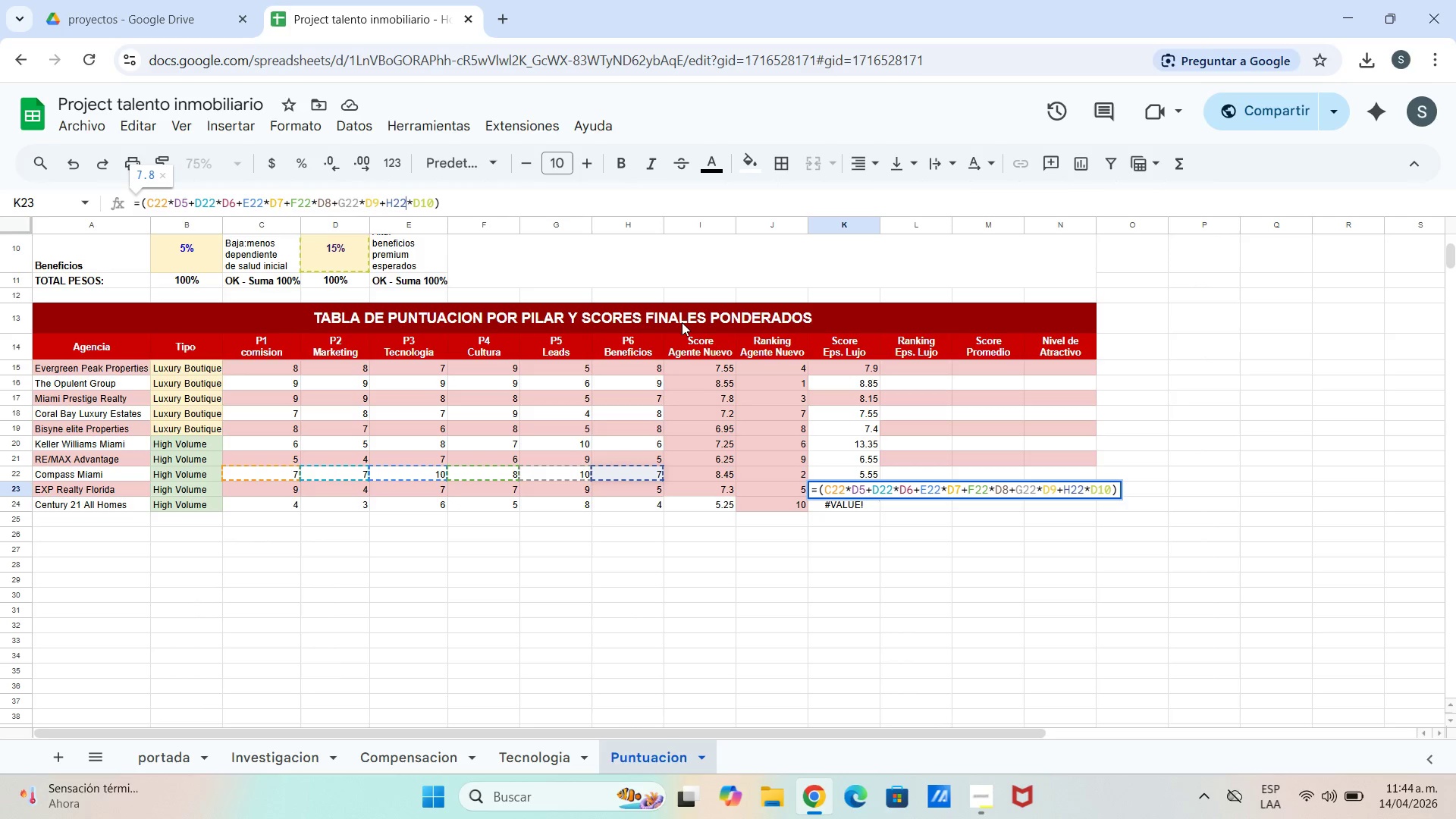 
key(Enter)
 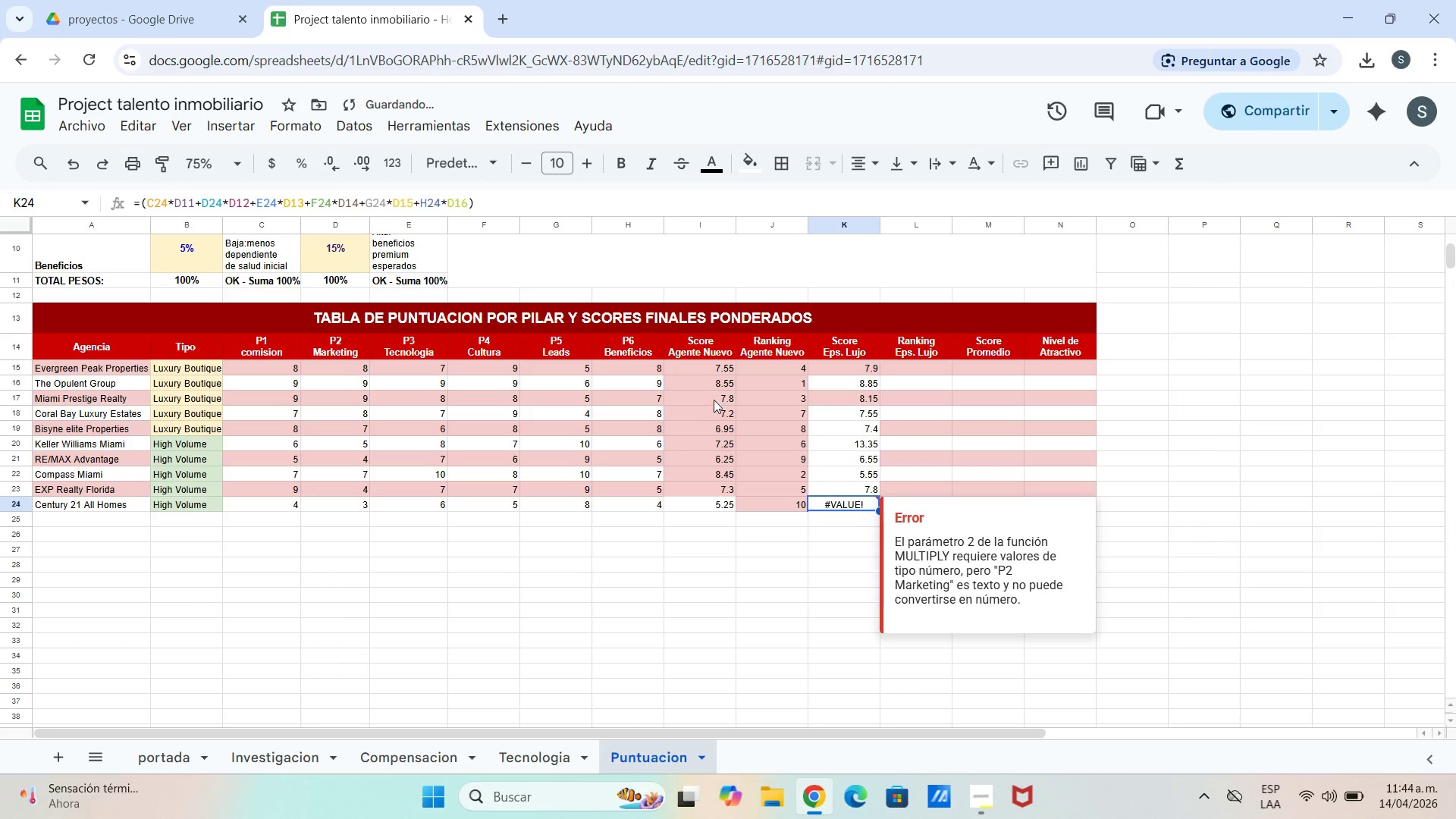 
key(Control+V)
 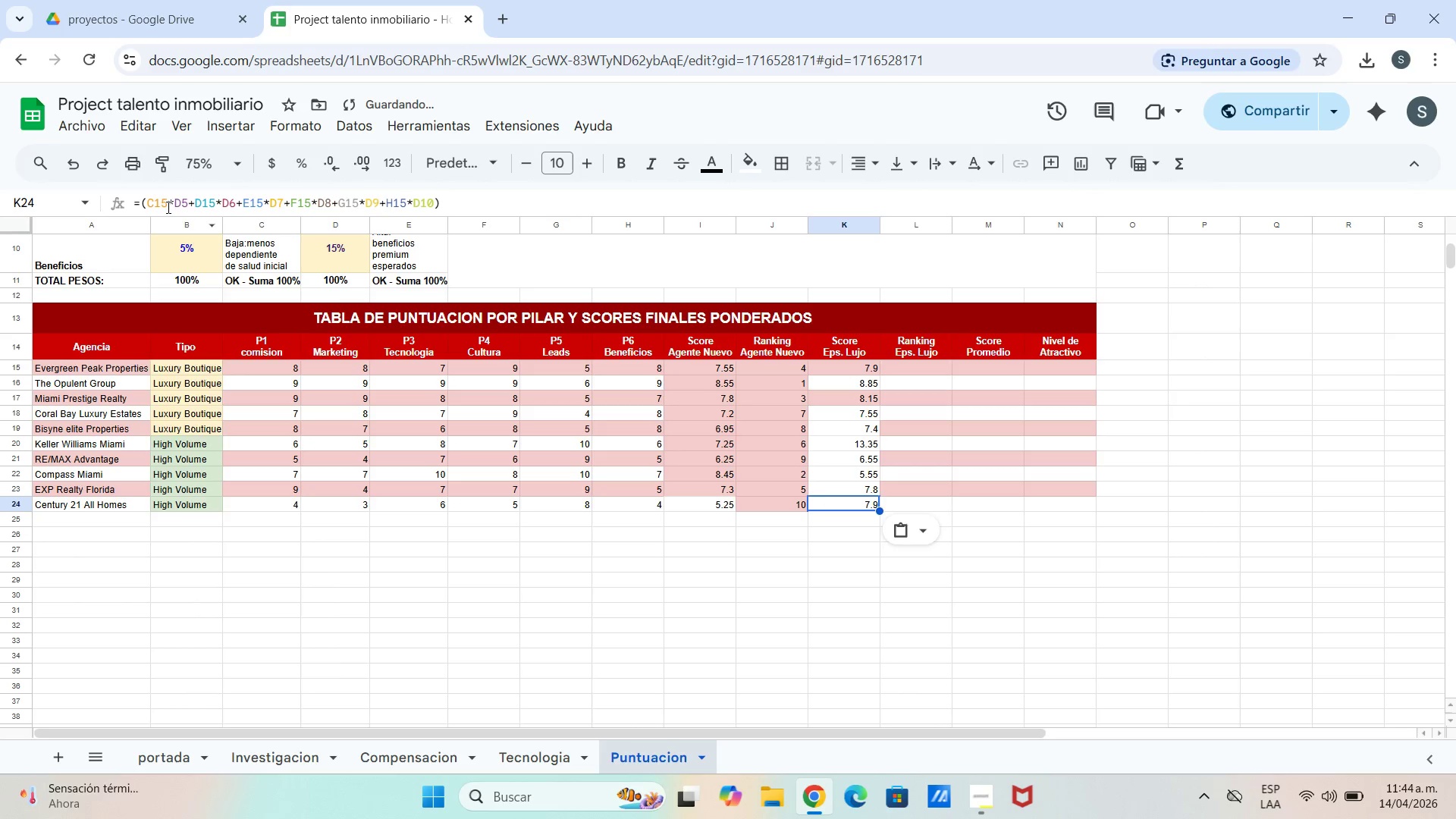 
left_click([166, 206])
 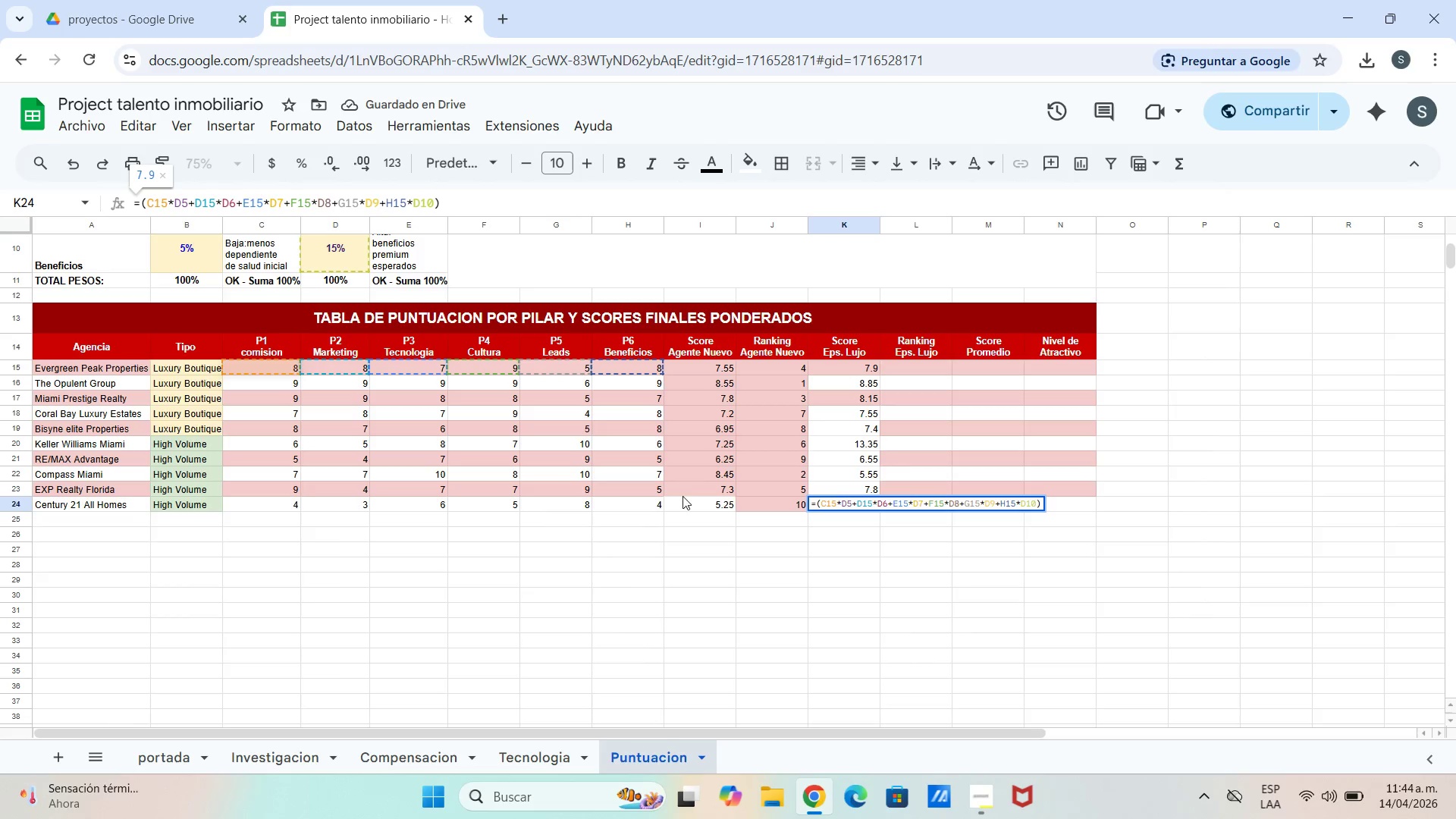 
left_click([846, 484])
 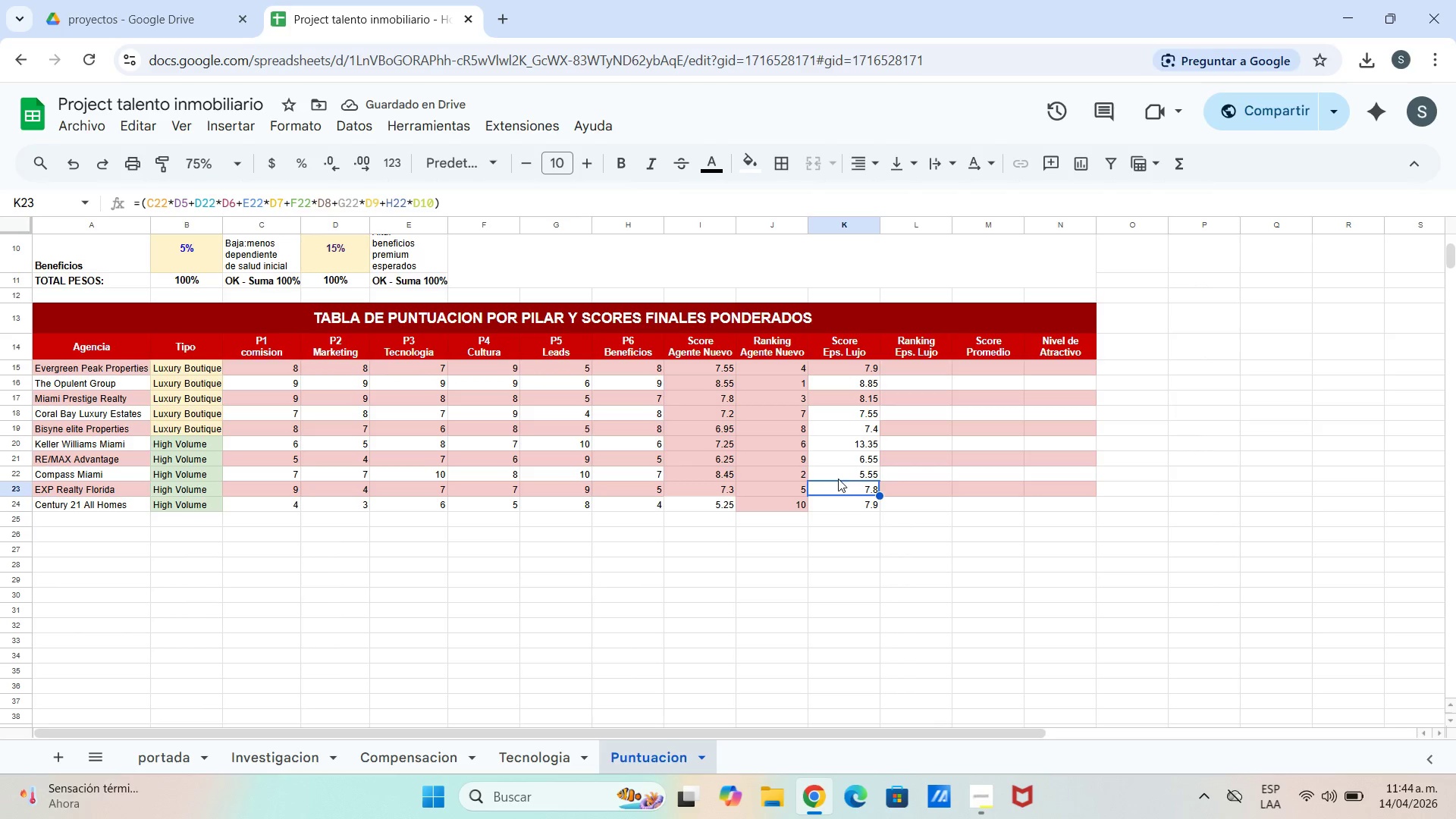 
left_click([838, 479])
 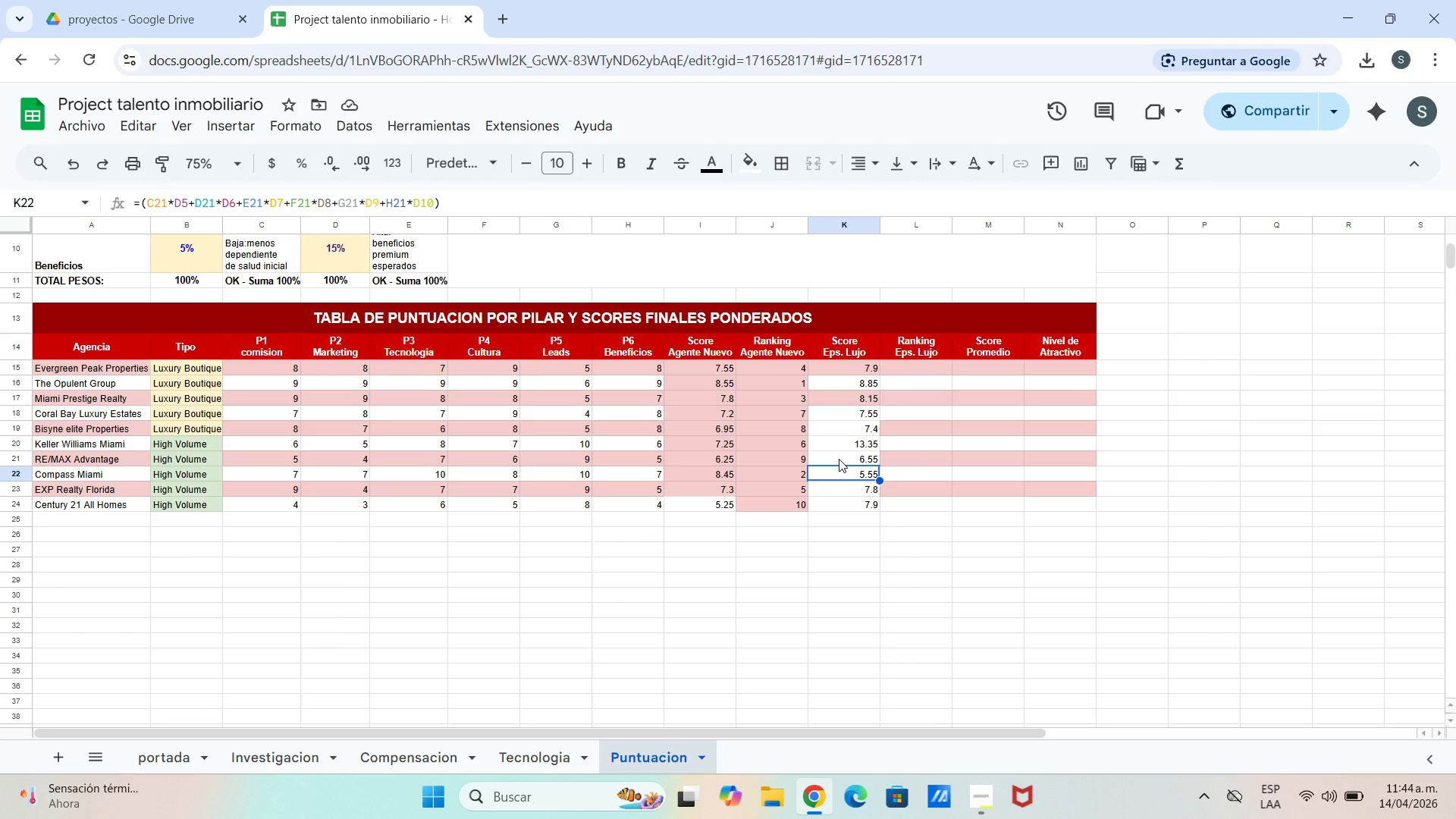 
left_click([839, 459])
 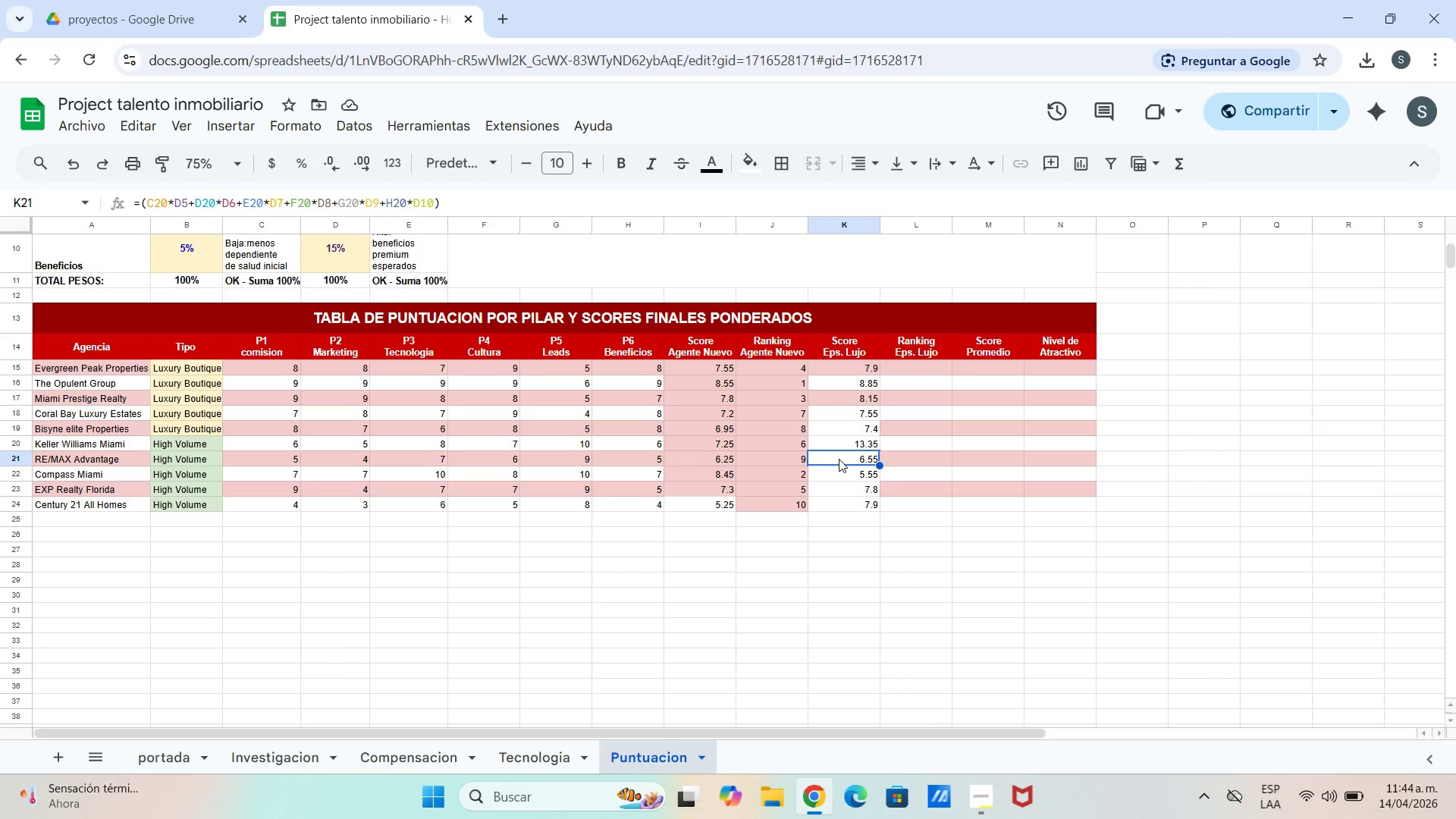 
left_click([833, 447])
 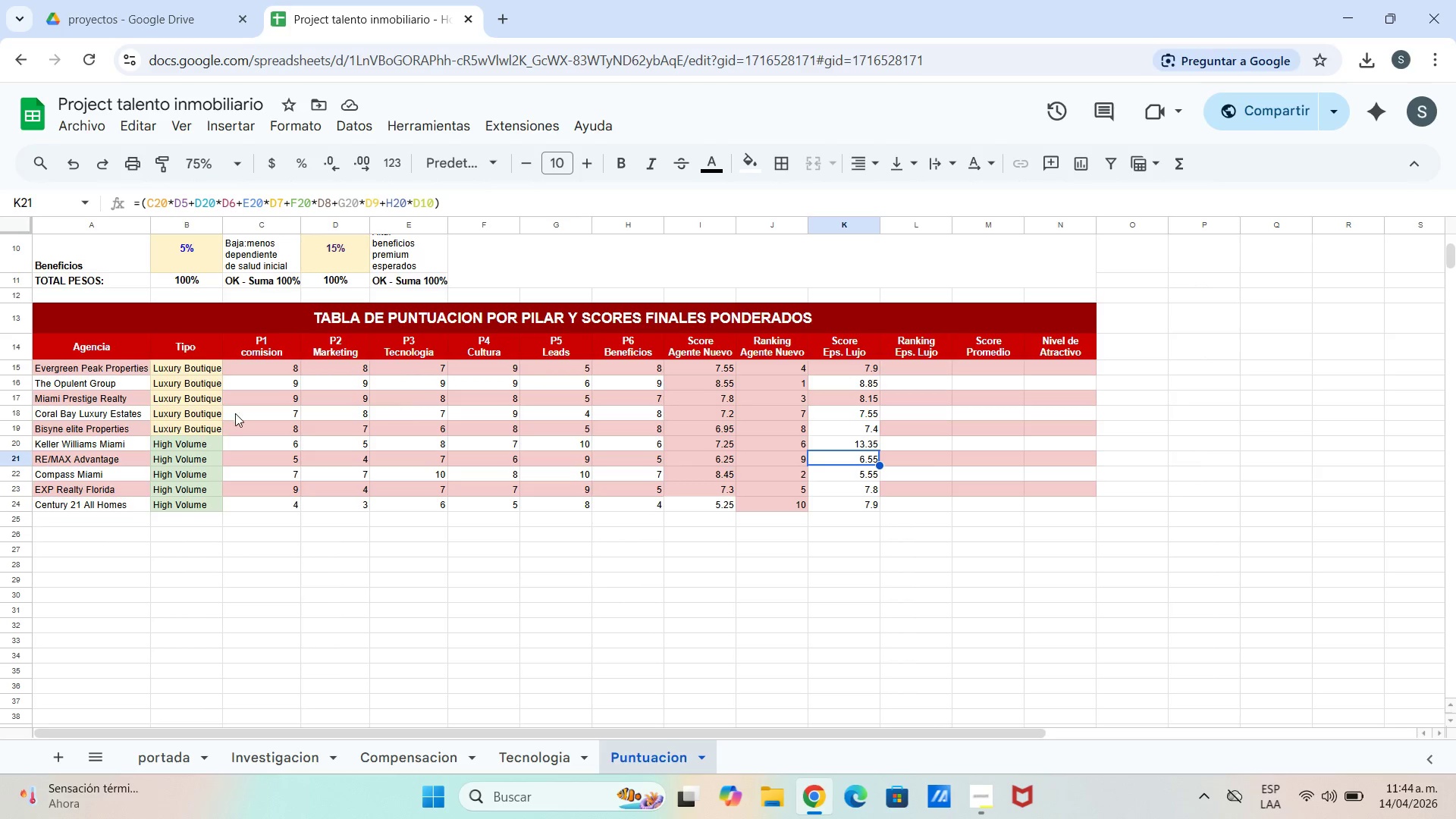 
left_click([169, 202])
 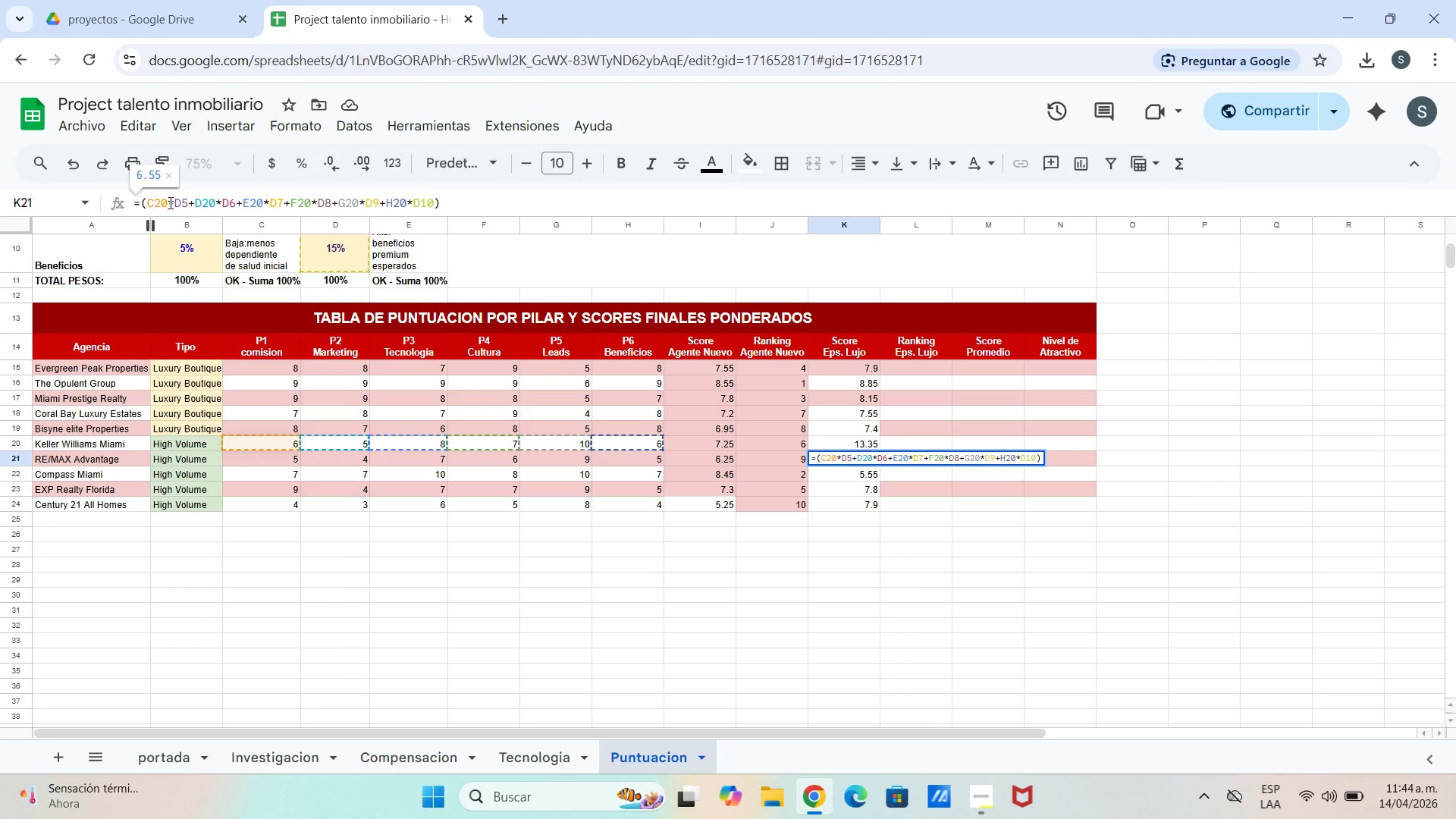 
key(Backspace)
 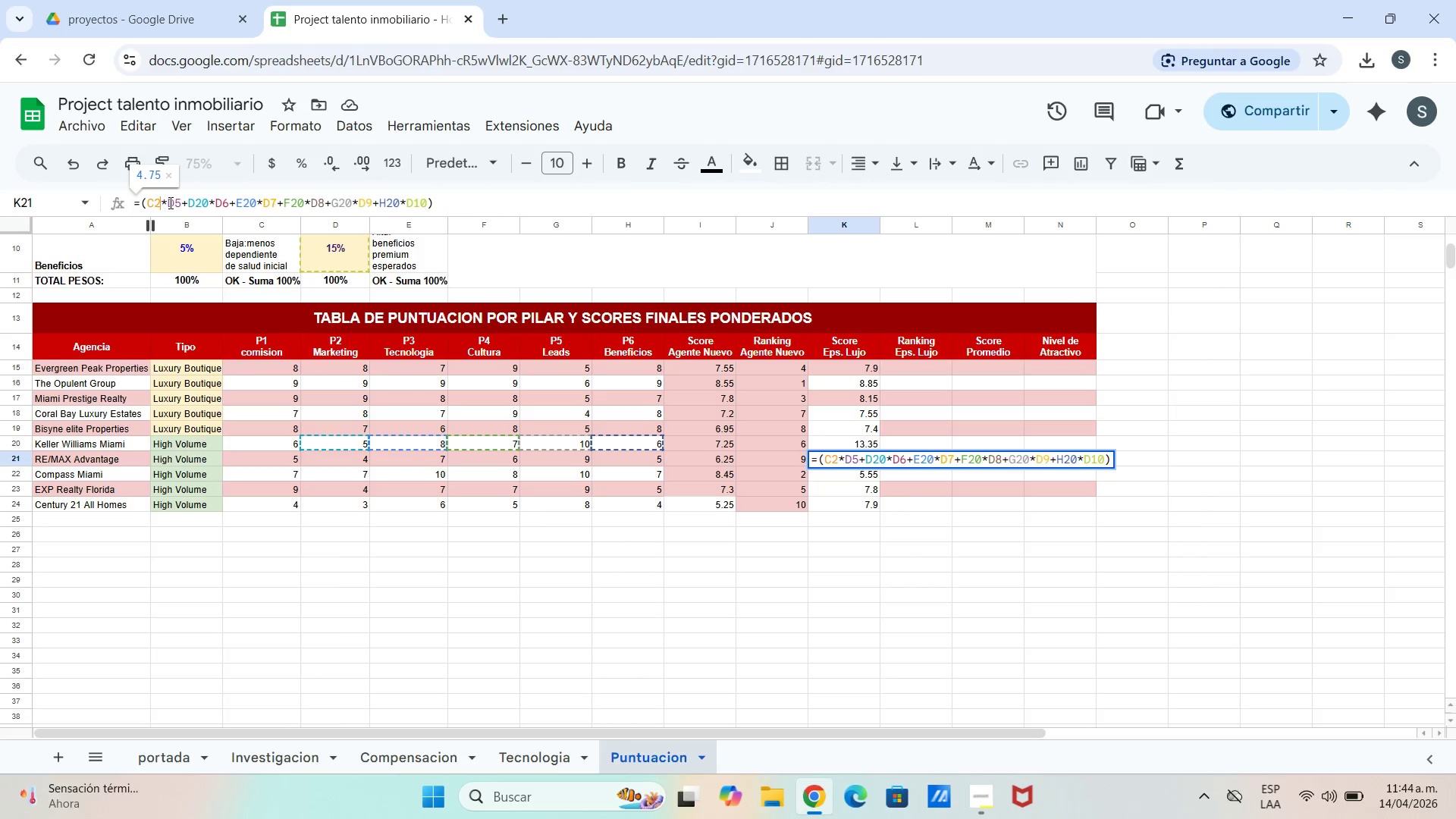 
key(1)
 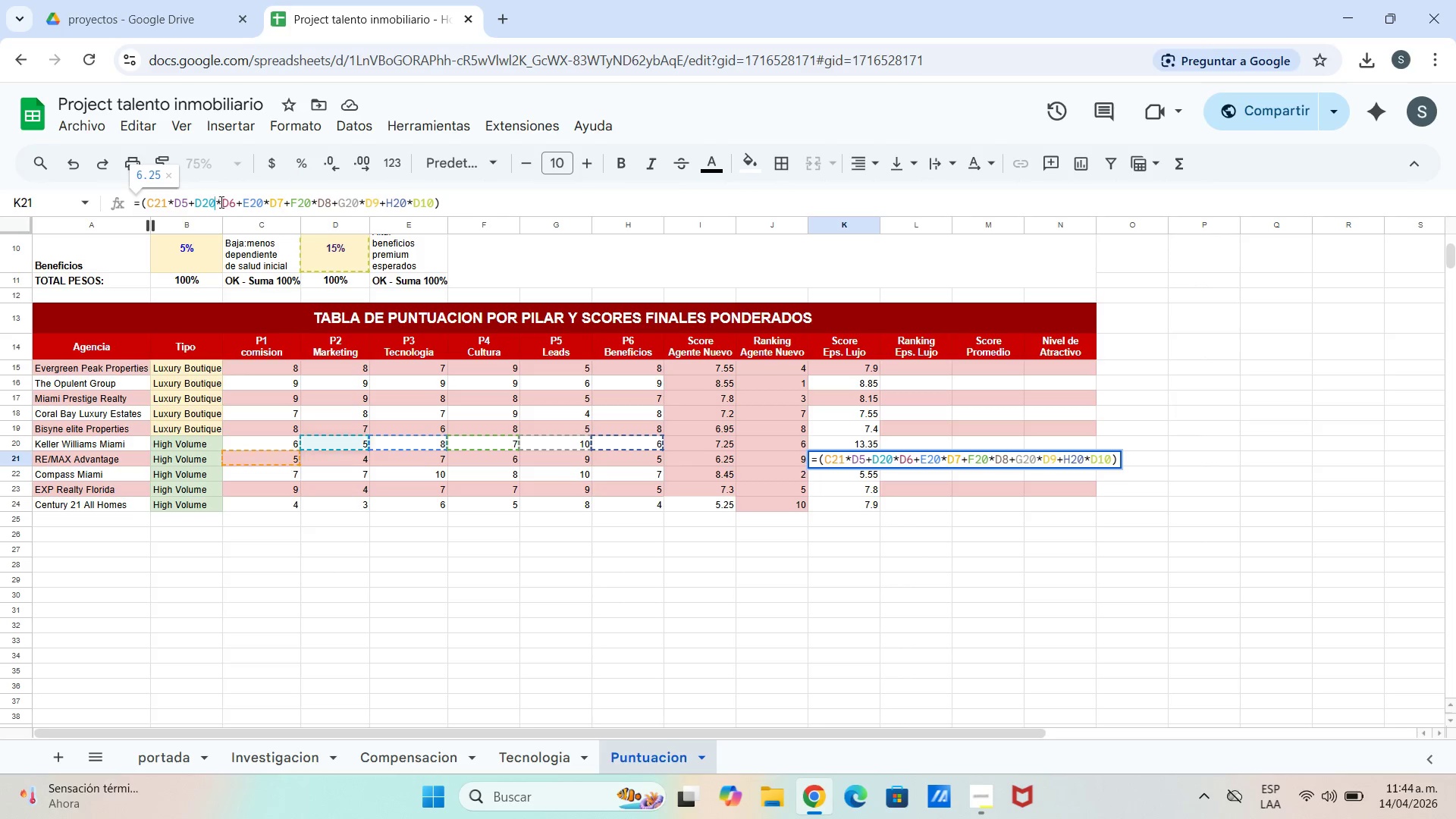 
key(Backspace)
 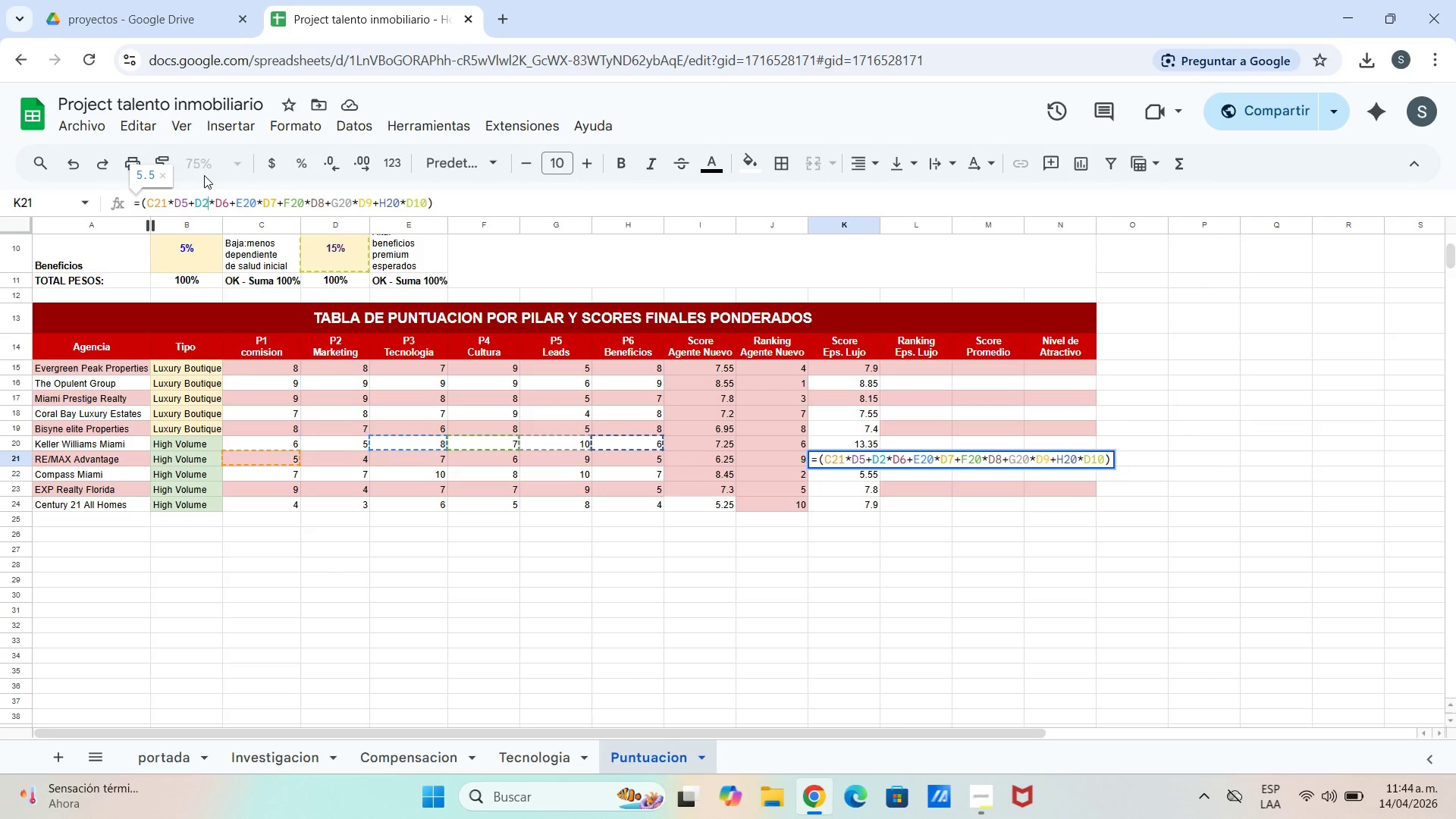 
key(1)
 